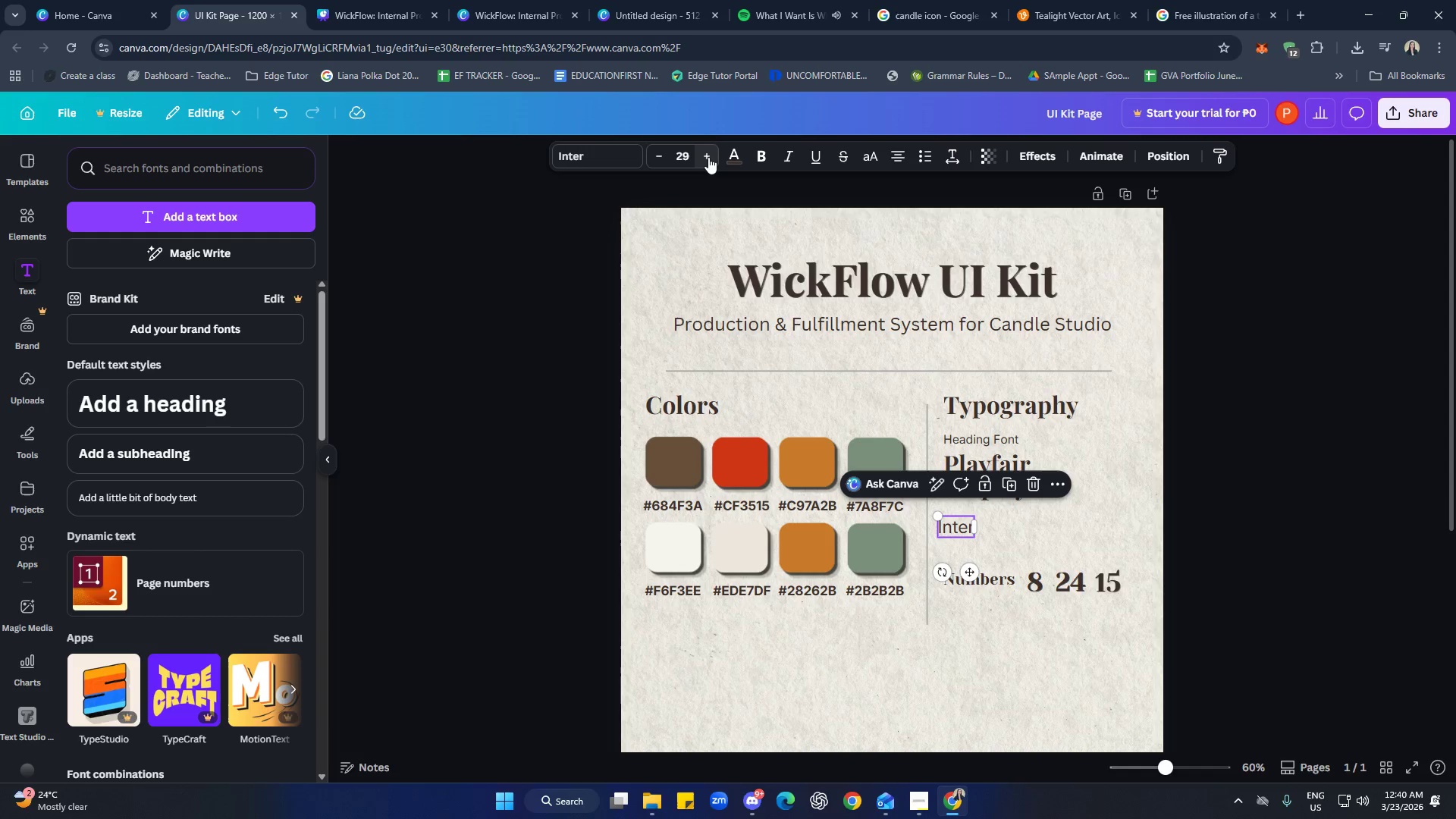 
left_click([708, 157])
 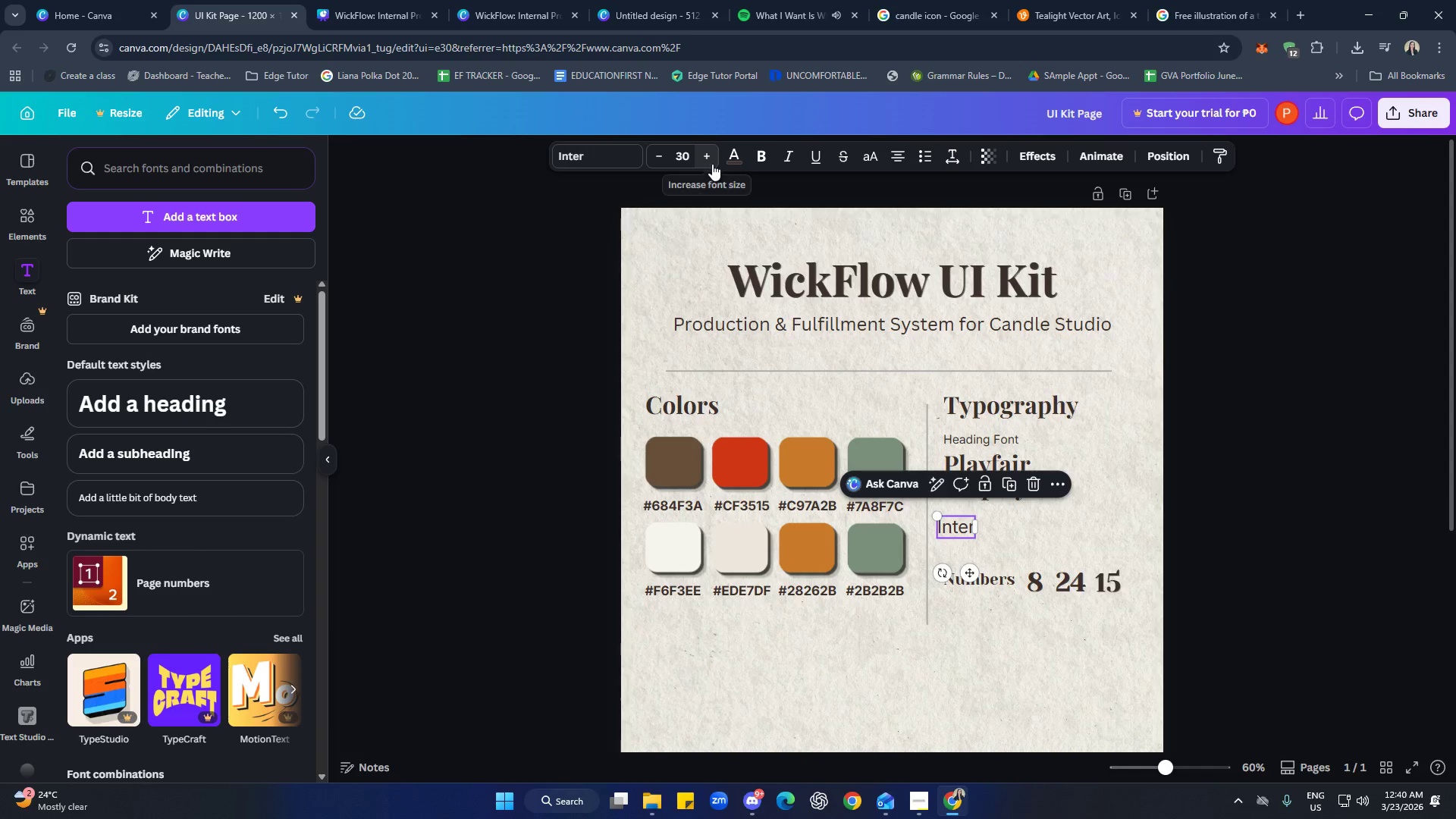 
left_click_drag(start_coordinate=[963, 529], to_coordinate=[971, 523])
 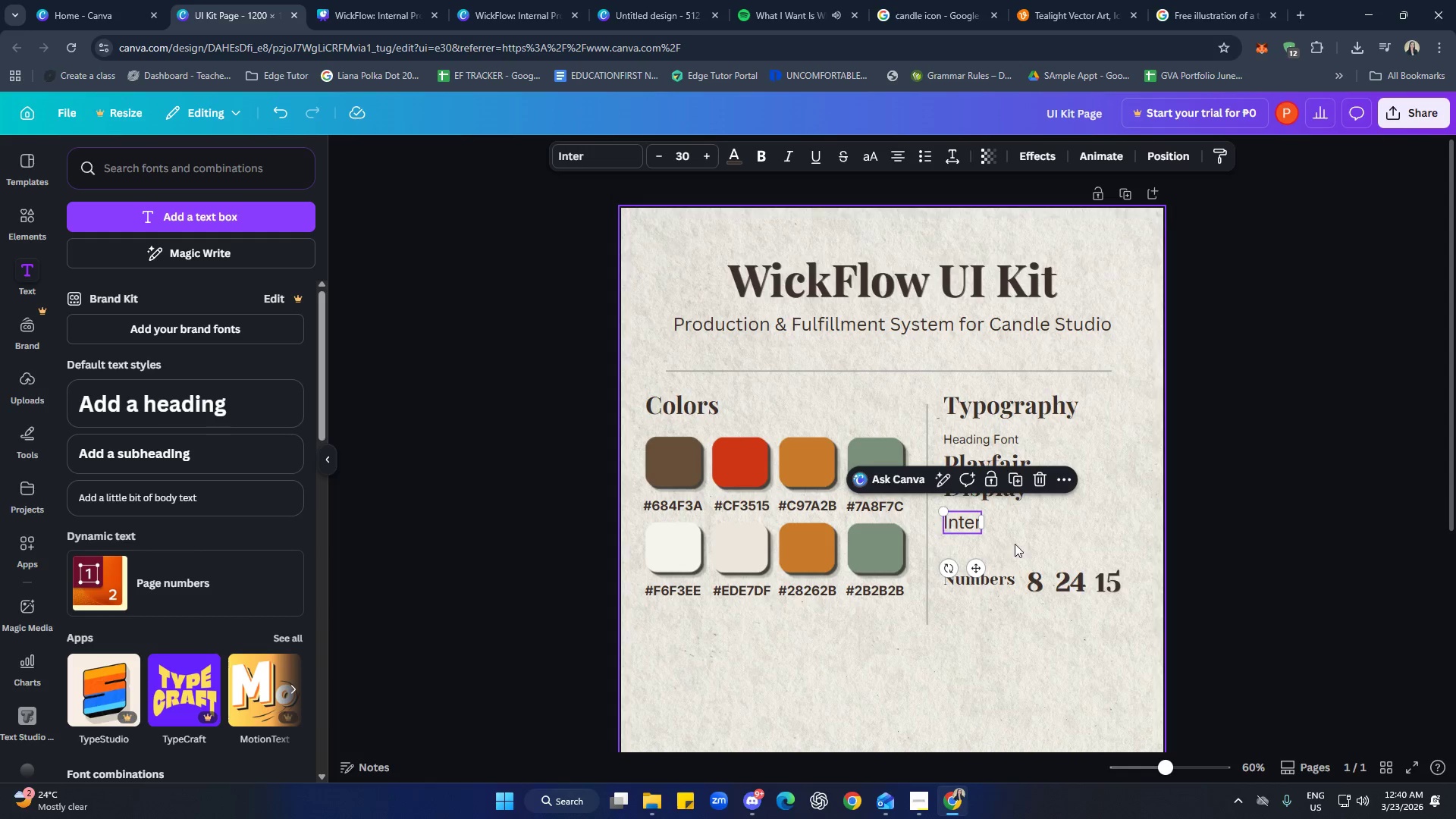 
left_click([1018, 541])
 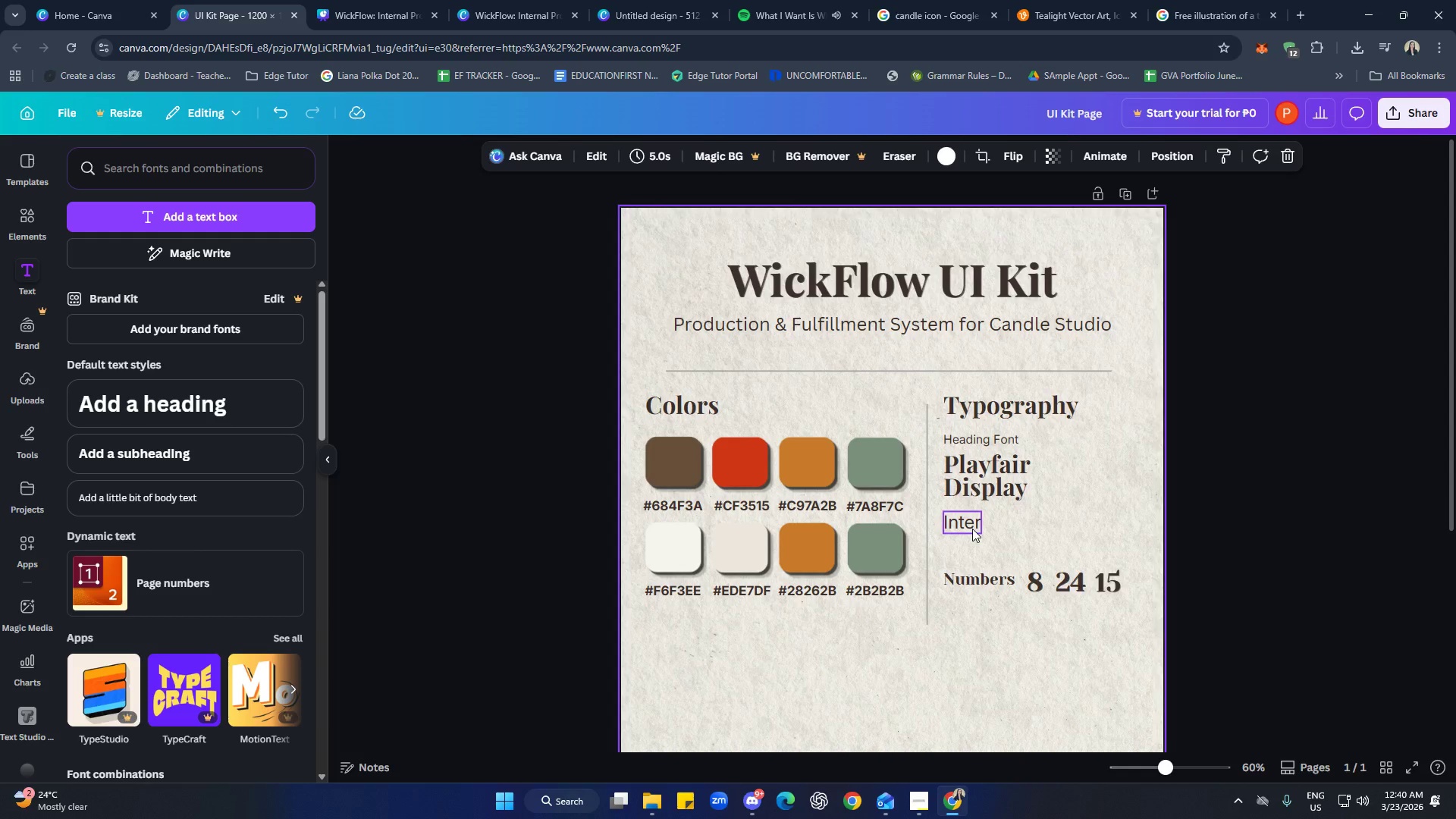 
double_click([972, 529])
 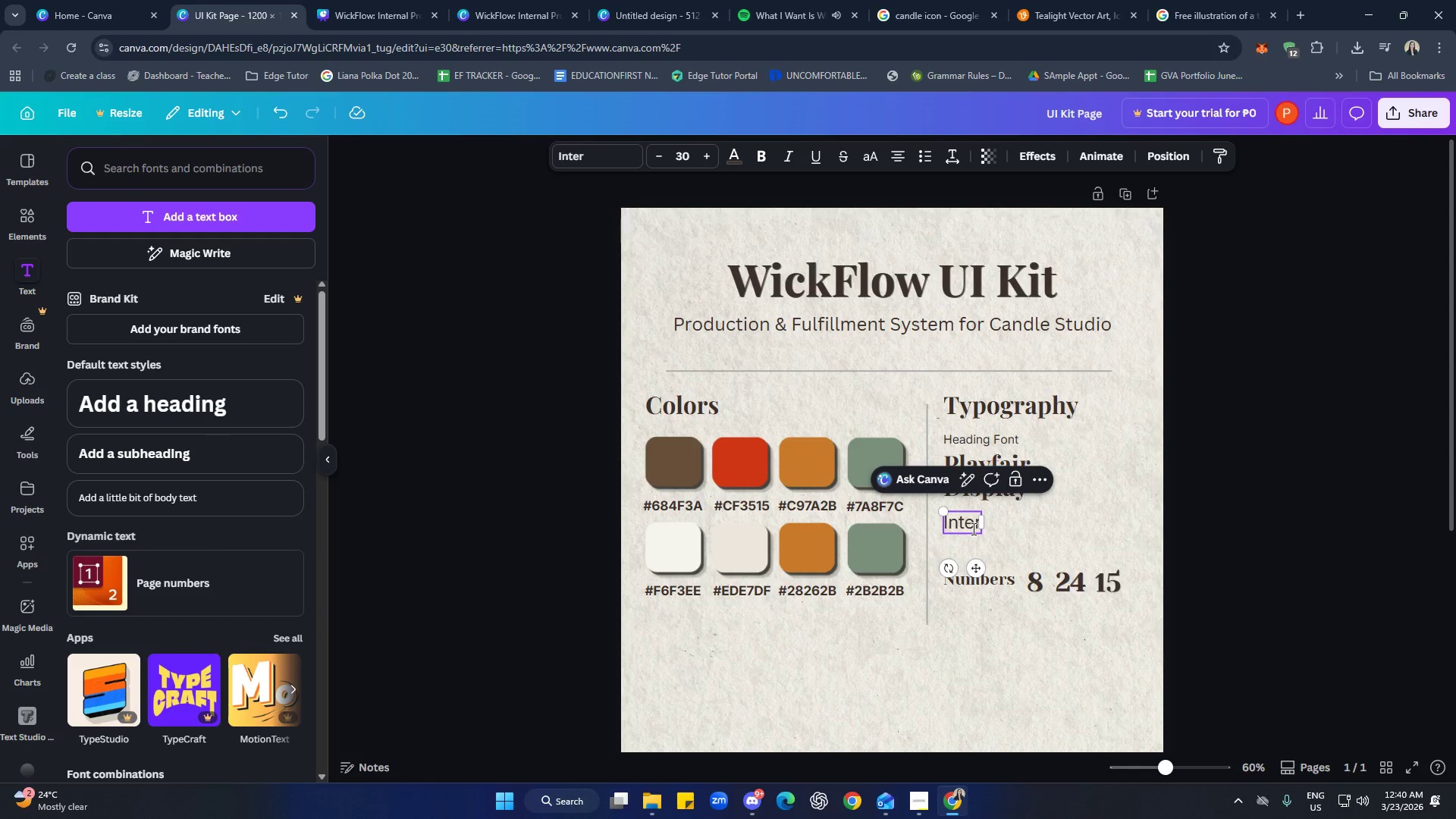 
hold_key(key=ControlLeft, duration=1.5)
 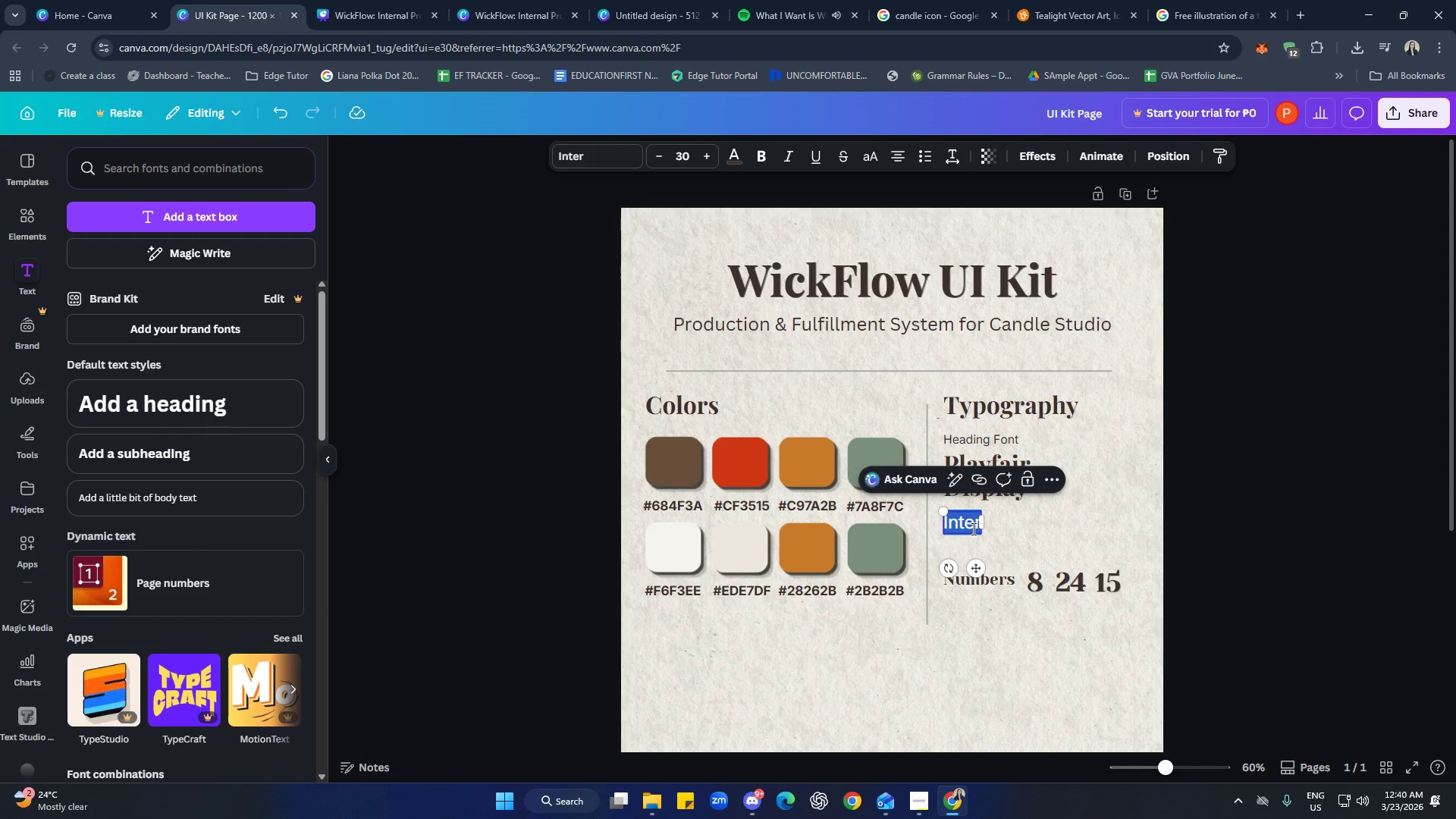 
key(Control+A)
 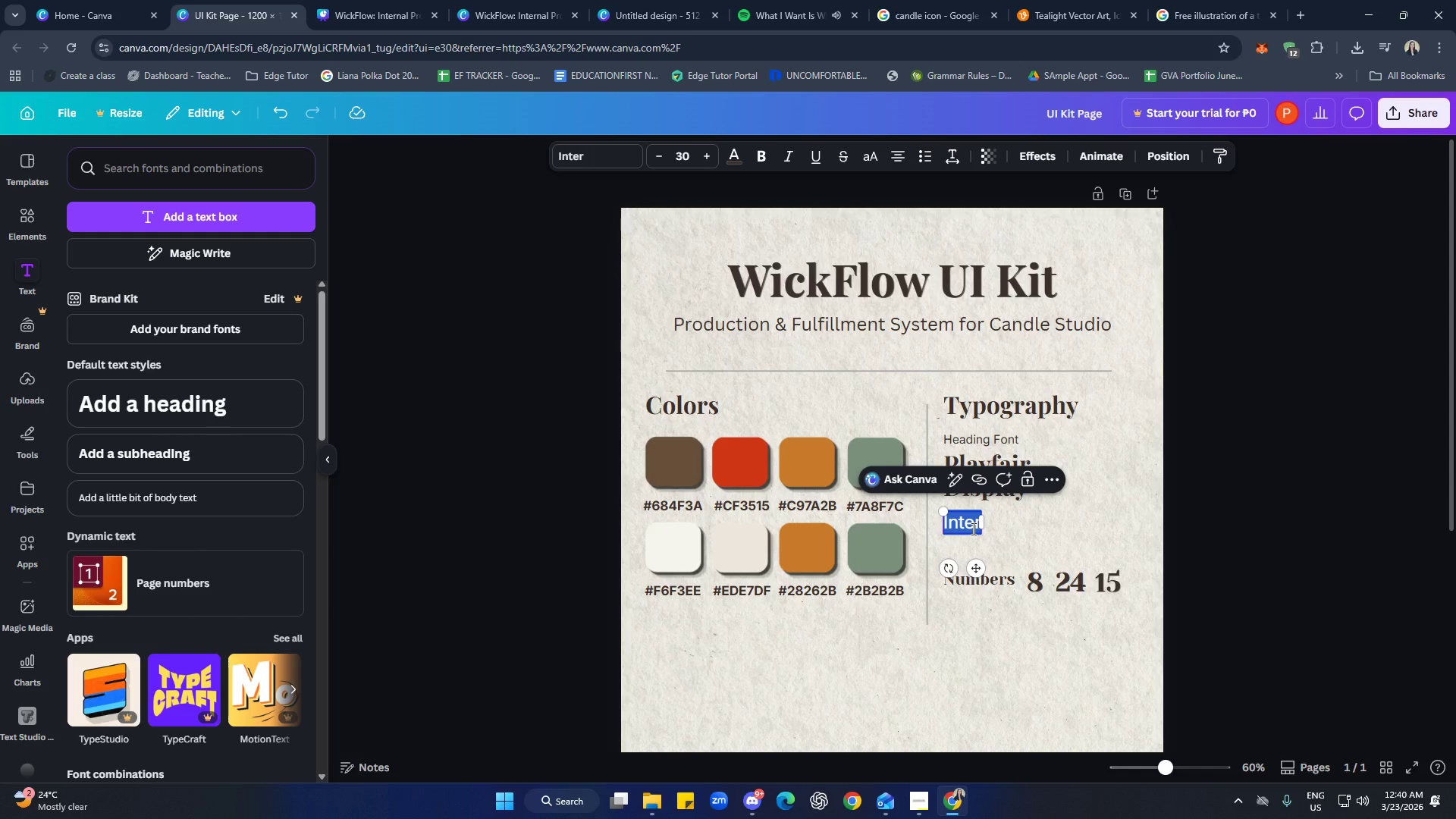 
key(Control+B)
 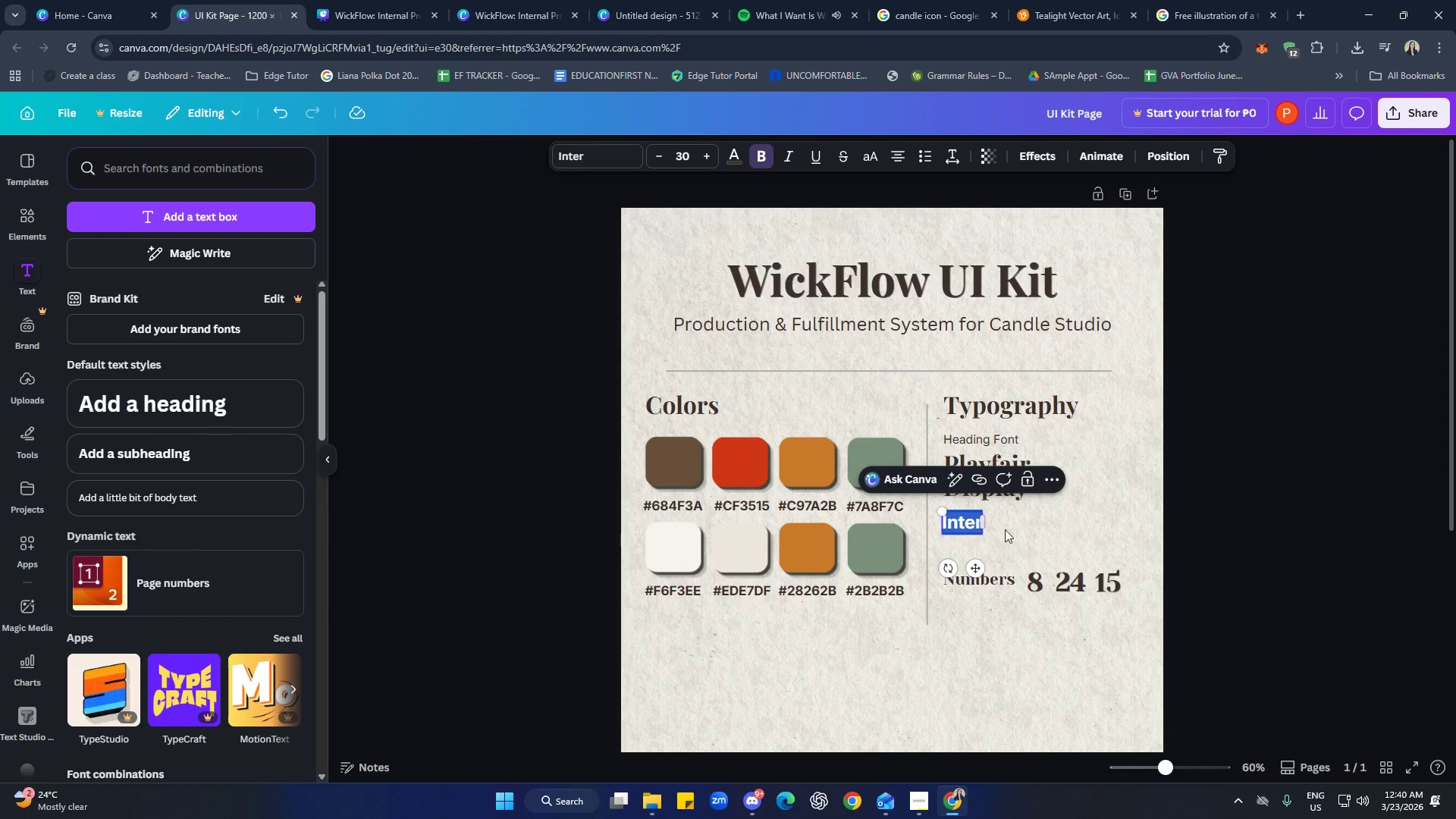 
left_click([1025, 530])
 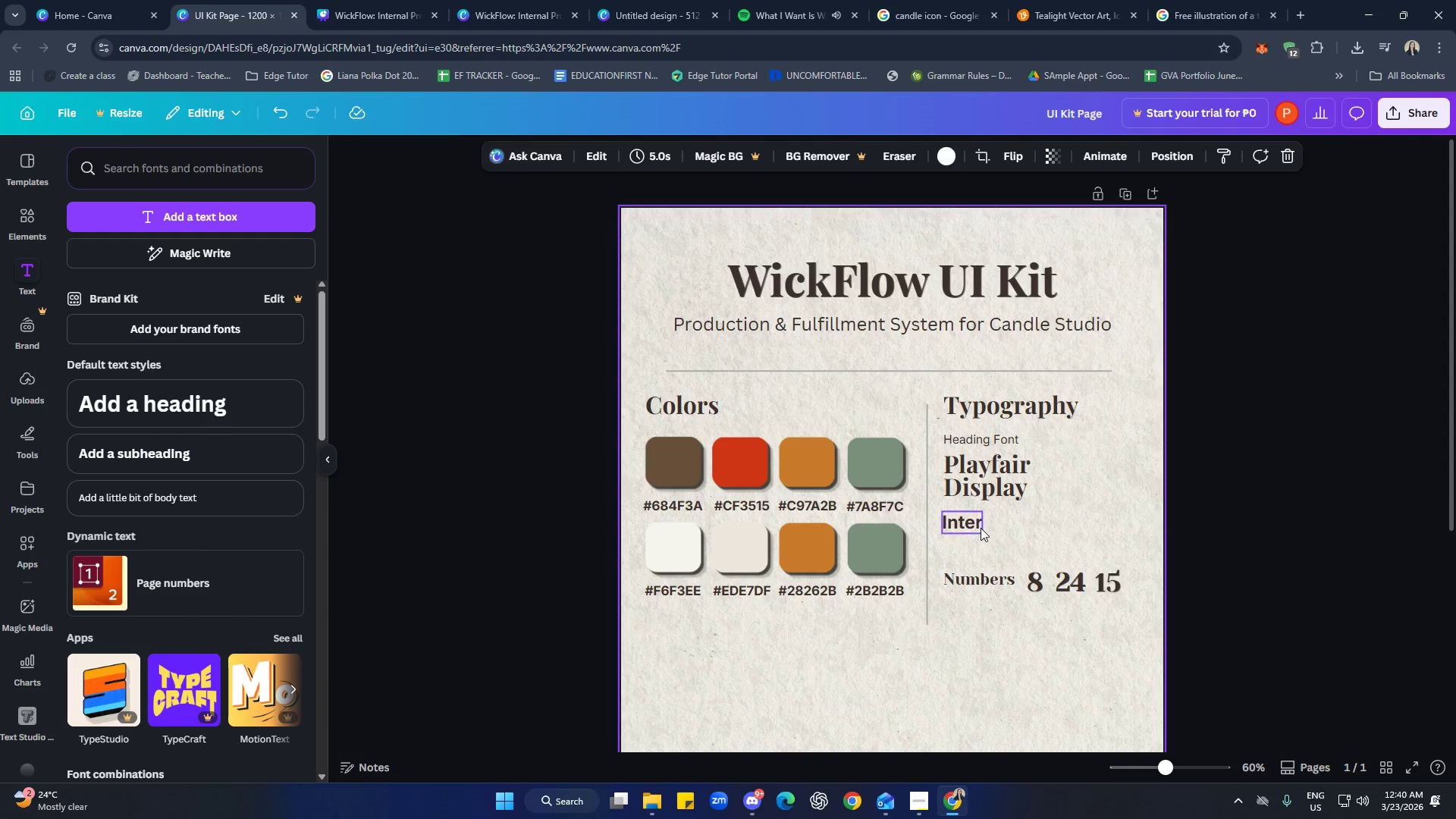 
left_click_drag(start_coordinate=[977, 525], to_coordinate=[981, 525])
 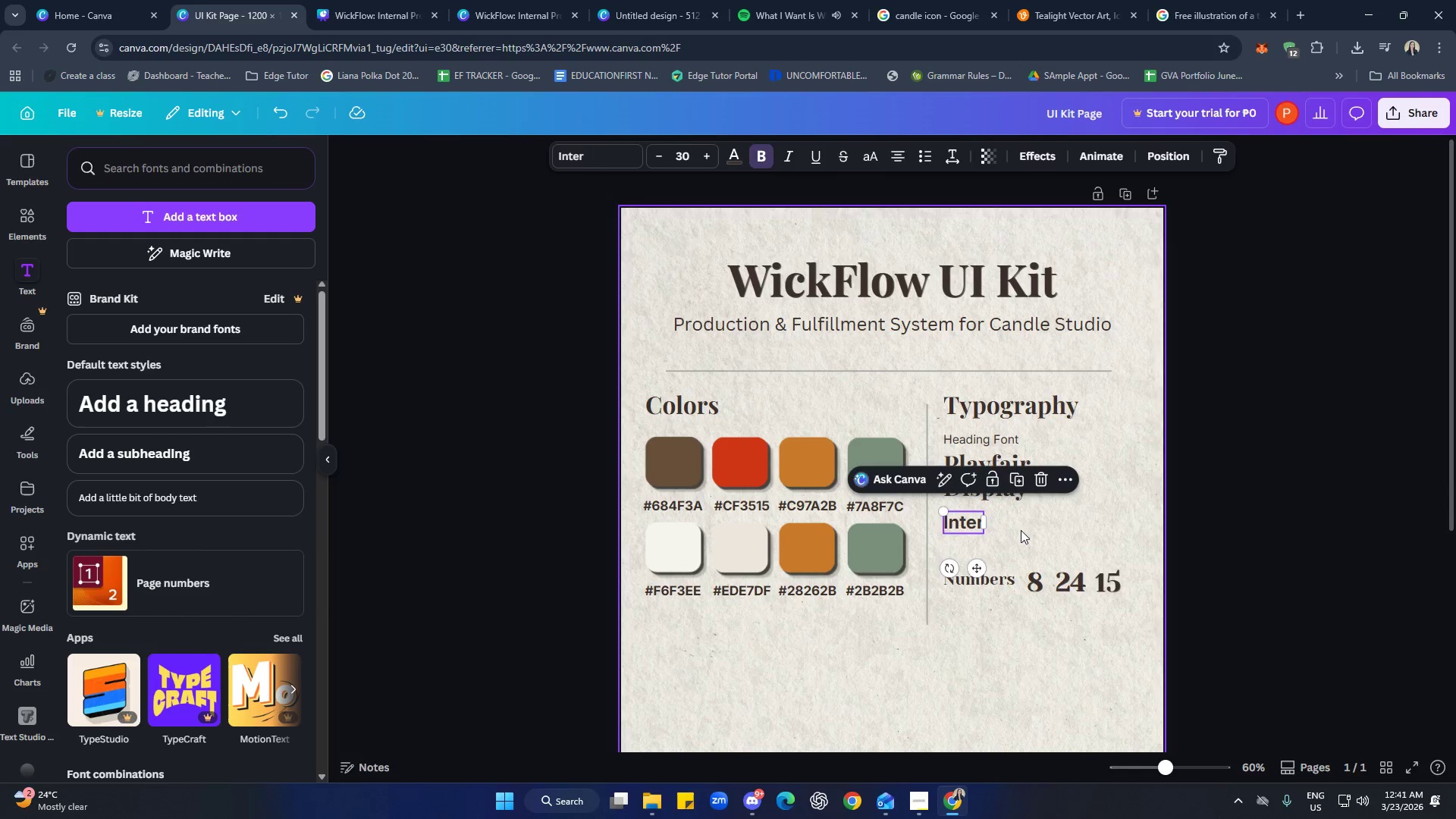 
left_click([1021, 530])
 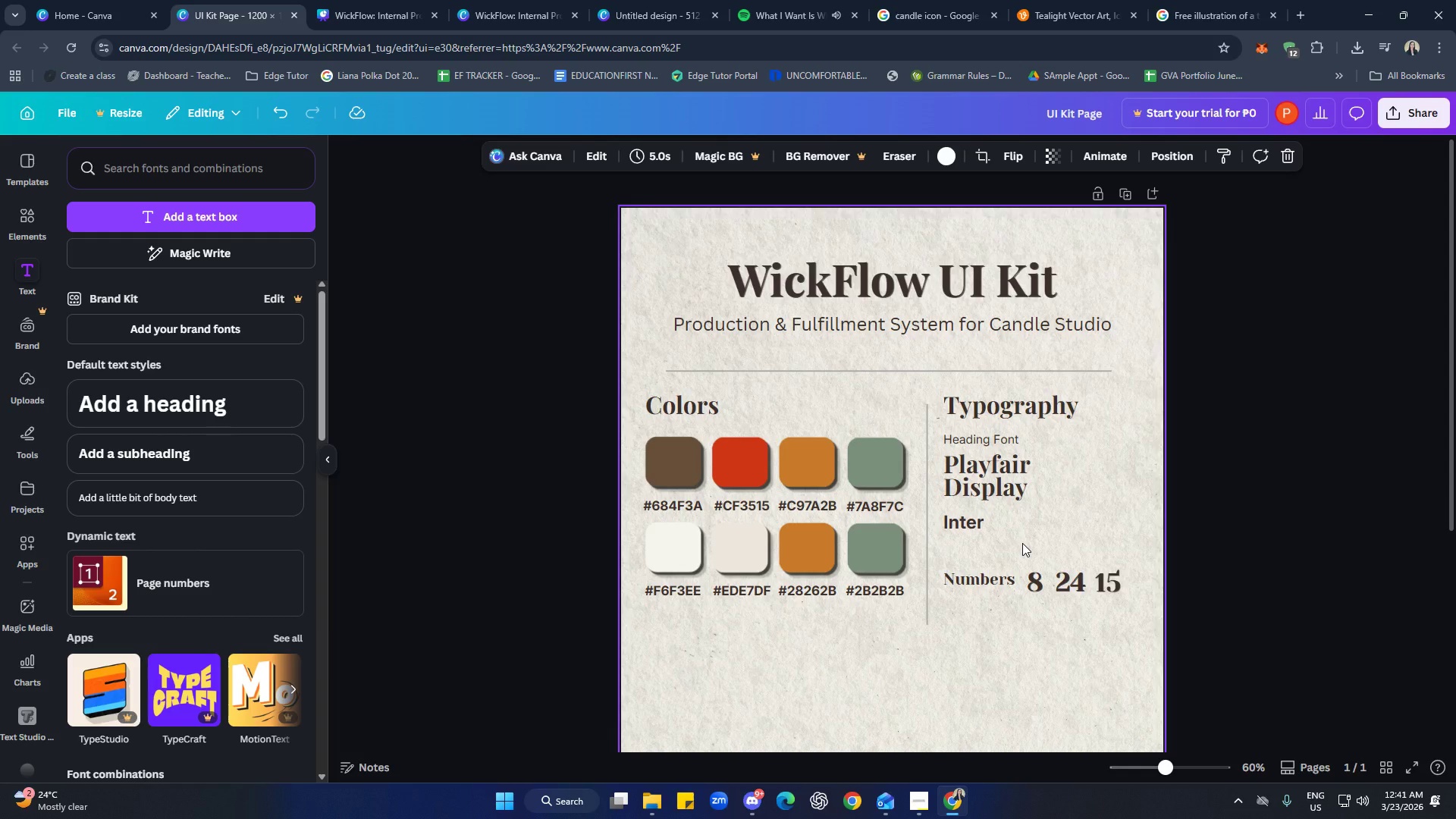 
wait(6.25)
 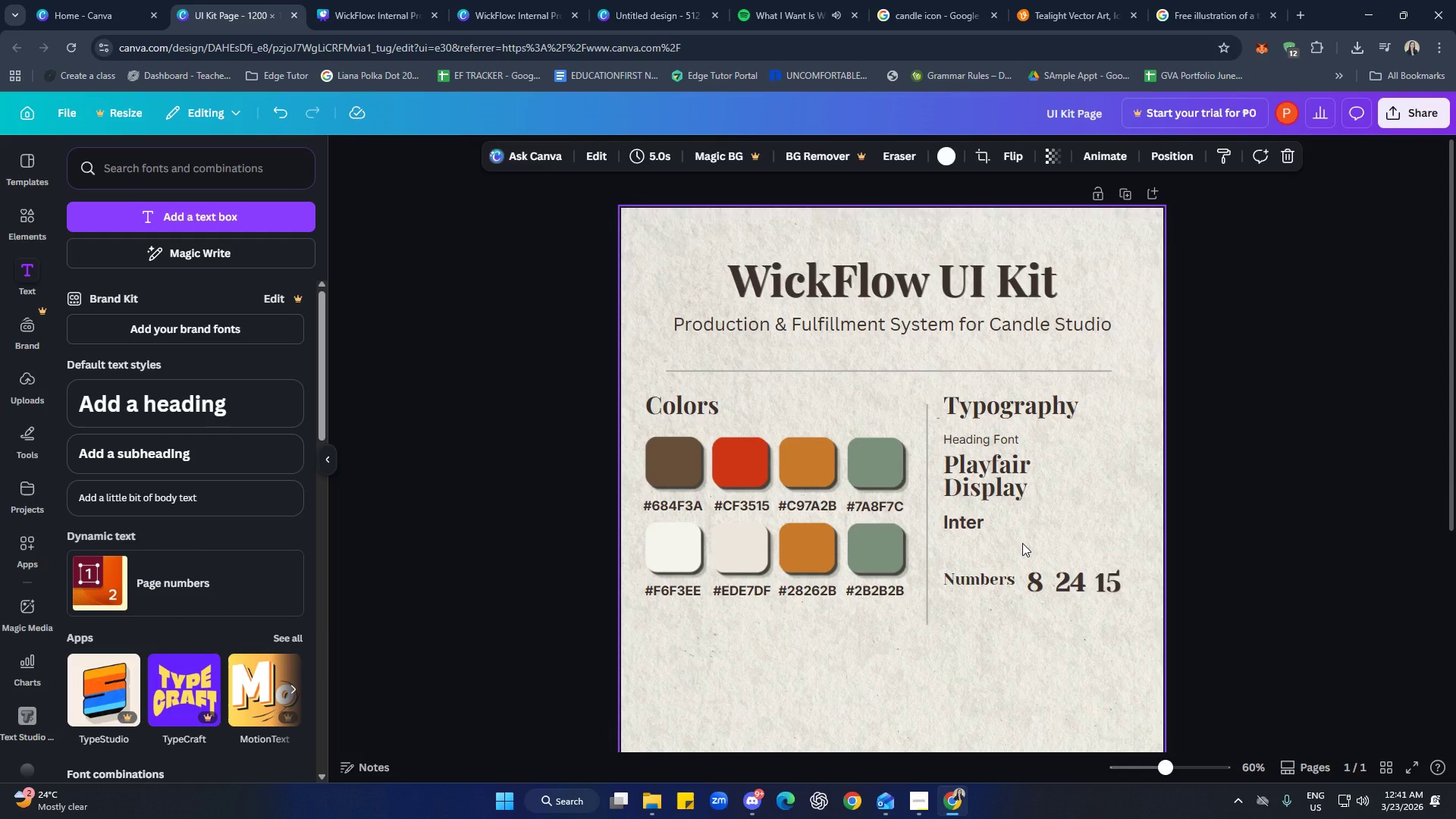 
left_click([1030, 538])
 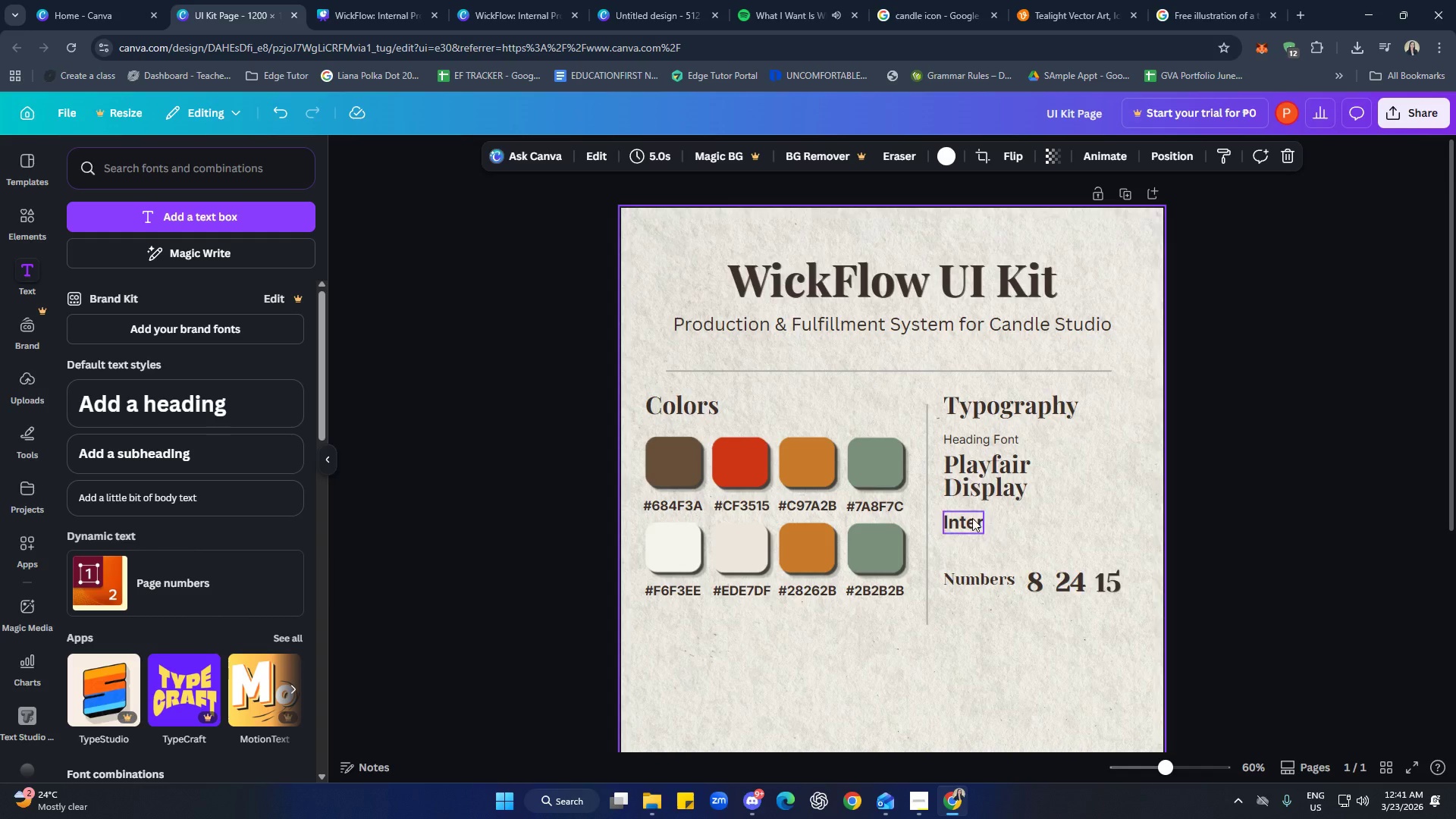 
double_click([972, 518])
 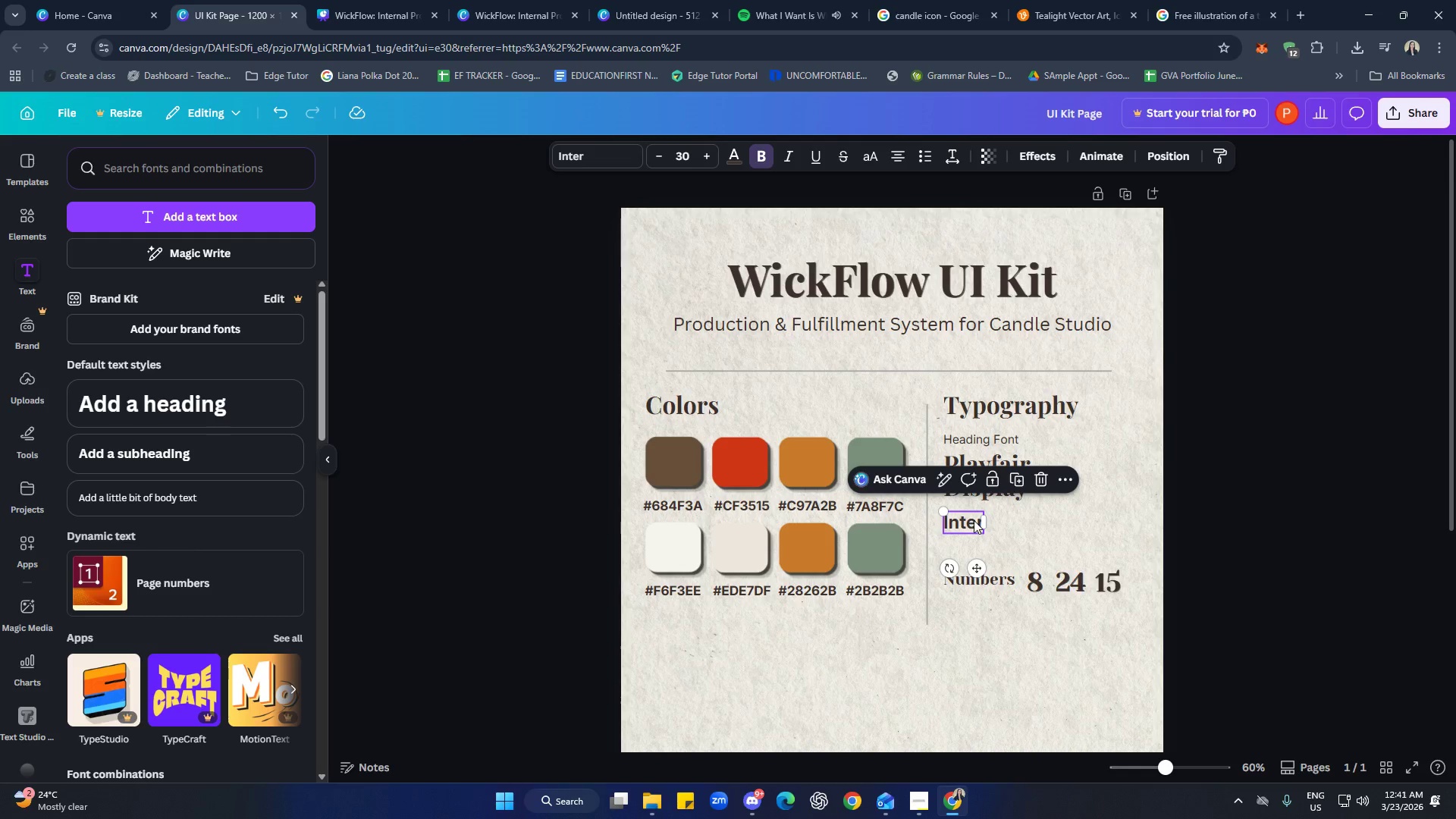 
triple_click([974, 520])
 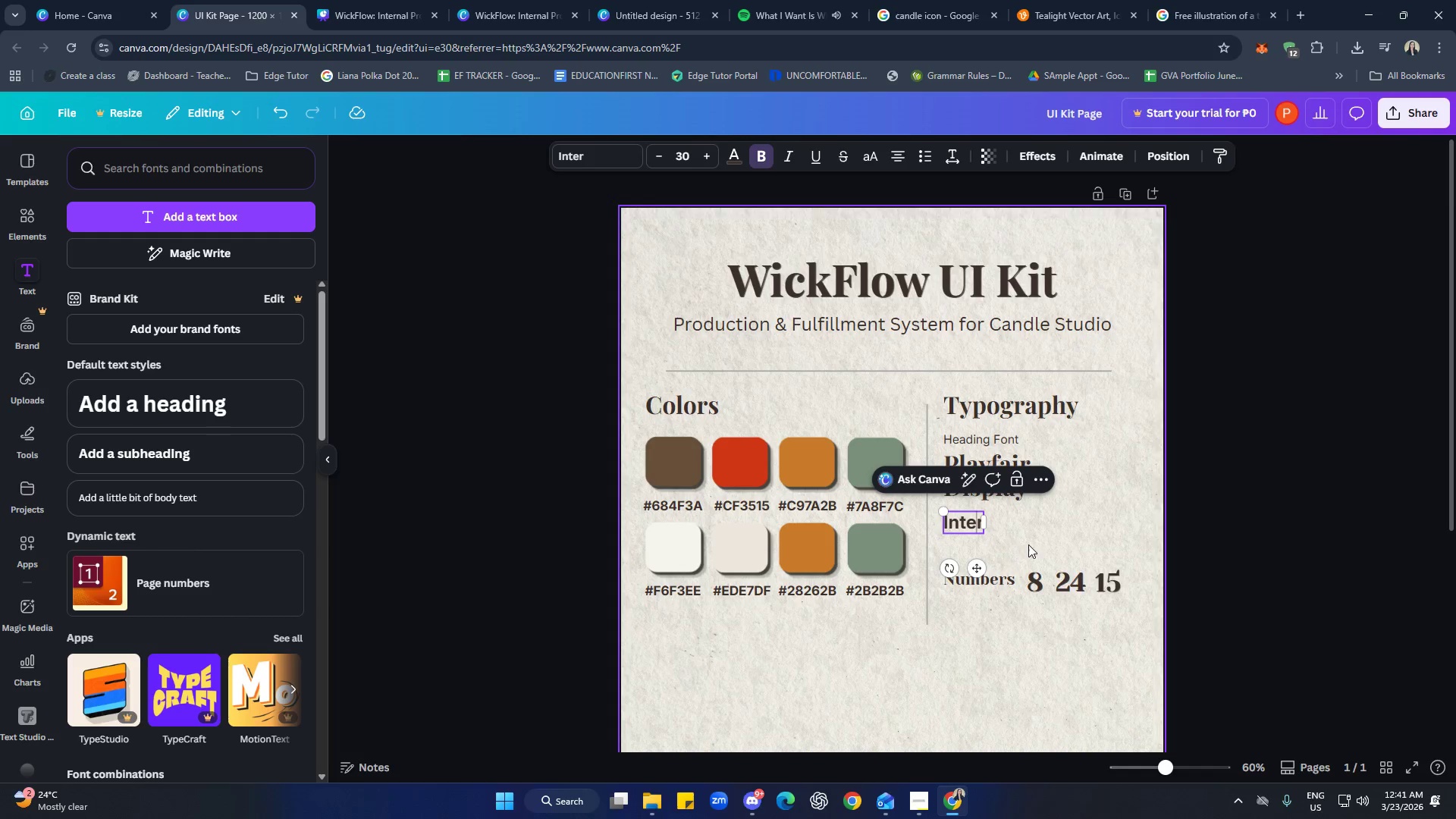 
triple_click([1028, 544])
 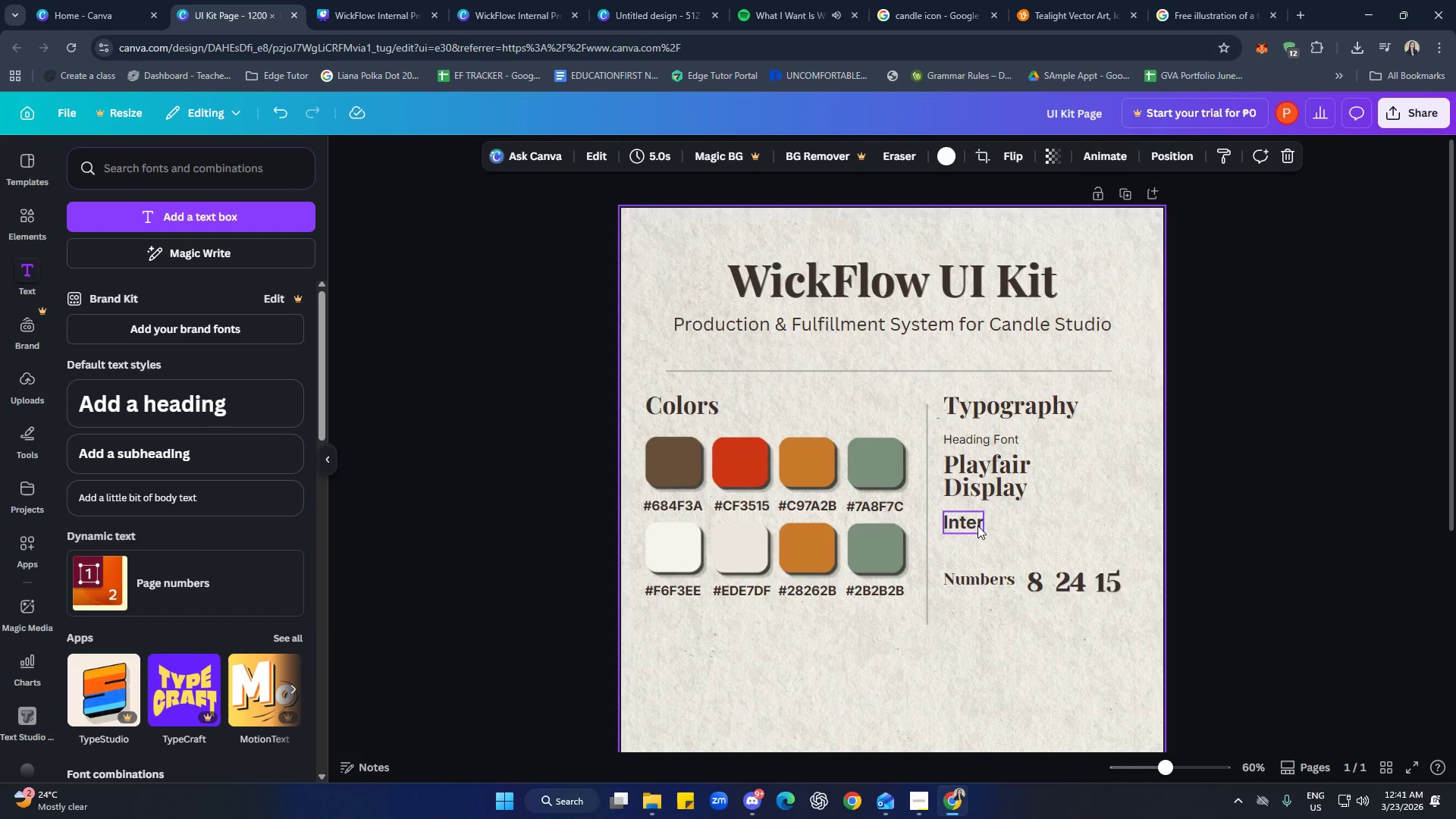 
left_click_drag(start_coordinate=[976, 525], to_coordinate=[976, 539])
 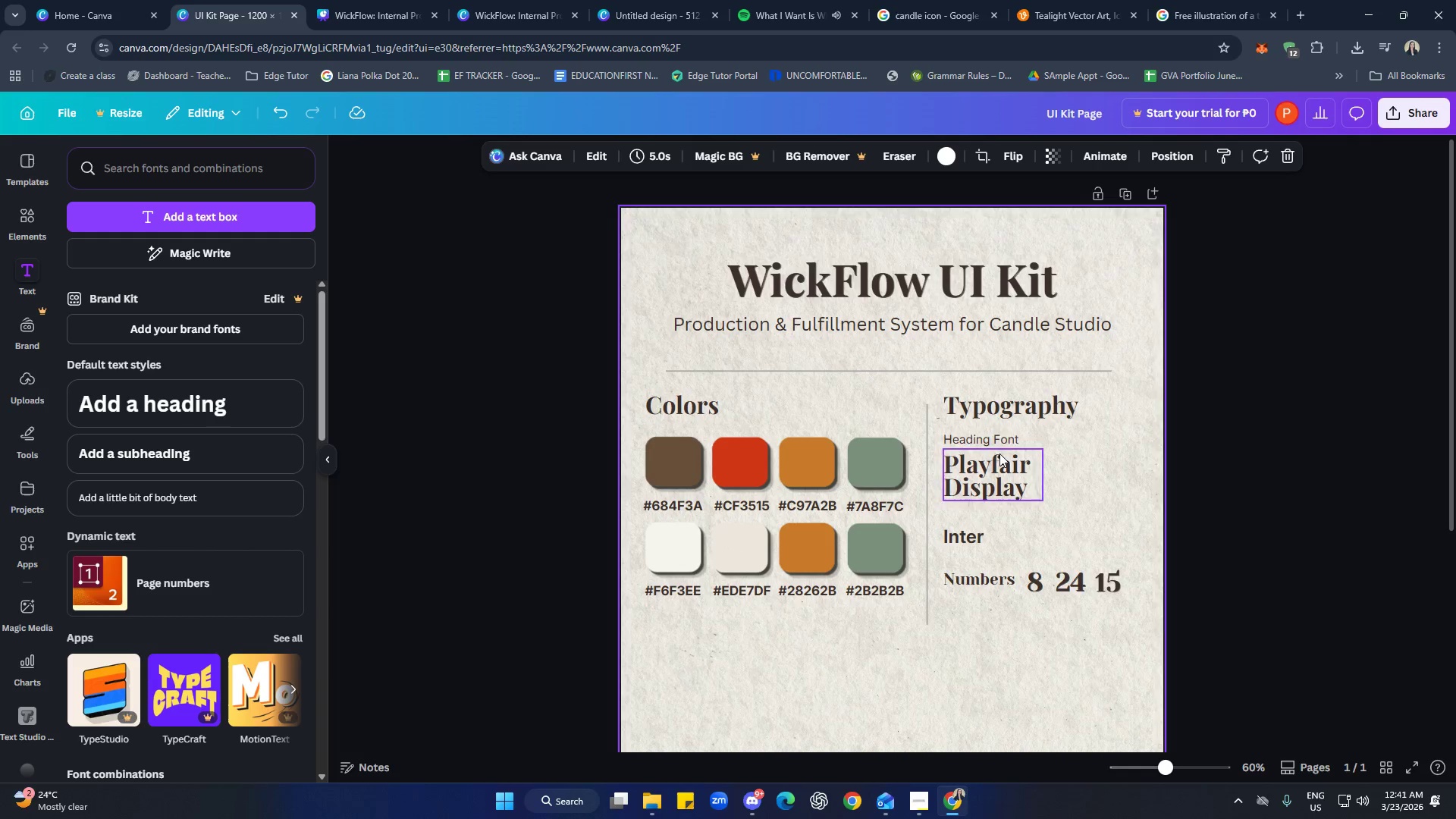 
left_click([988, 436])
 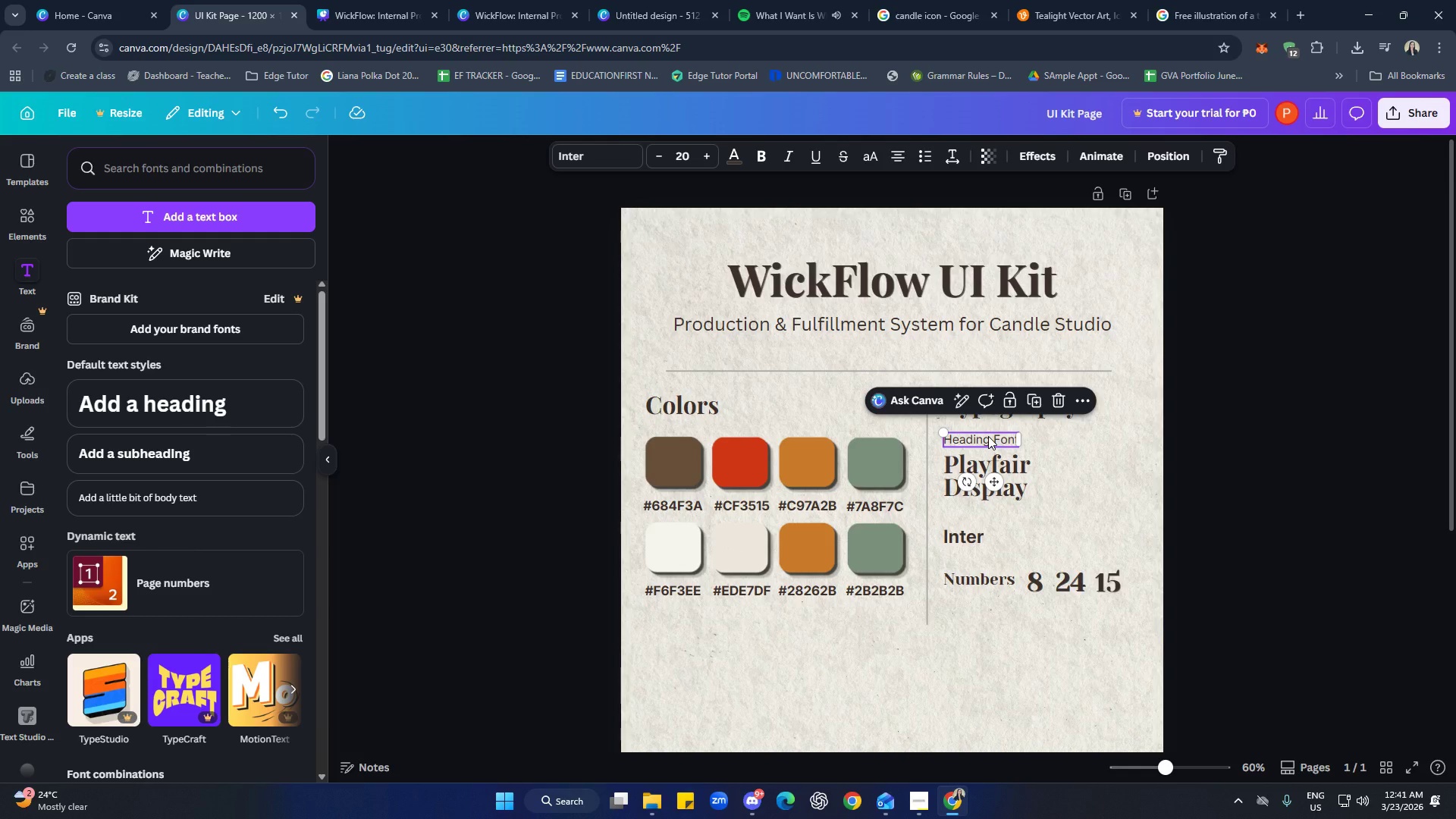 
left_click([988, 436])
 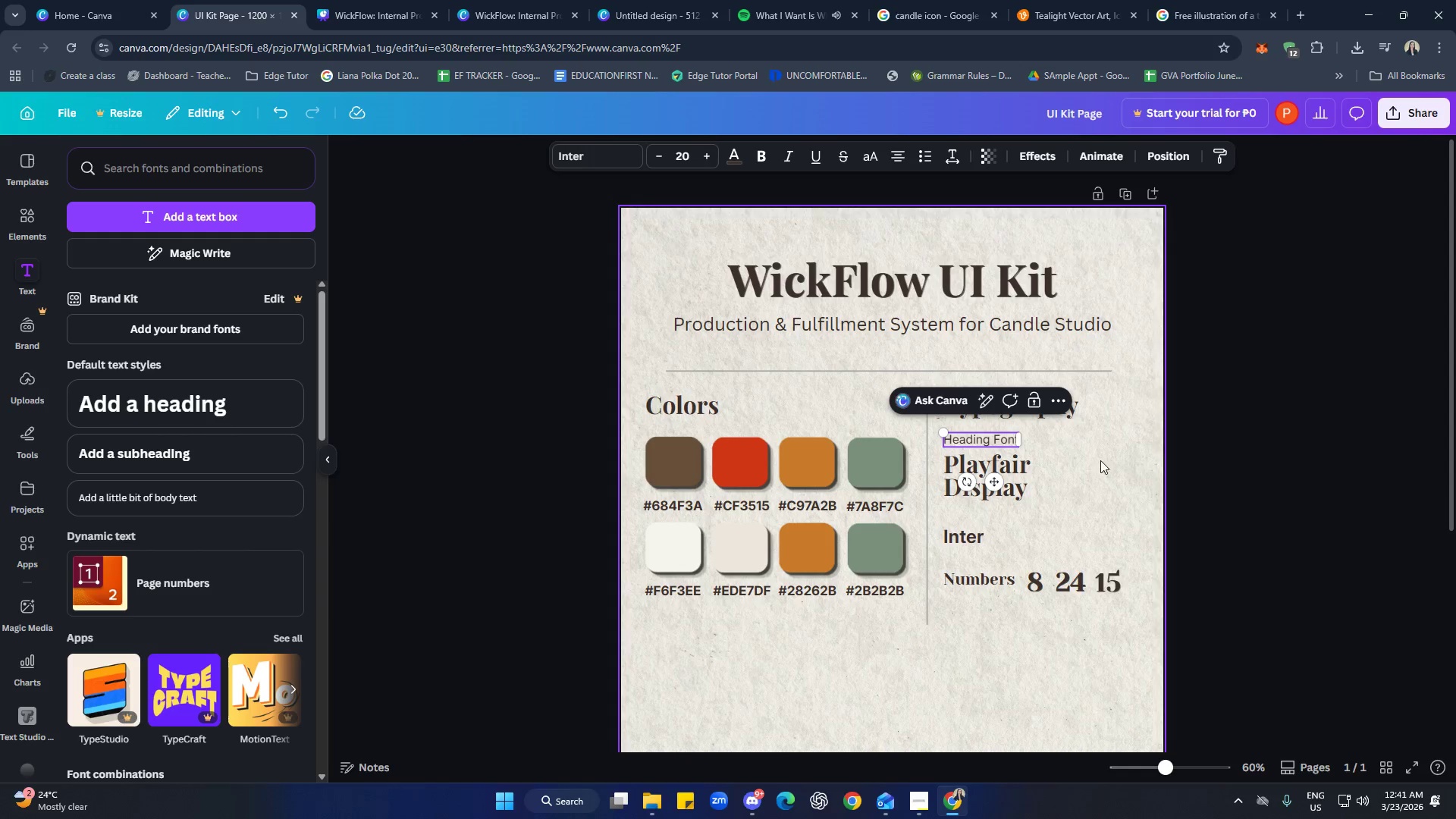 
double_click([1005, 437])
 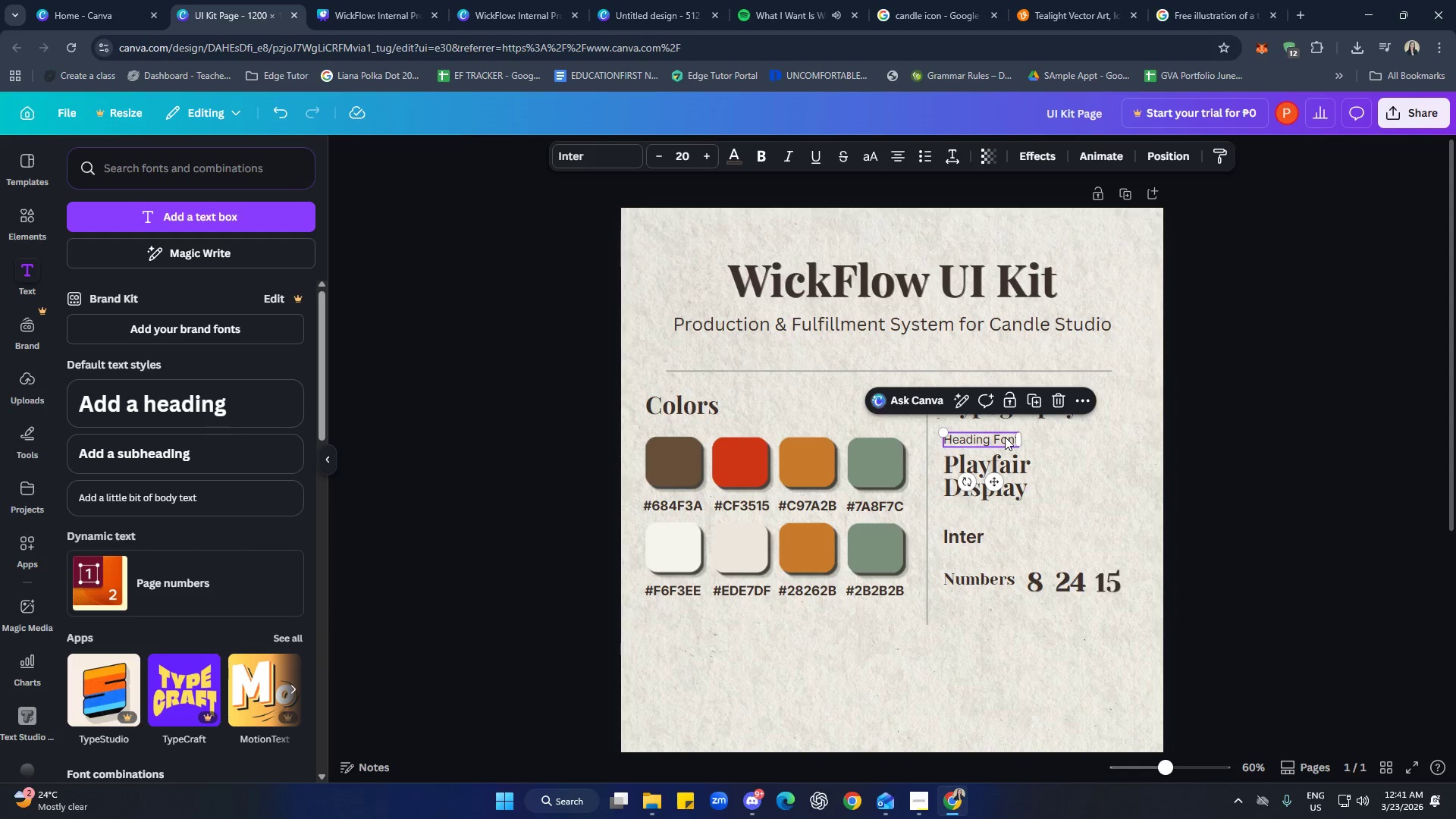 
key(Control+C)
 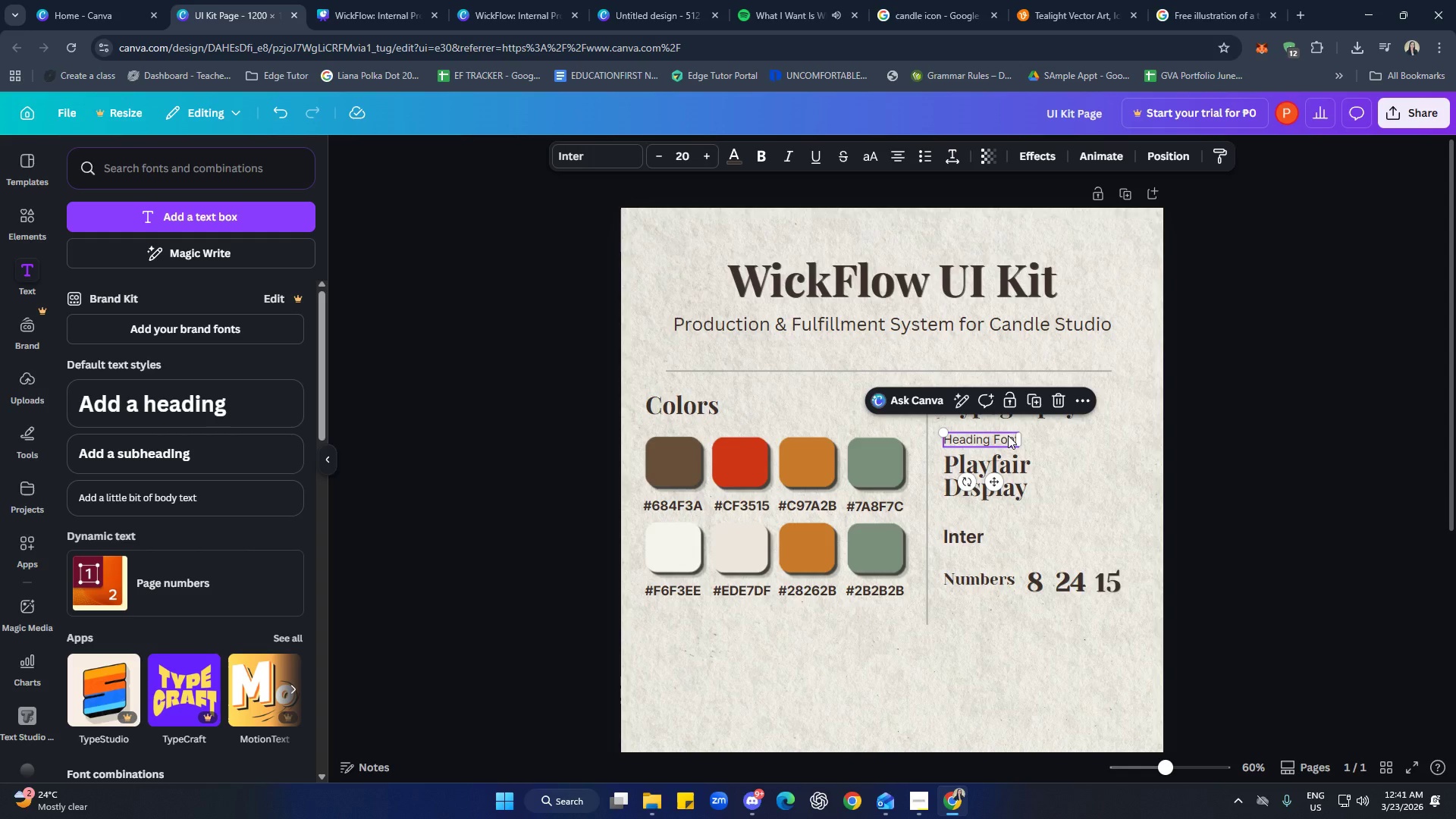 
wait(6.41)
 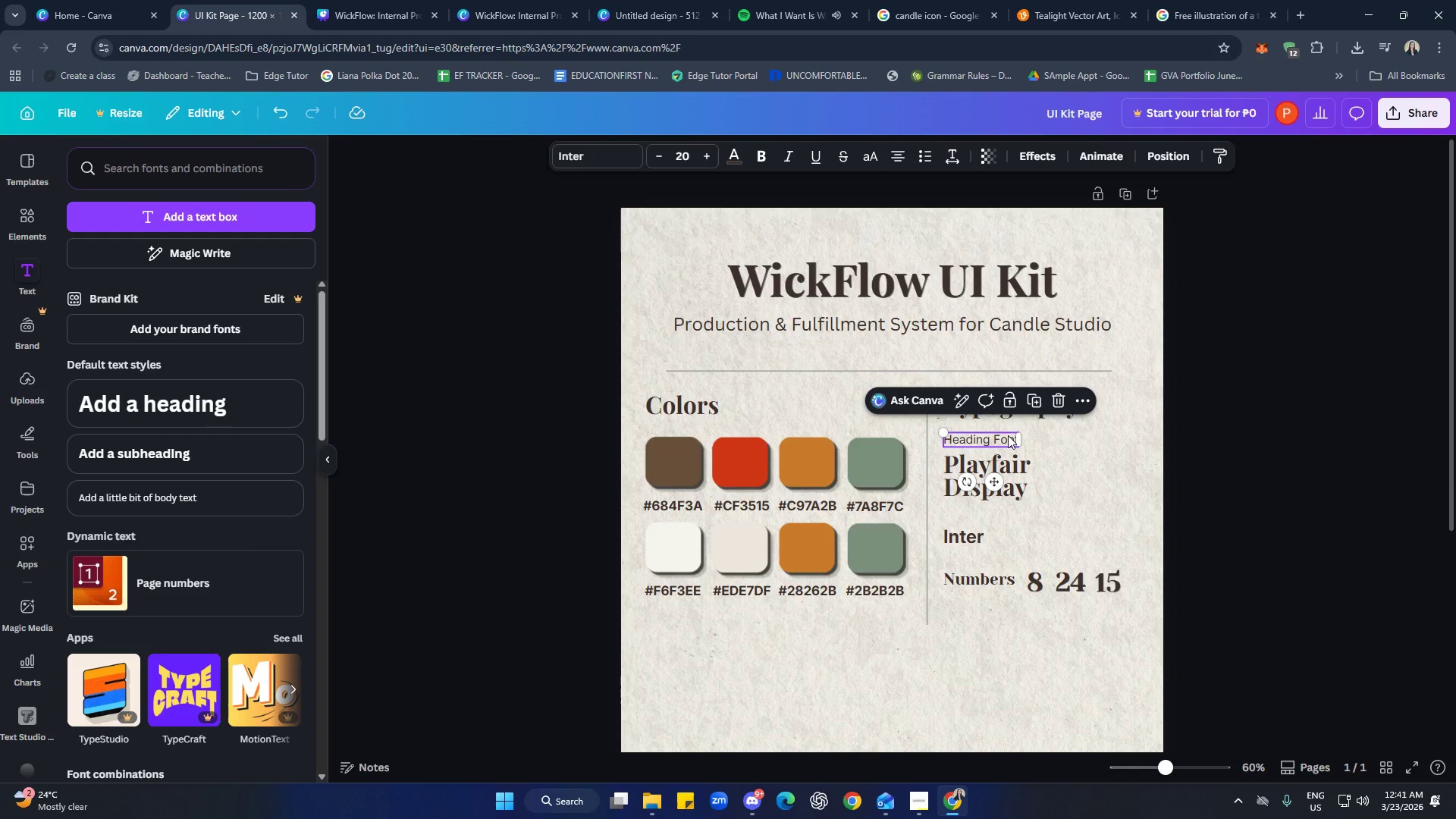 
left_click([1012, 524])
 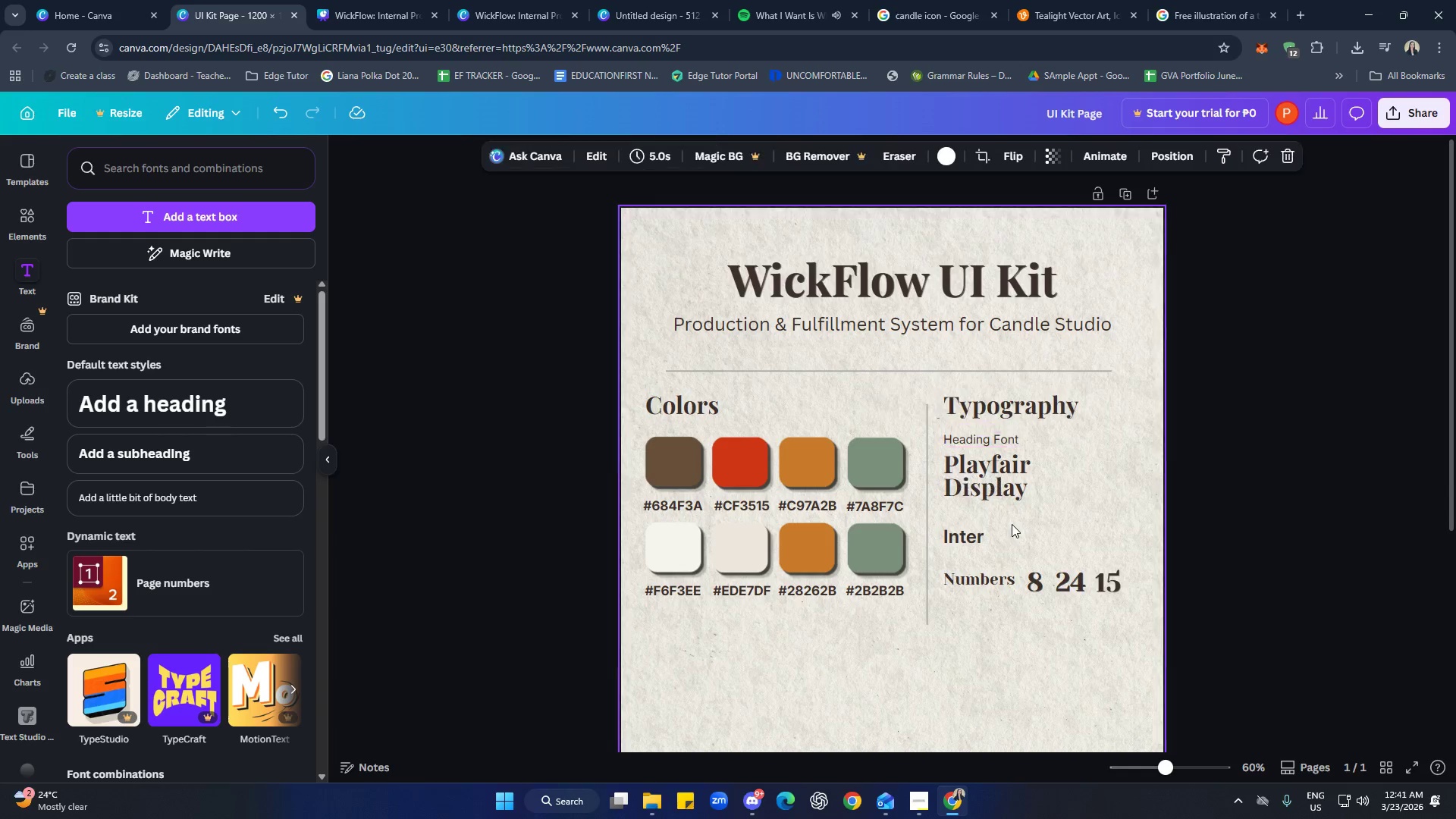 
key(Control+ControlLeft)
 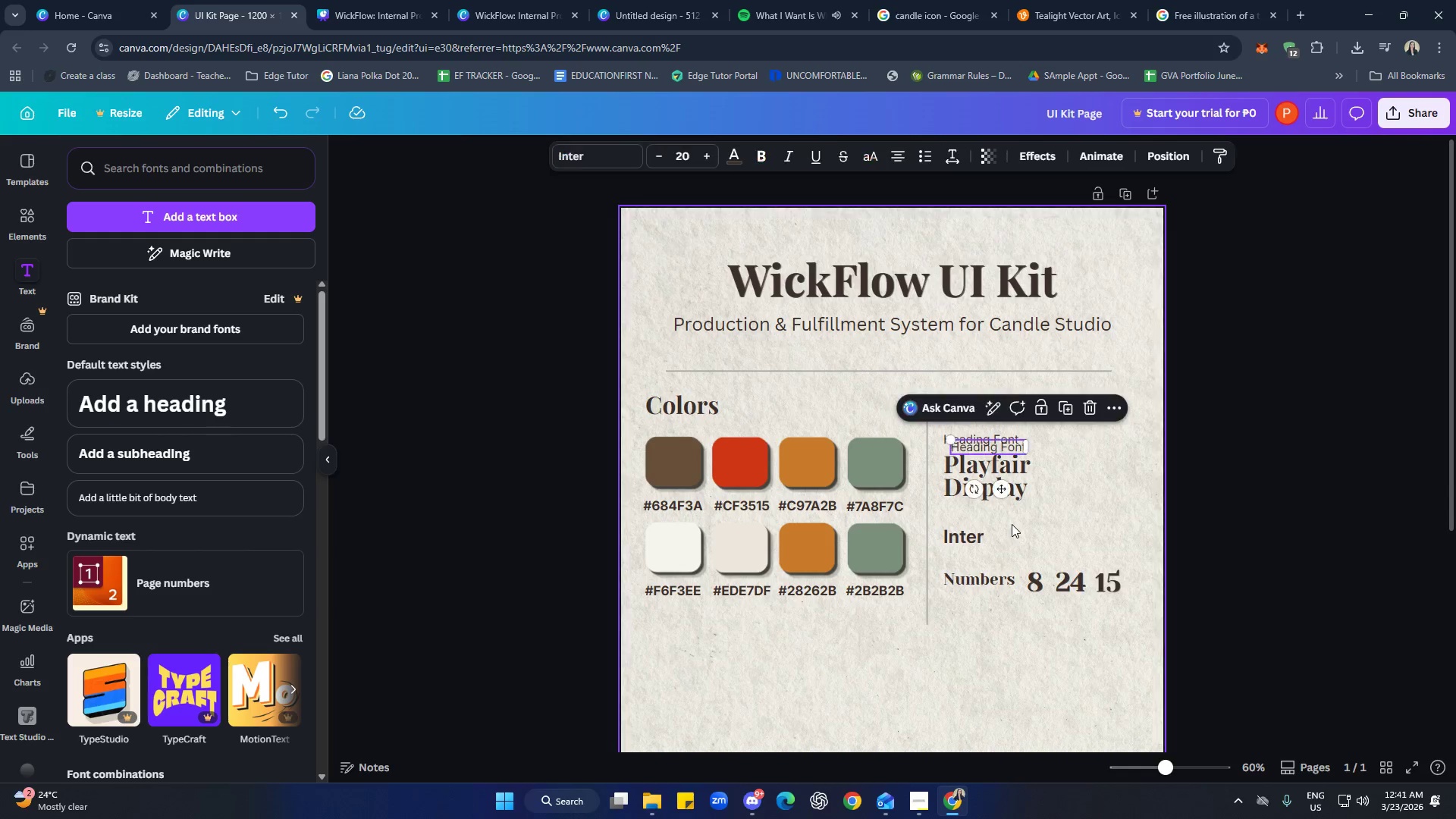 
key(Control+V)
 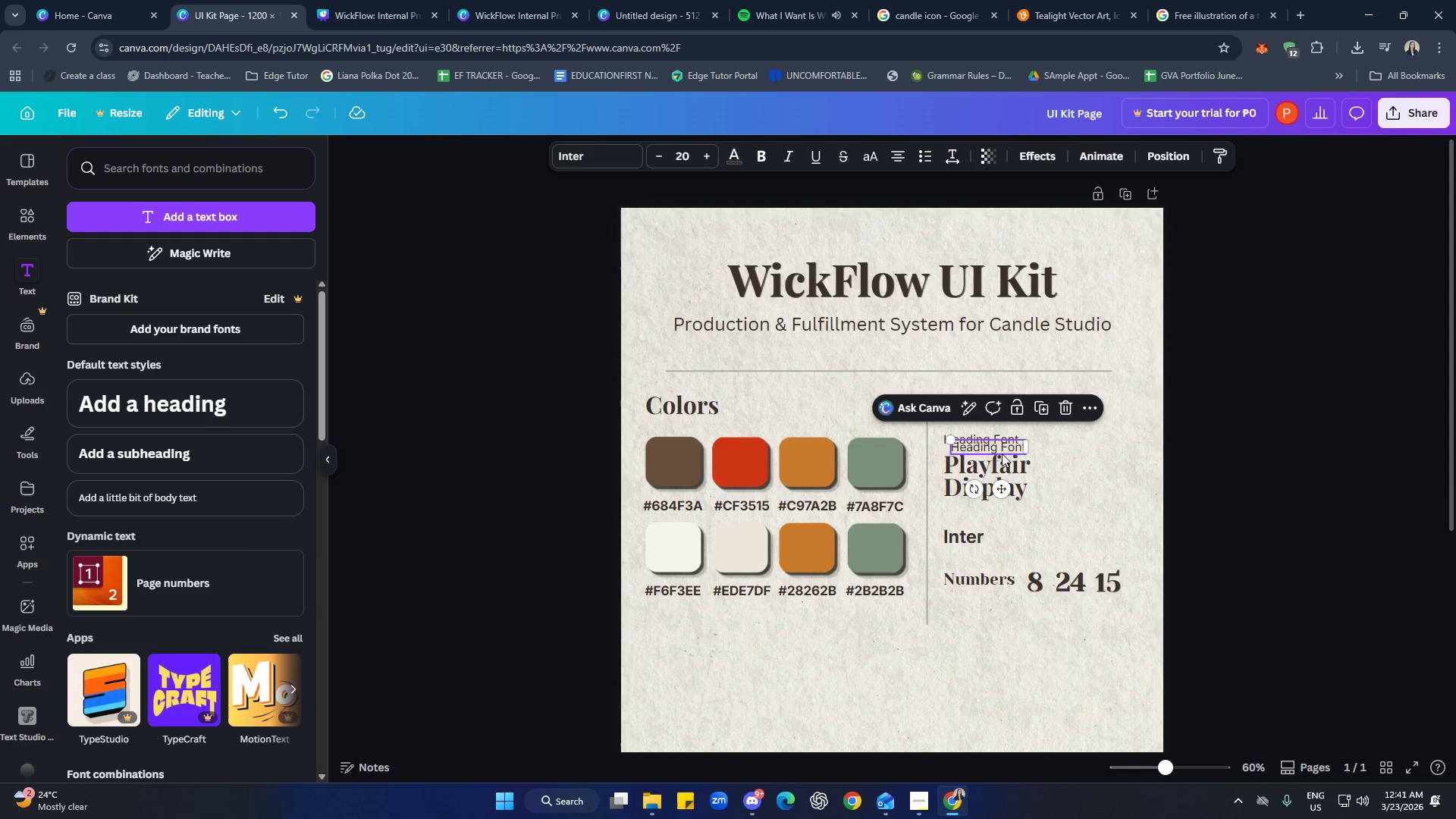 
left_click_drag(start_coordinate=[1001, 449], to_coordinate=[993, 517])
 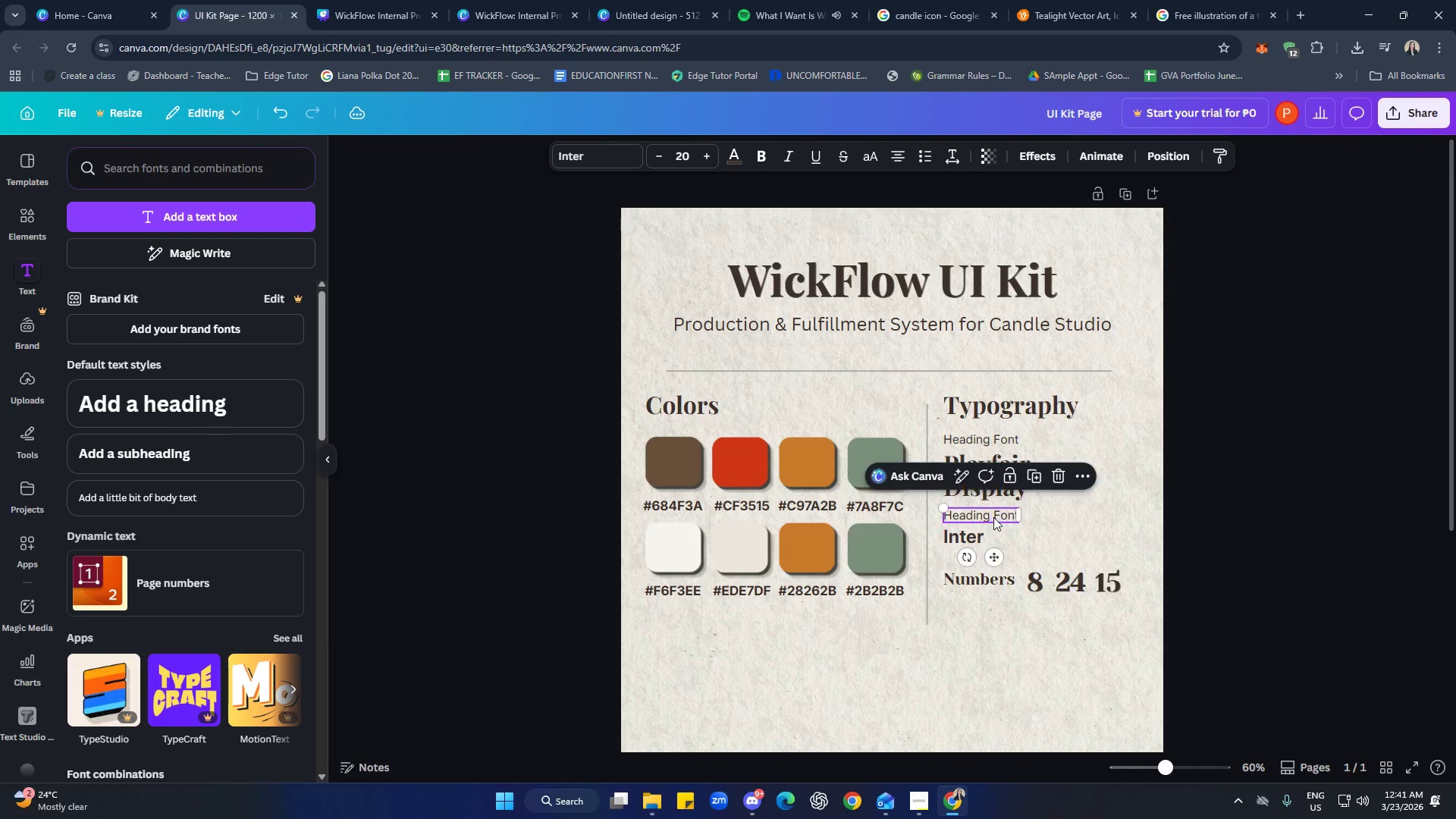 
left_click([993, 516])
 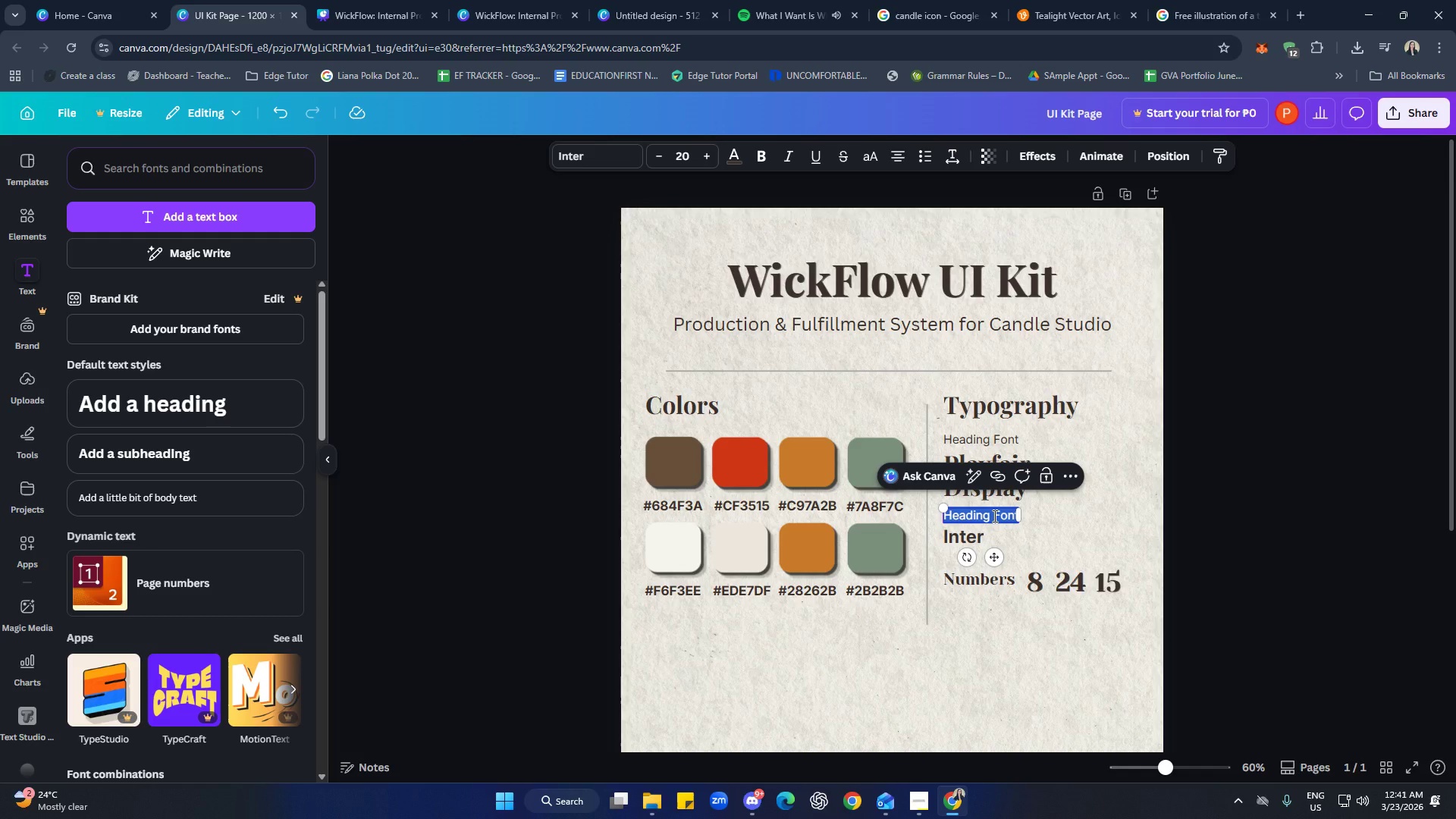 
wait(10.38)
 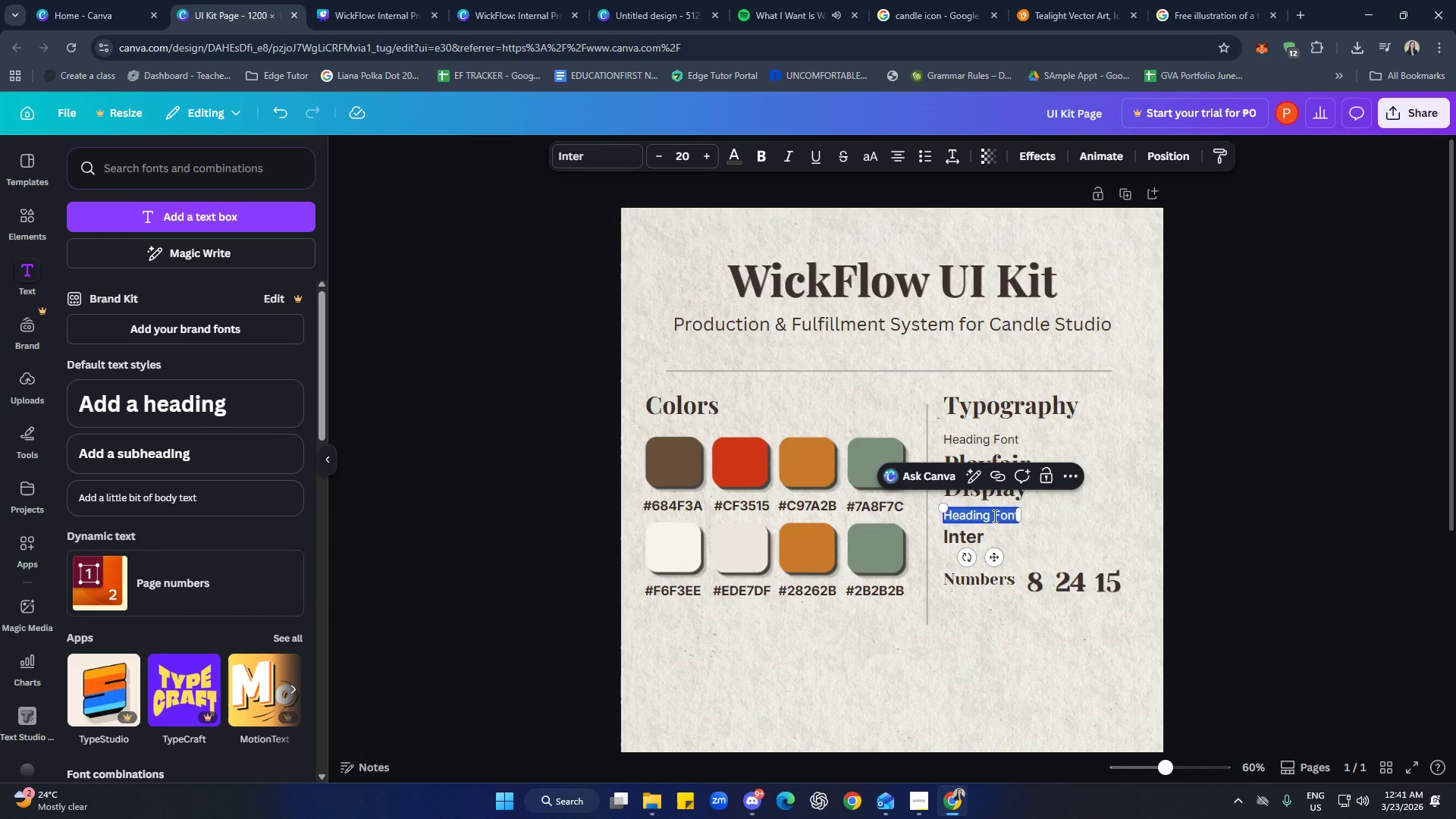 
left_click([1050, 530])
 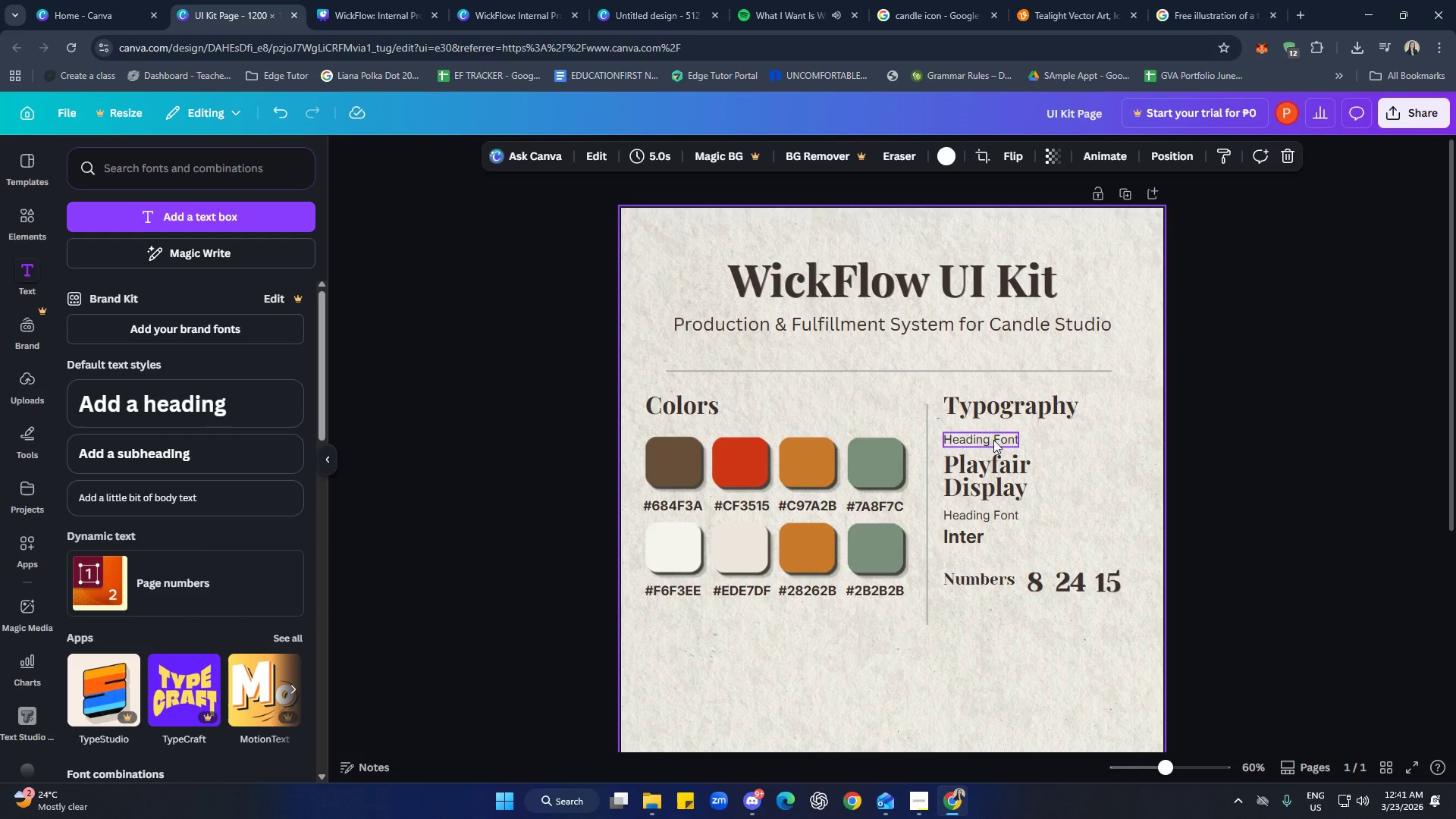 
wait(11.42)
 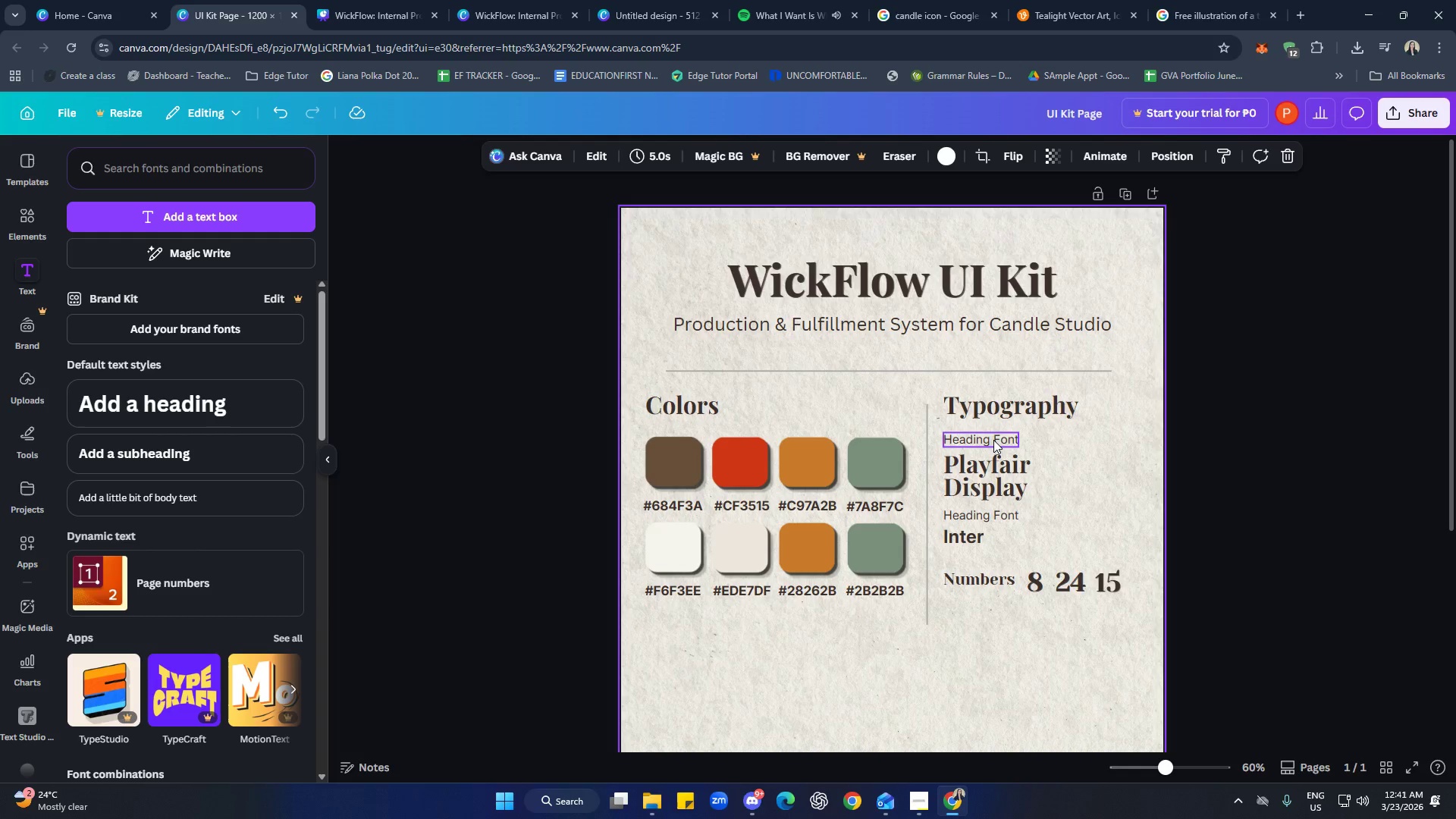 
left_click([971, 538])
 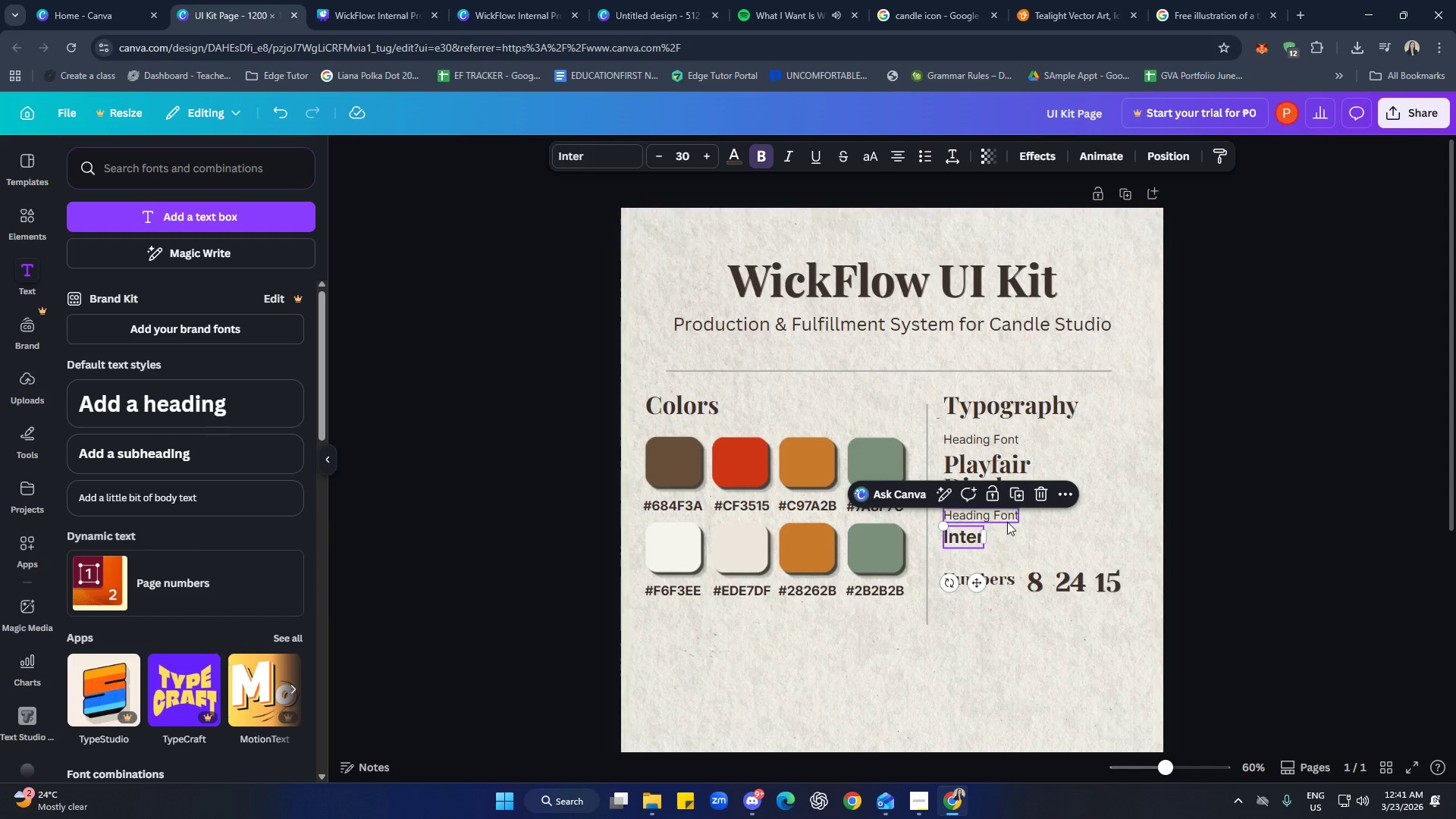 
left_click_drag(start_coordinate=[1008, 520], to_coordinate=[1009, 563])
 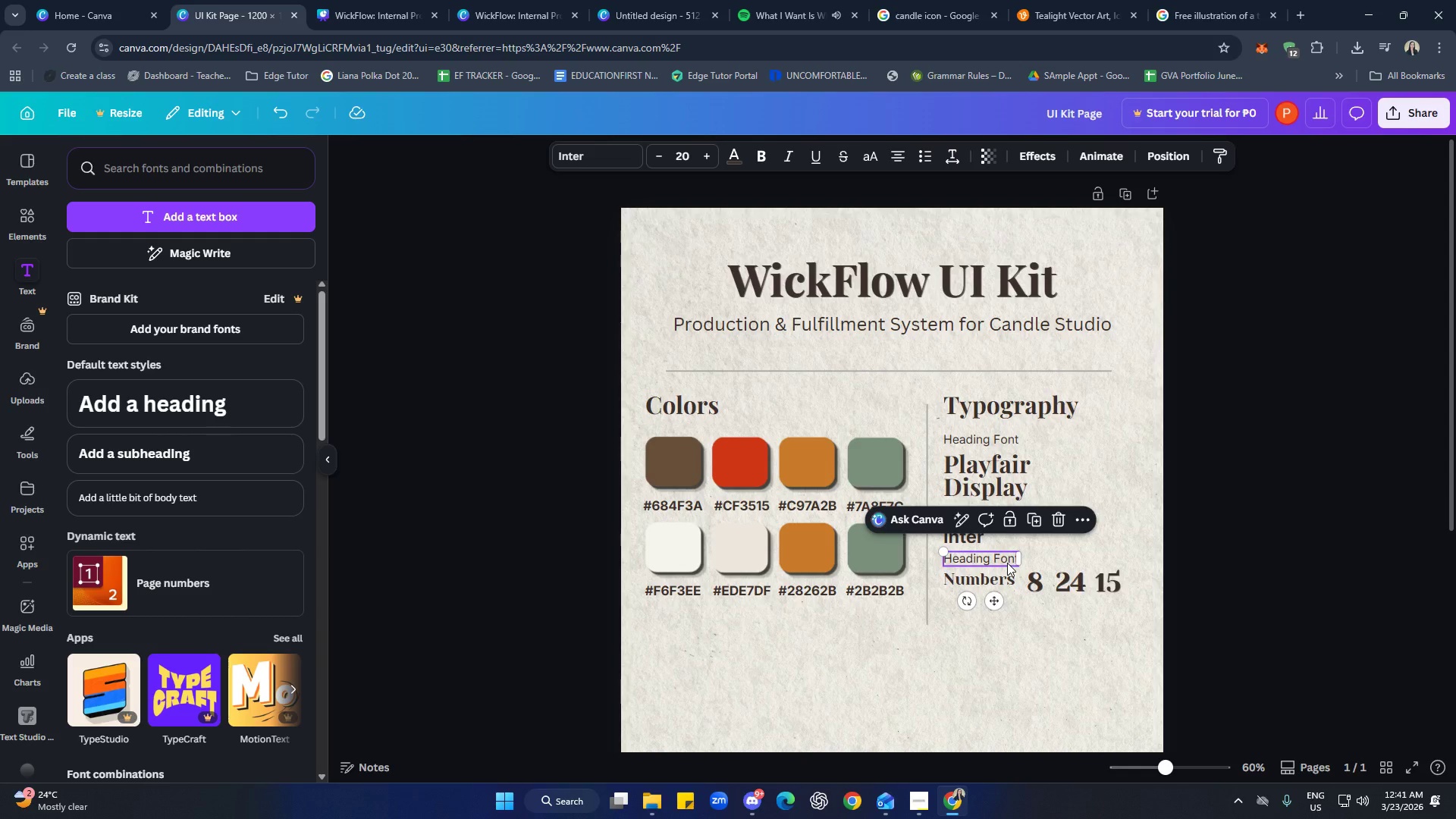 
left_click([1007, 563])
 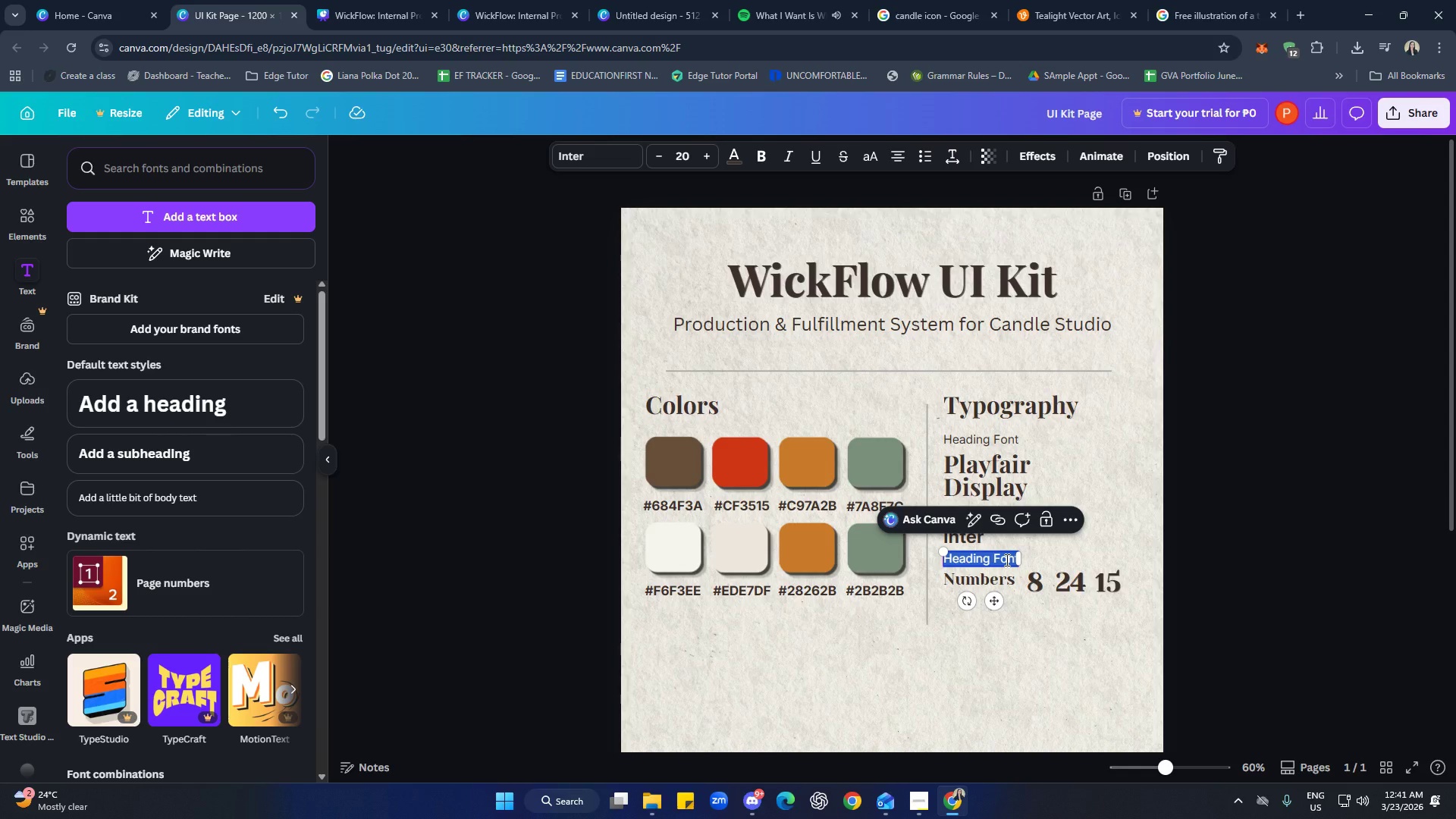 
type(Used for body e)
key(Backspace)
type(text & labels)
 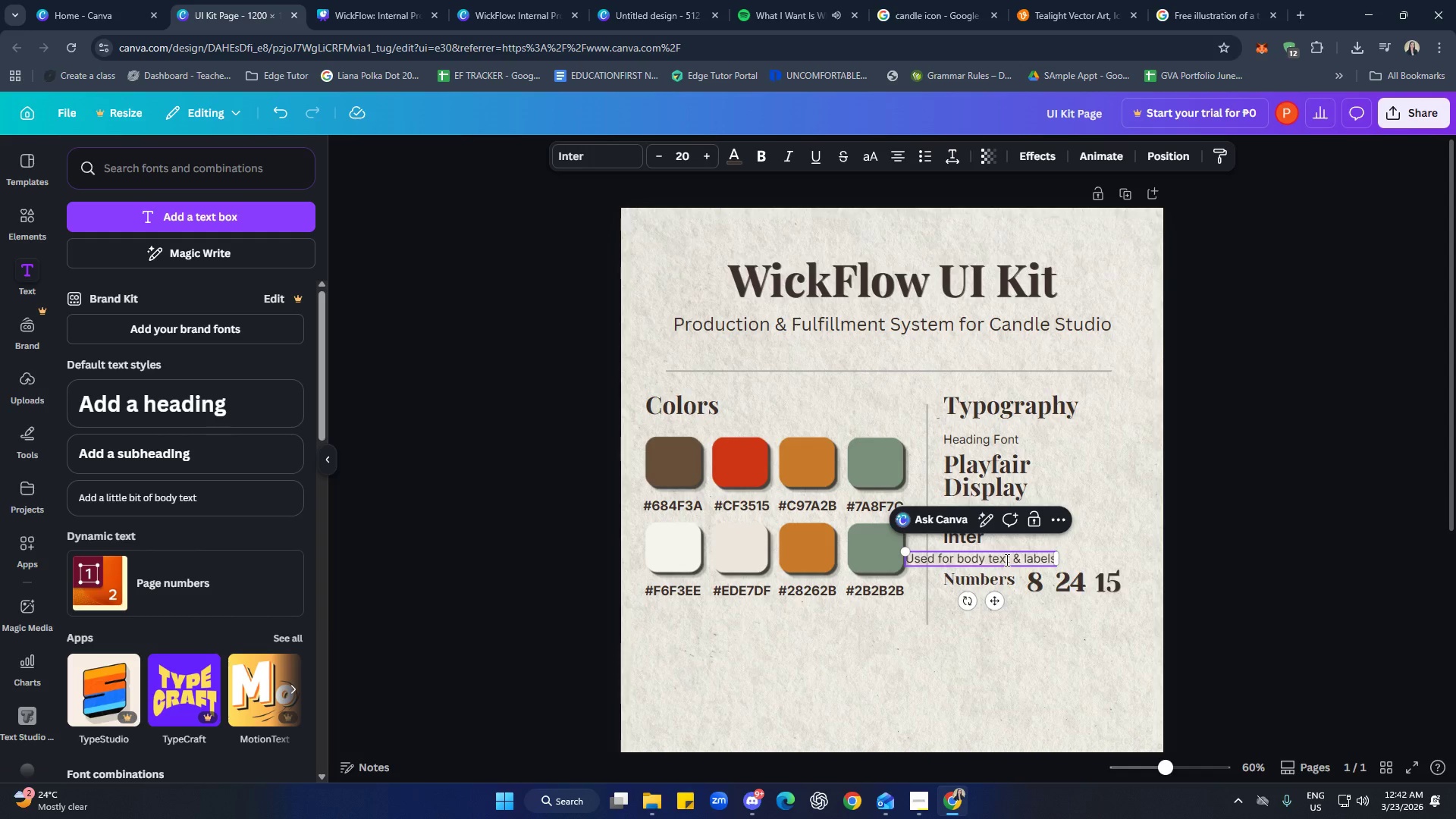 
left_click([1094, 696])
 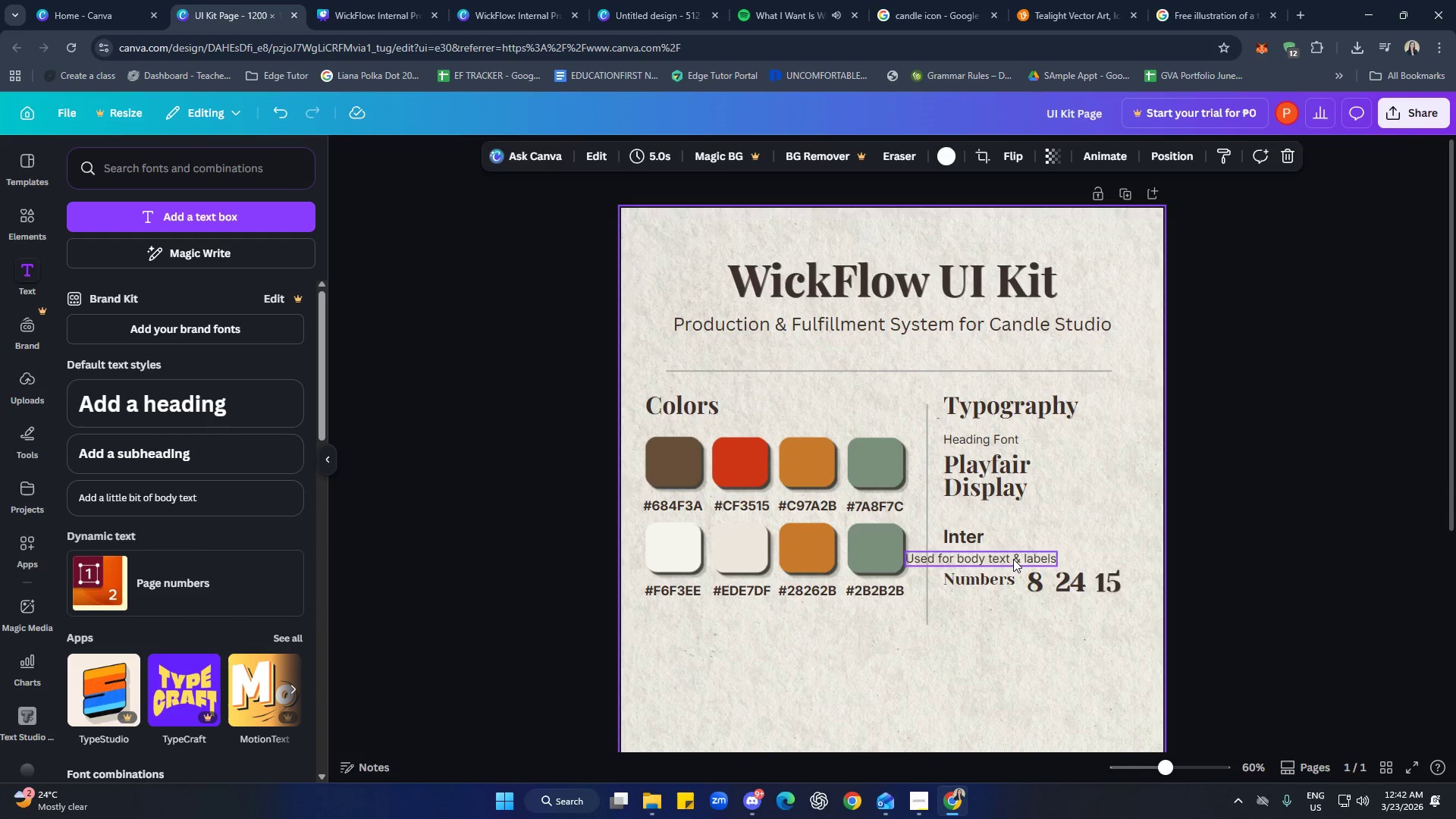 
left_click_drag(start_coordinate=[1012, 559], to_coordinate=[1052, 558])
 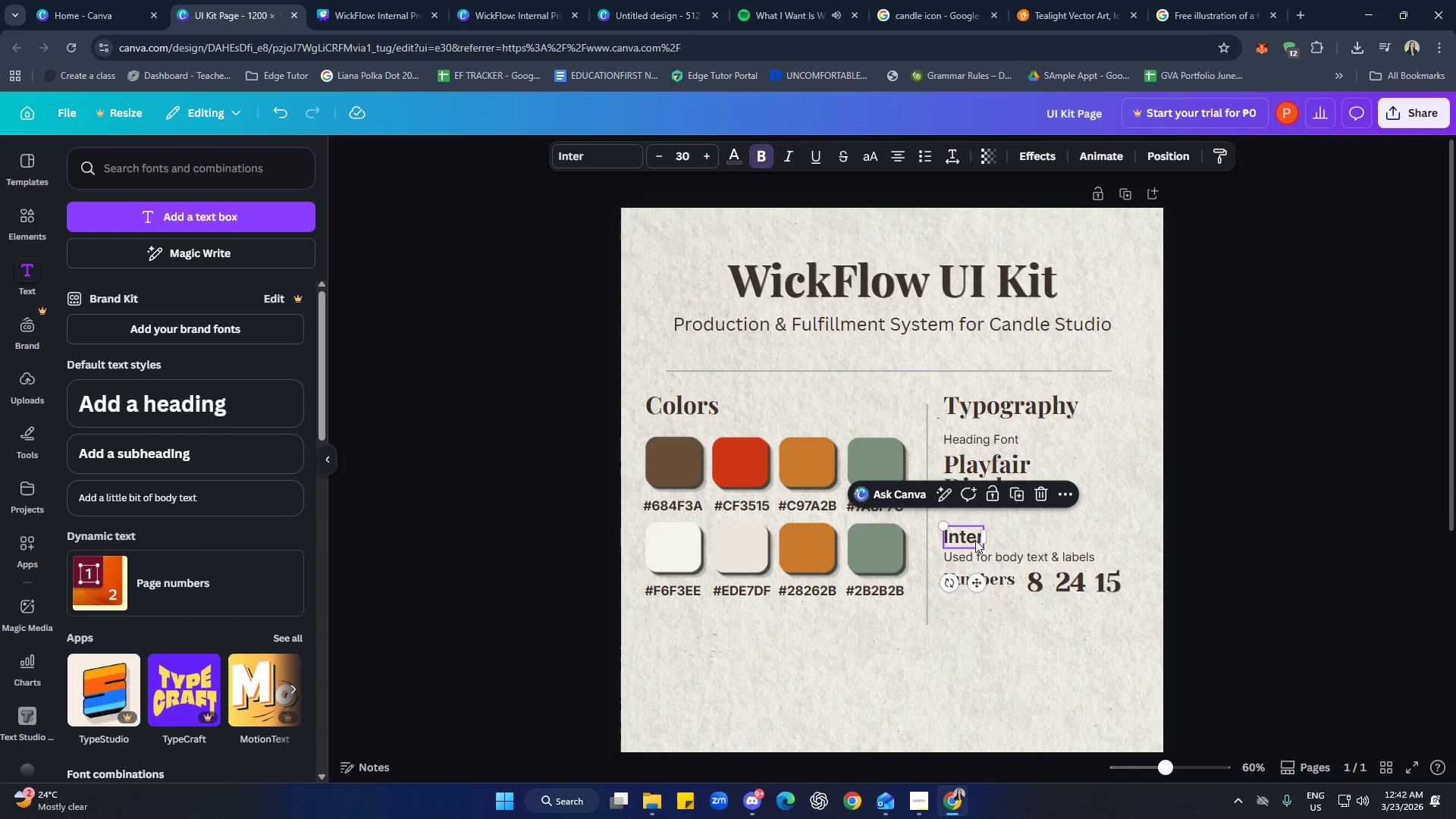 
hold_key(key=ShiftLeft, duration=0.5)
left_click([1011, 551])
 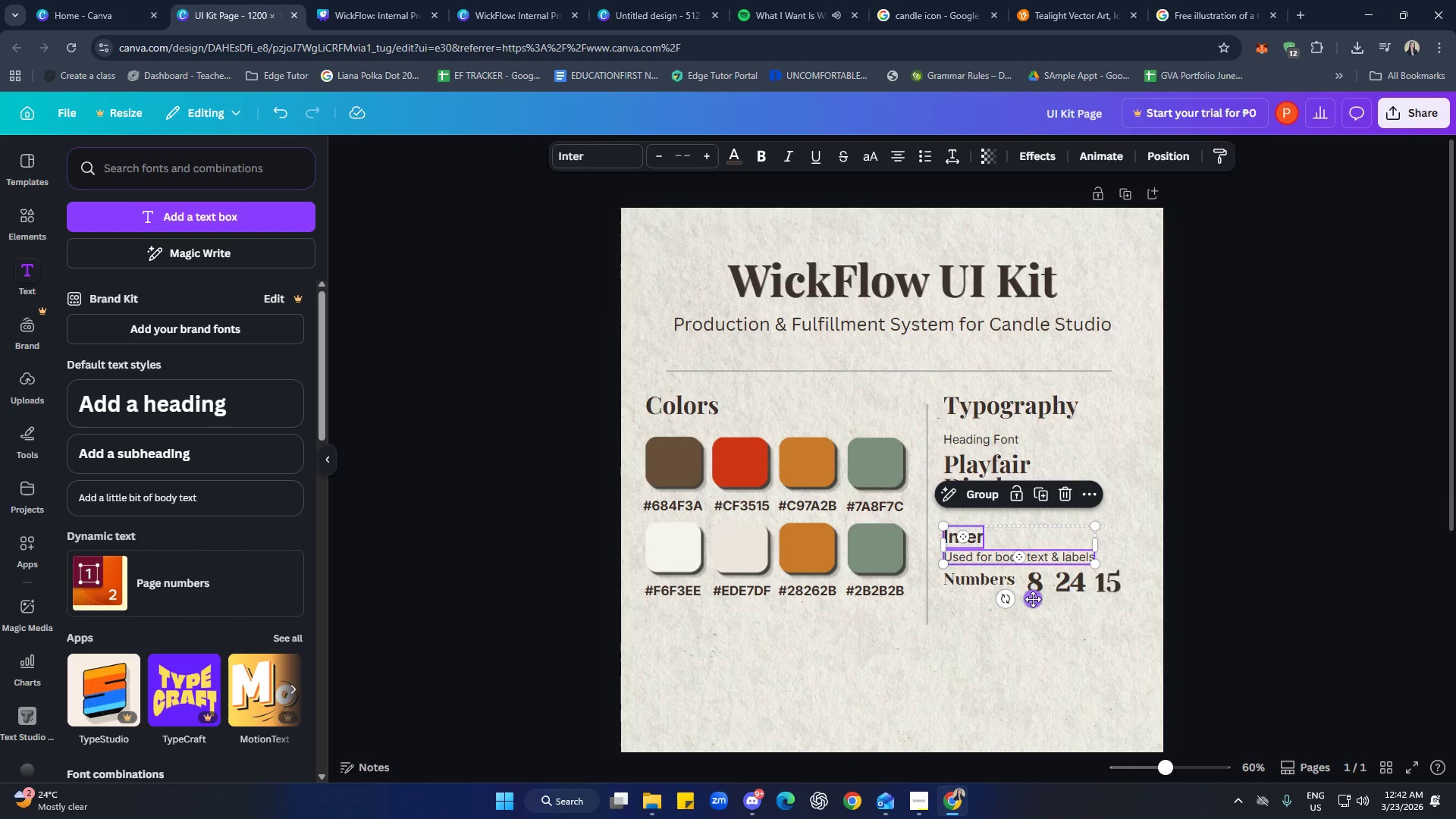 
left_click_drag(start_coordinate=[1033, 599], to_coordinate=[1031, 580])
 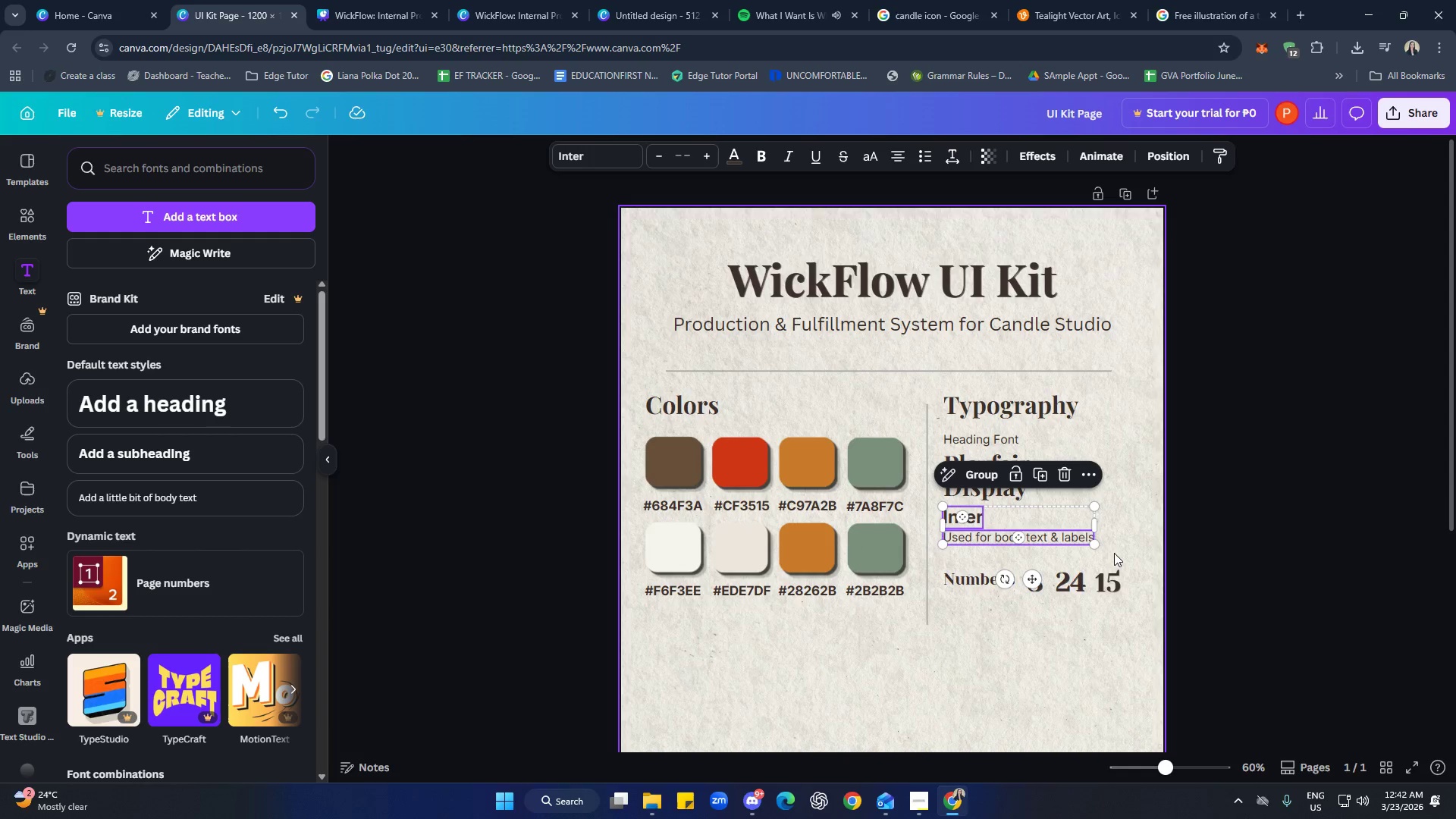 
left_click([1115, 553])
 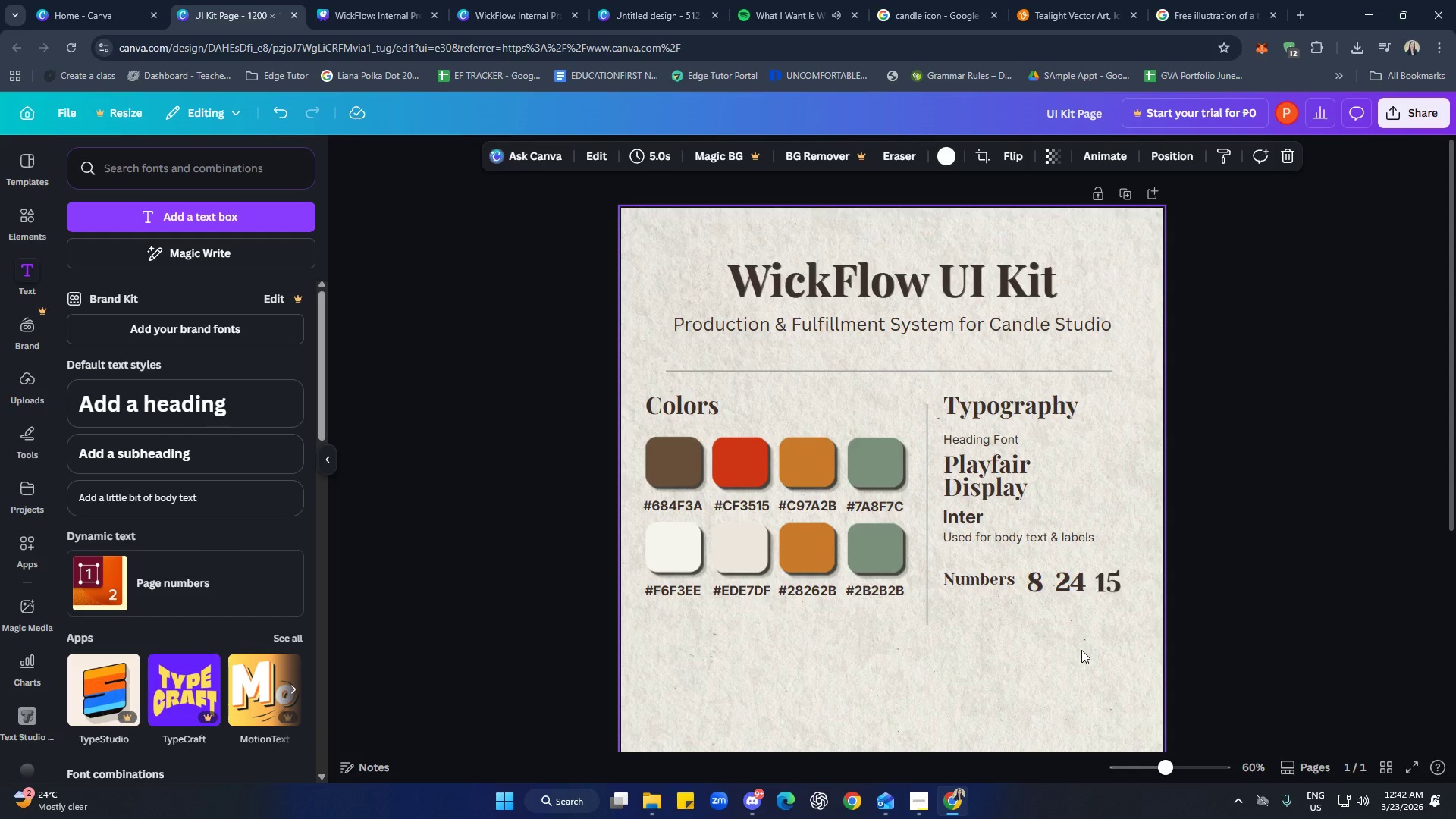 
wait(11.0)
 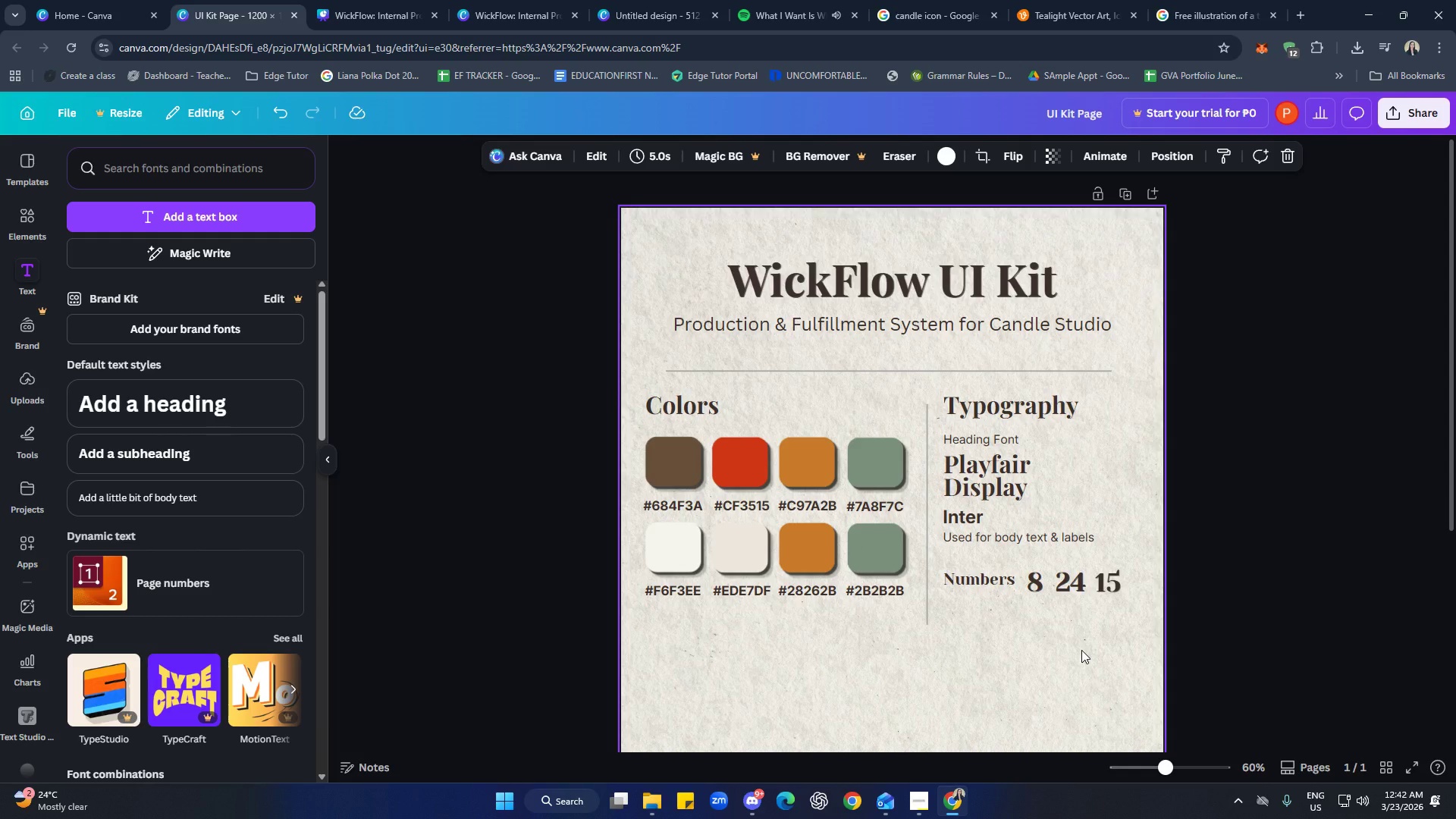 
double_click([986, 582])
 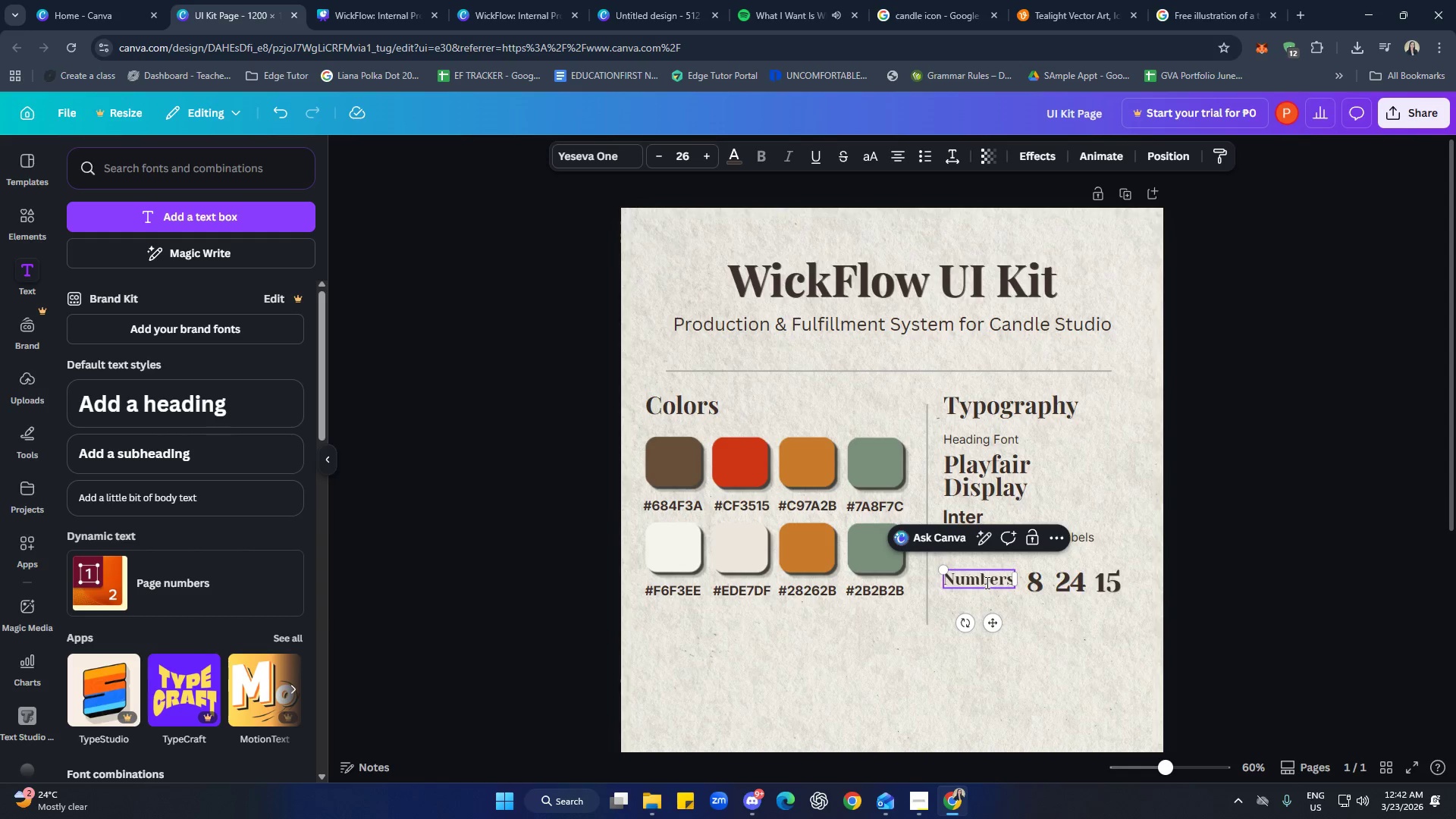 
key(Control+A)
 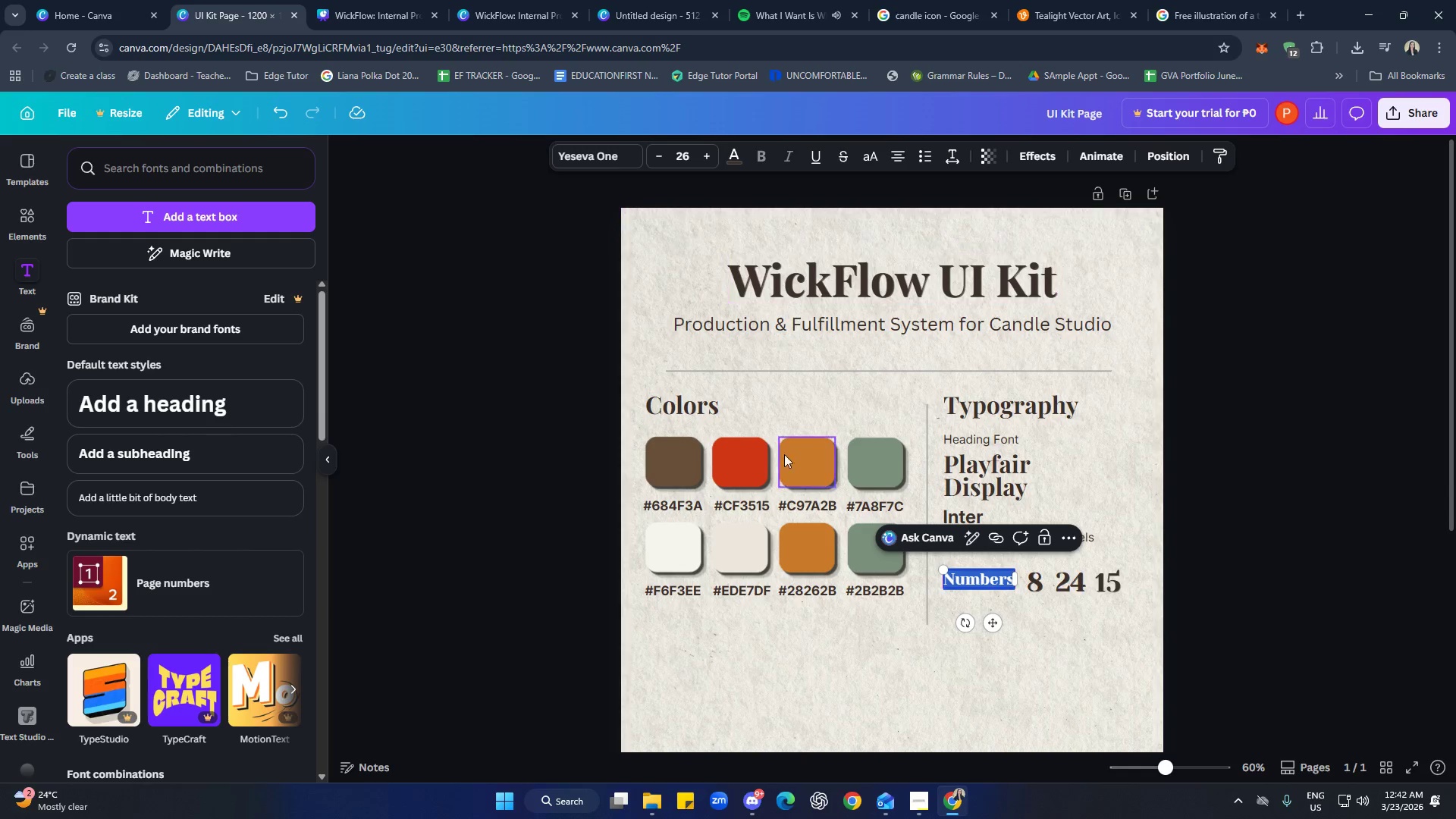 
type(Yeseva One)
 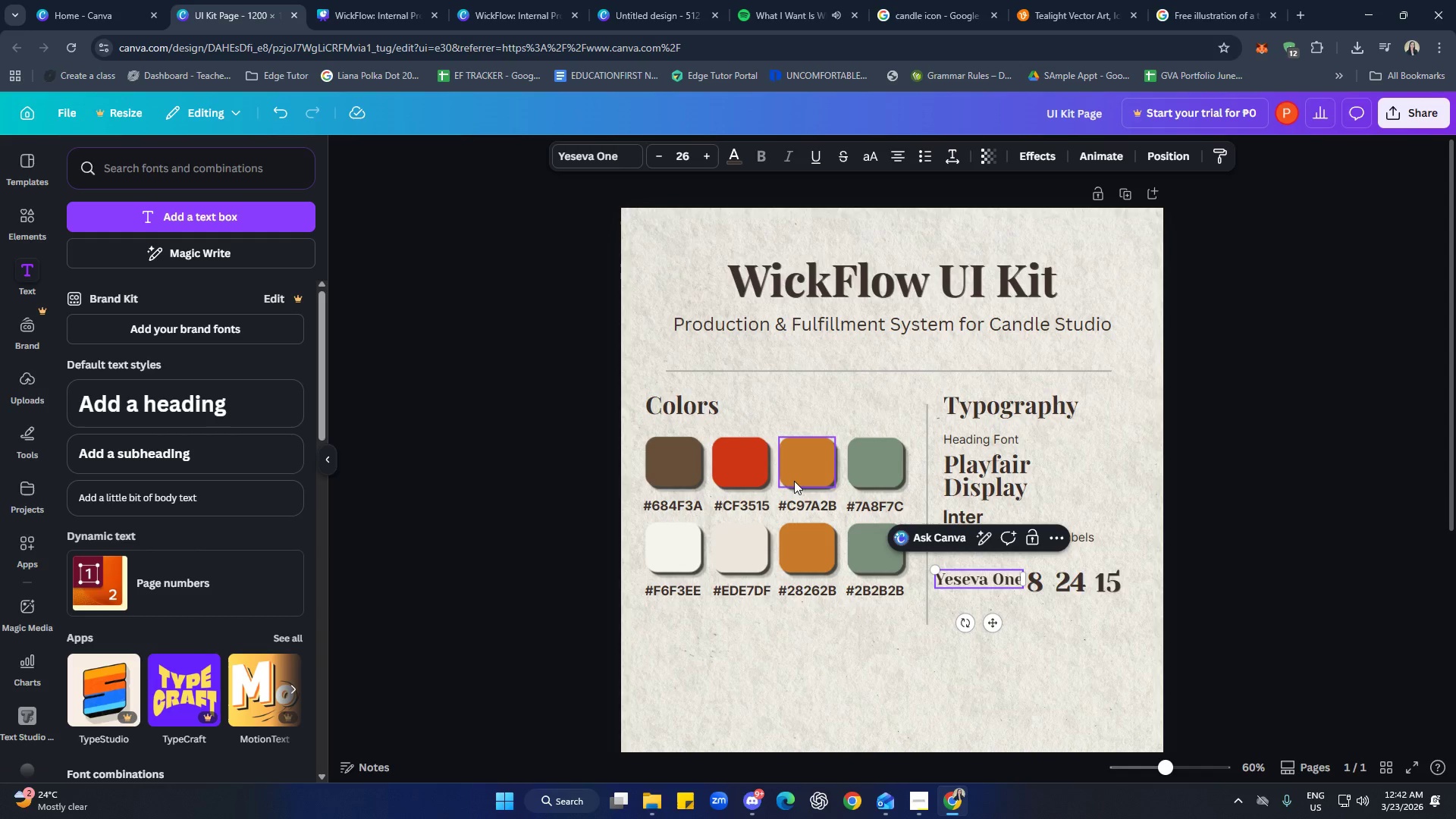 
left_click([1072, 663])
 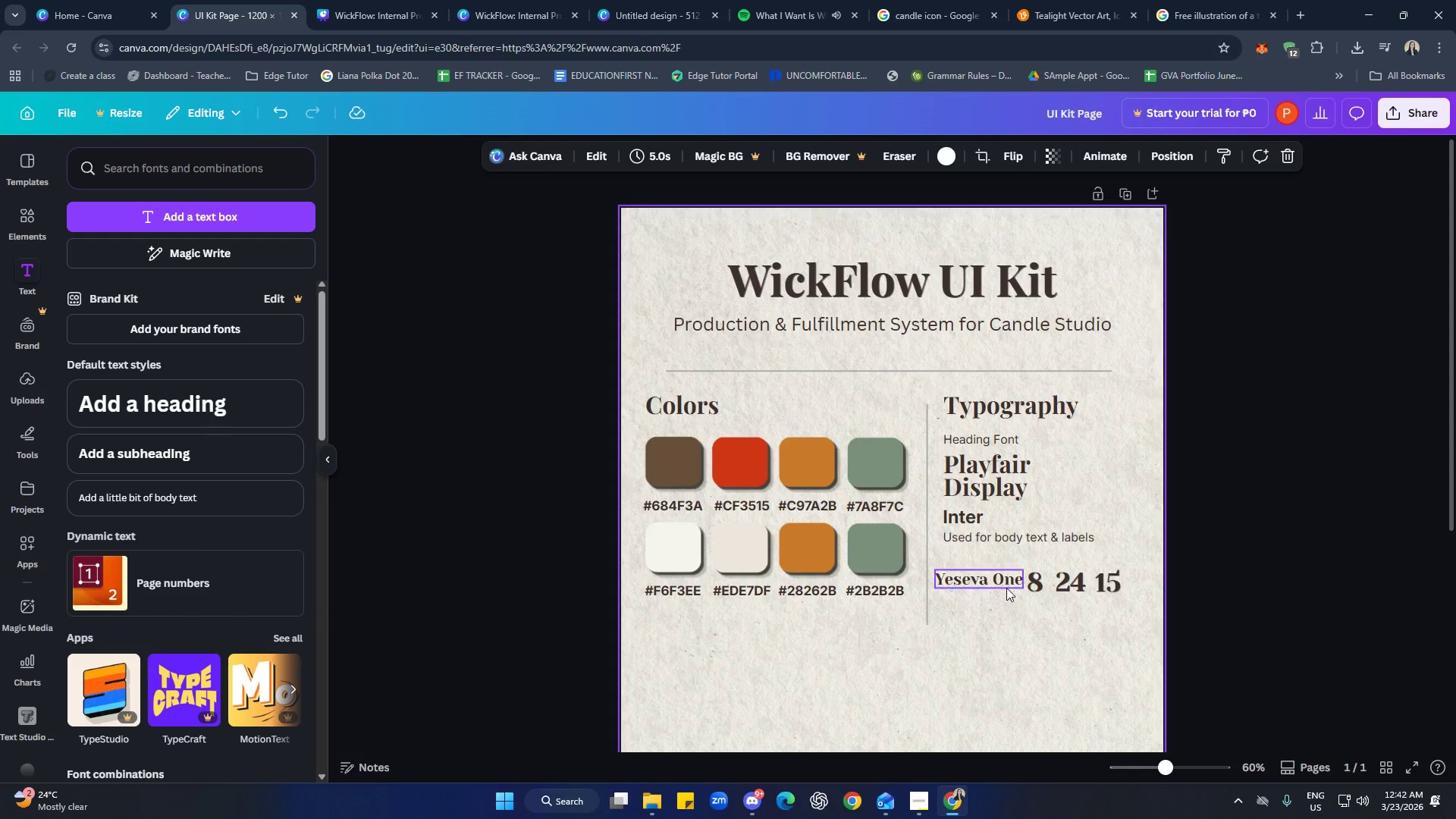 
left_click_drag(start_coordinate=[1005, 583], to_coordinate=[1009, 573])
 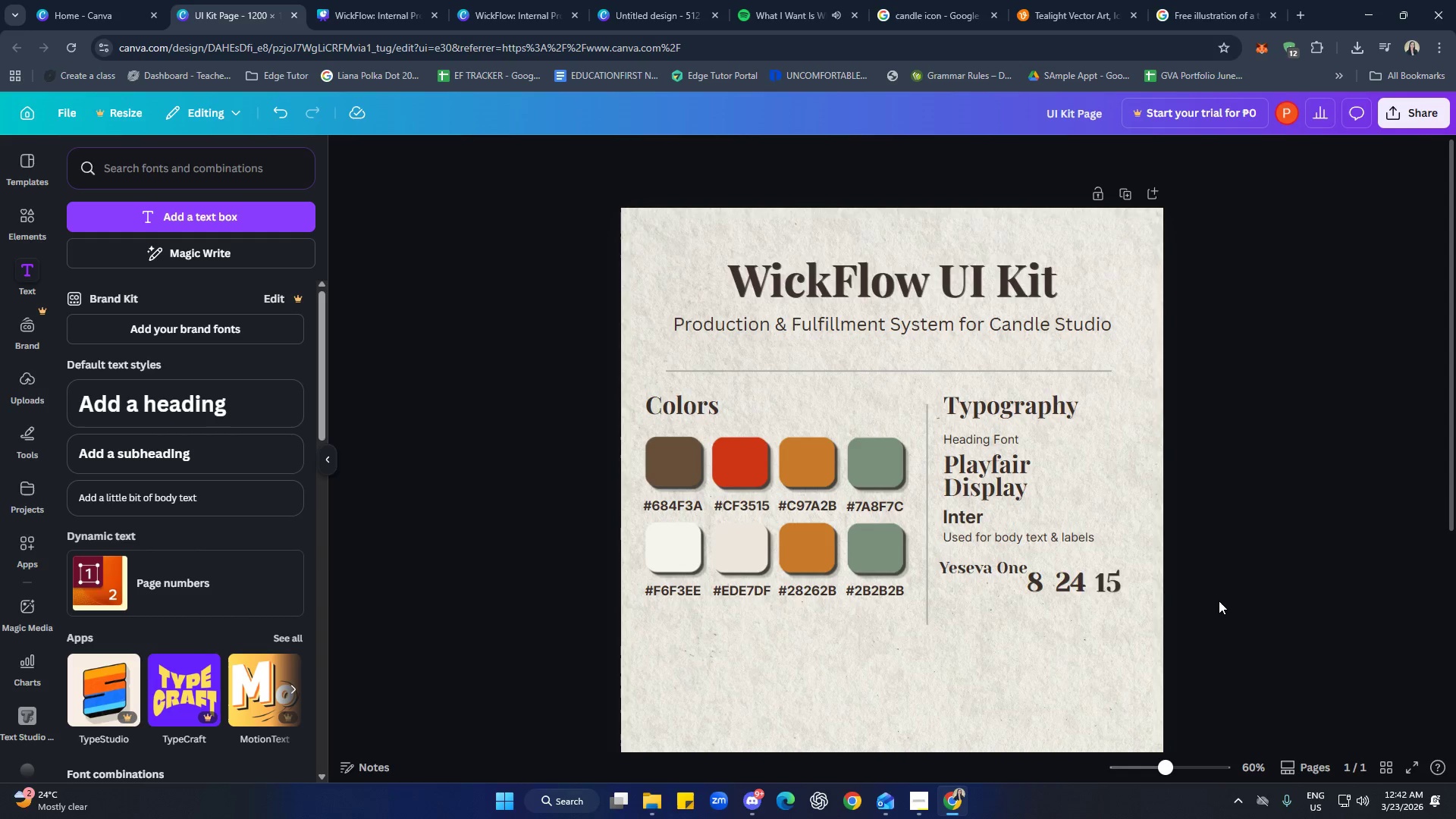 
left_click_drag(start_coordinate=[1203, 595], to_coordinate=[1027, 576])
 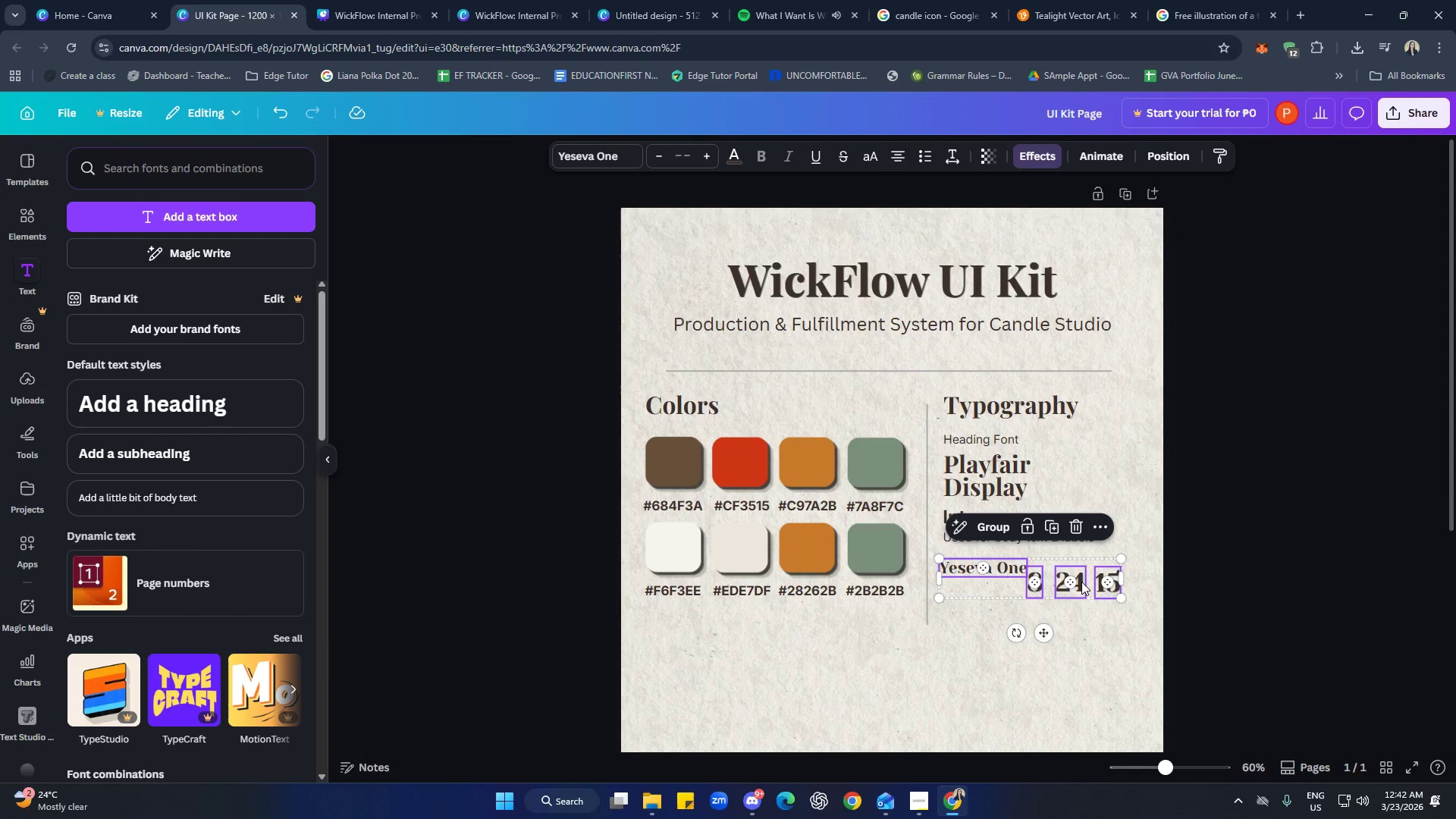 
left_click_drag(start_coordinate=[1081, 582], to_coordinate=[1080, 598])
 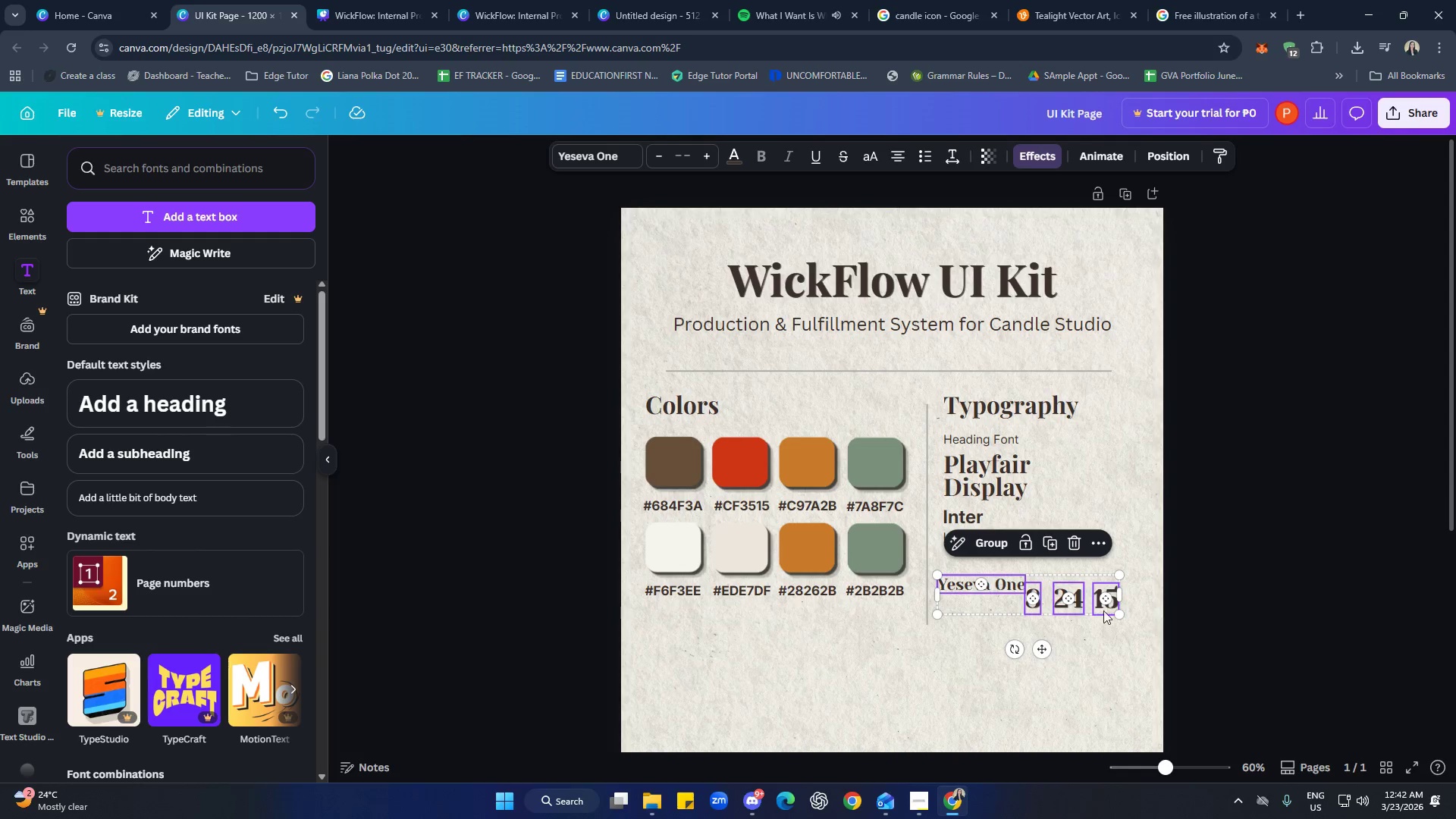 
key(Control+Z)
 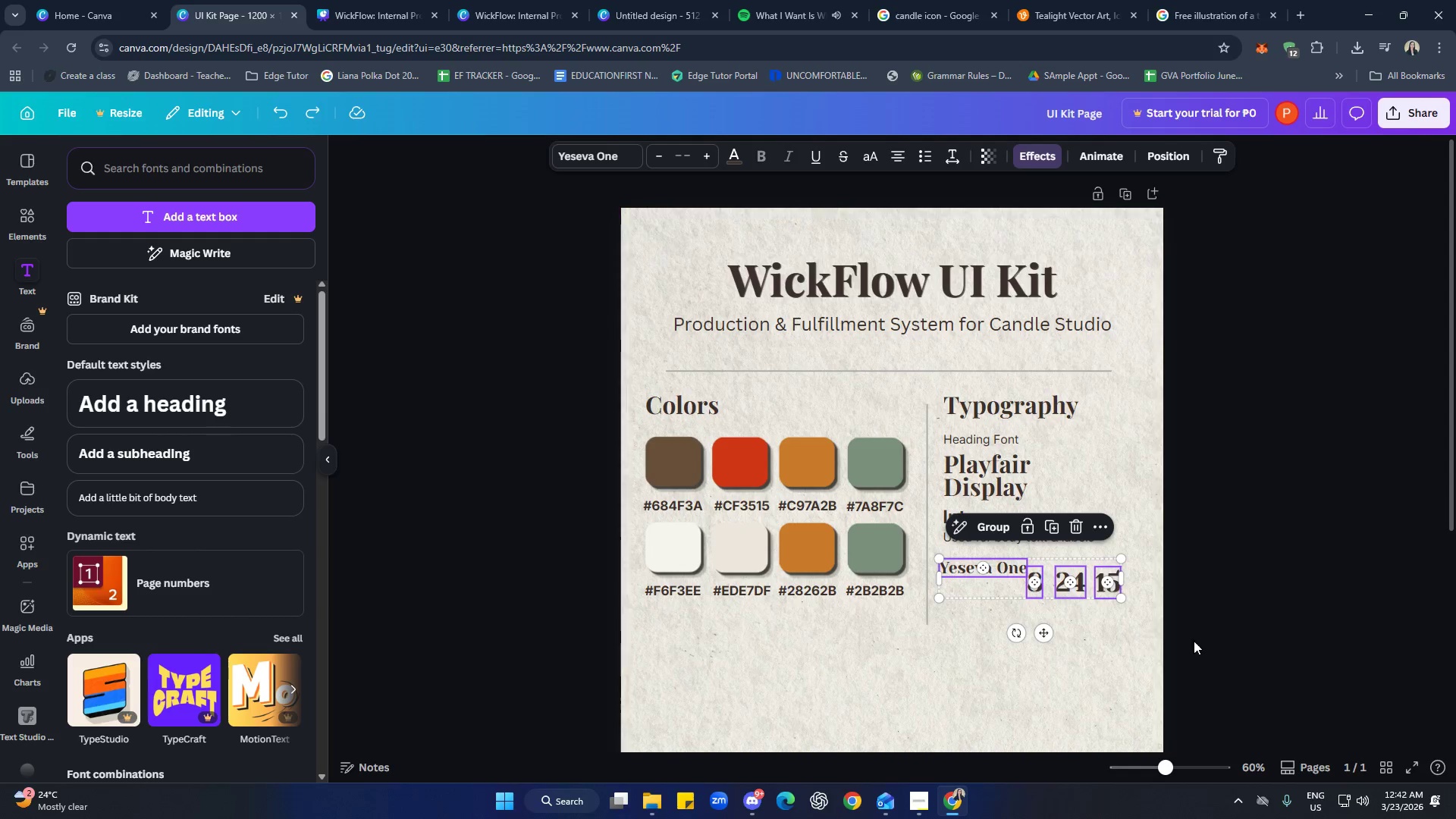 
left_click([1252, 642])
 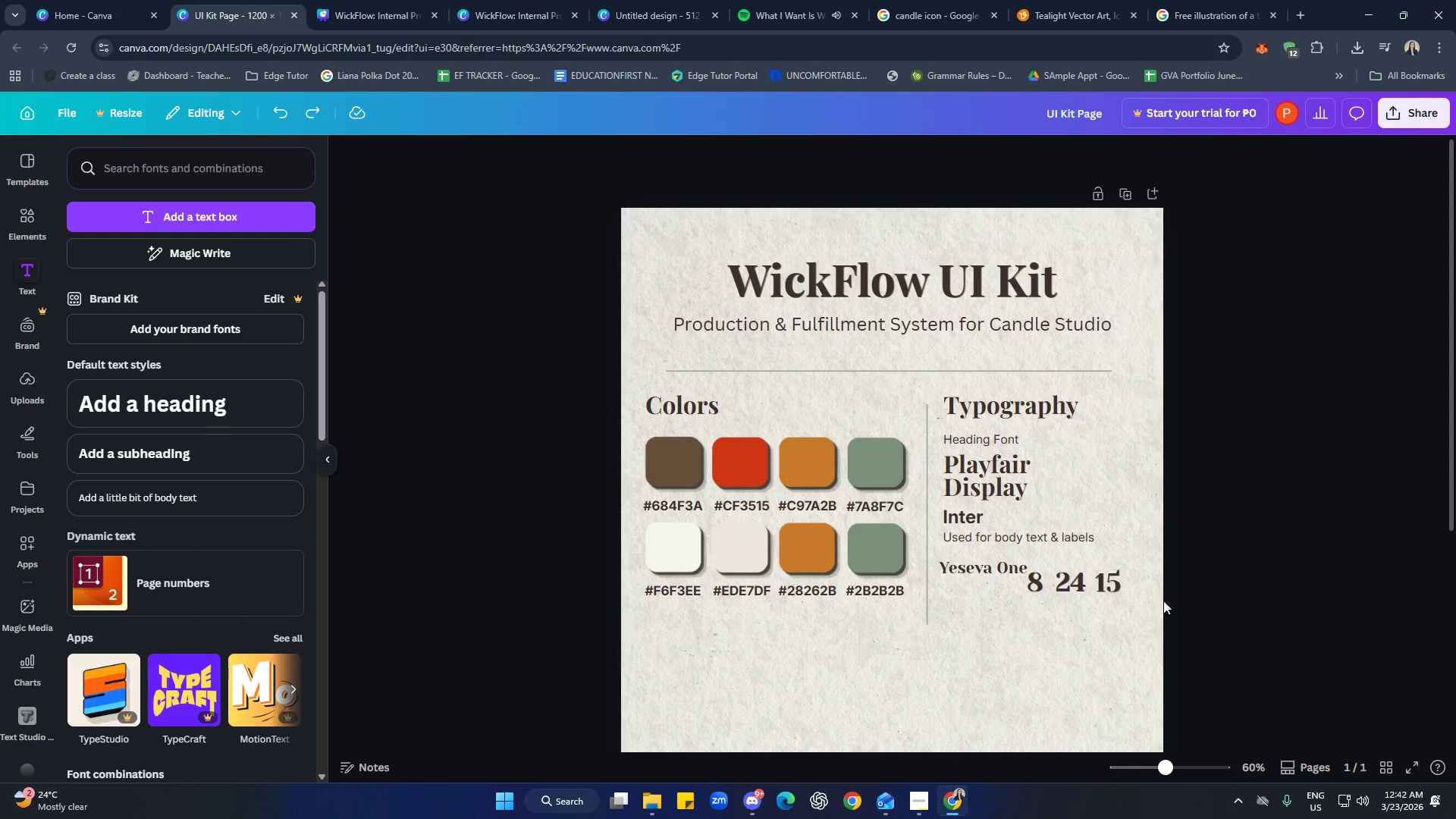 
left_click_drag(start_coordinate=[1148, 592], to_coordinate=[1039, 586])
 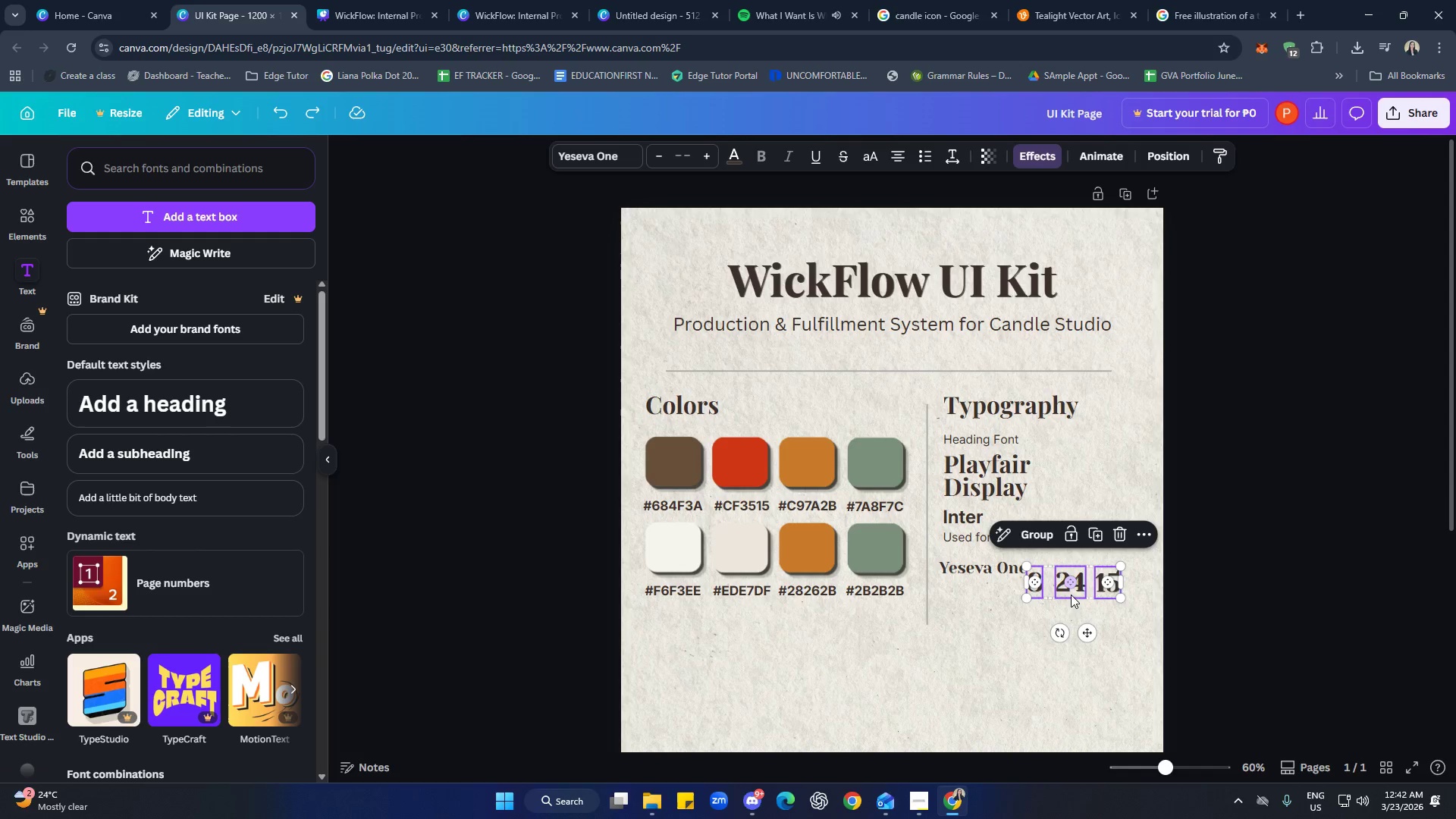 
left_click_drag(start_coordinate=[1072, 595], to_coordinate=[993, 649])
 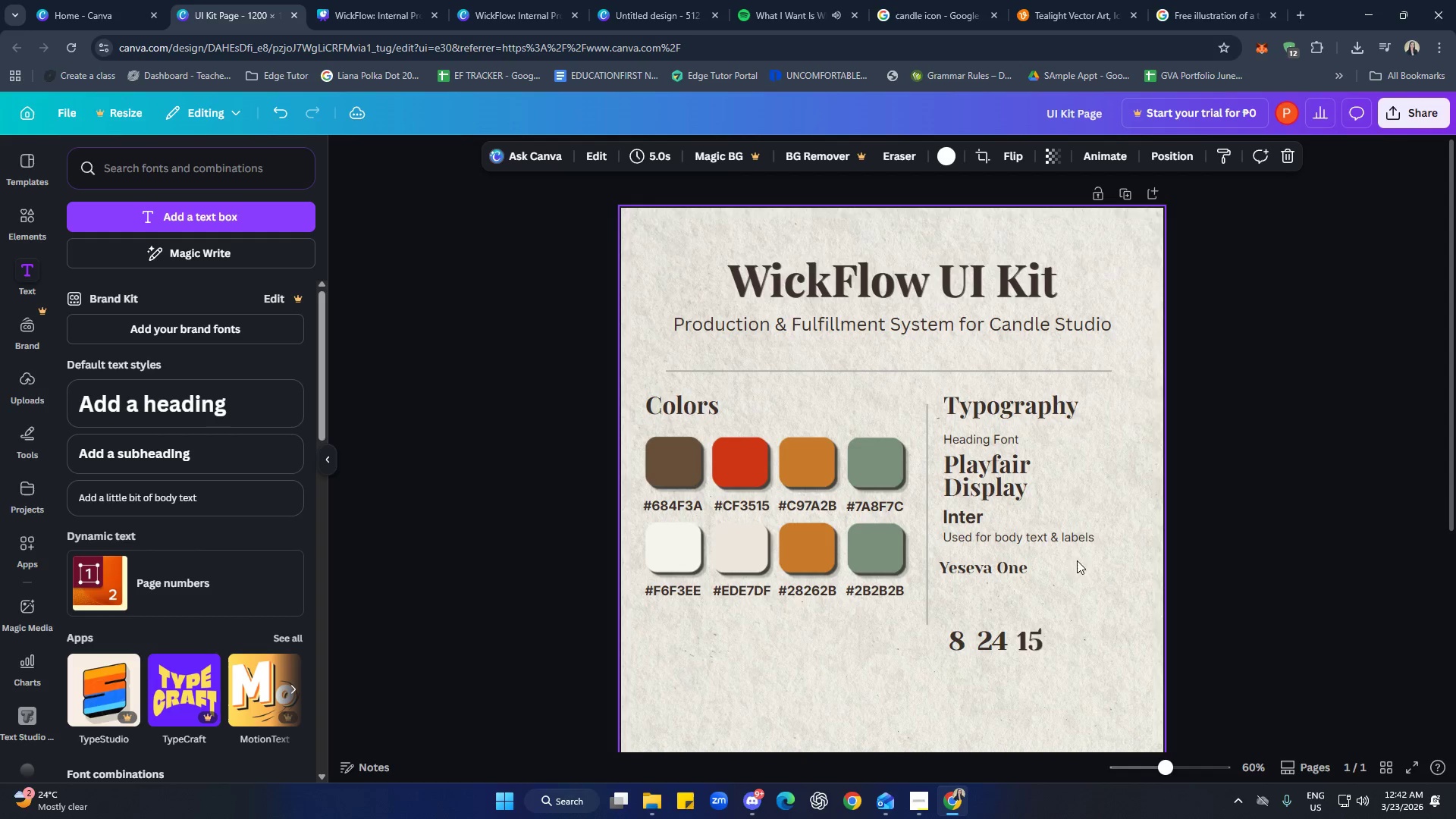 
left_click([1063, 538])
 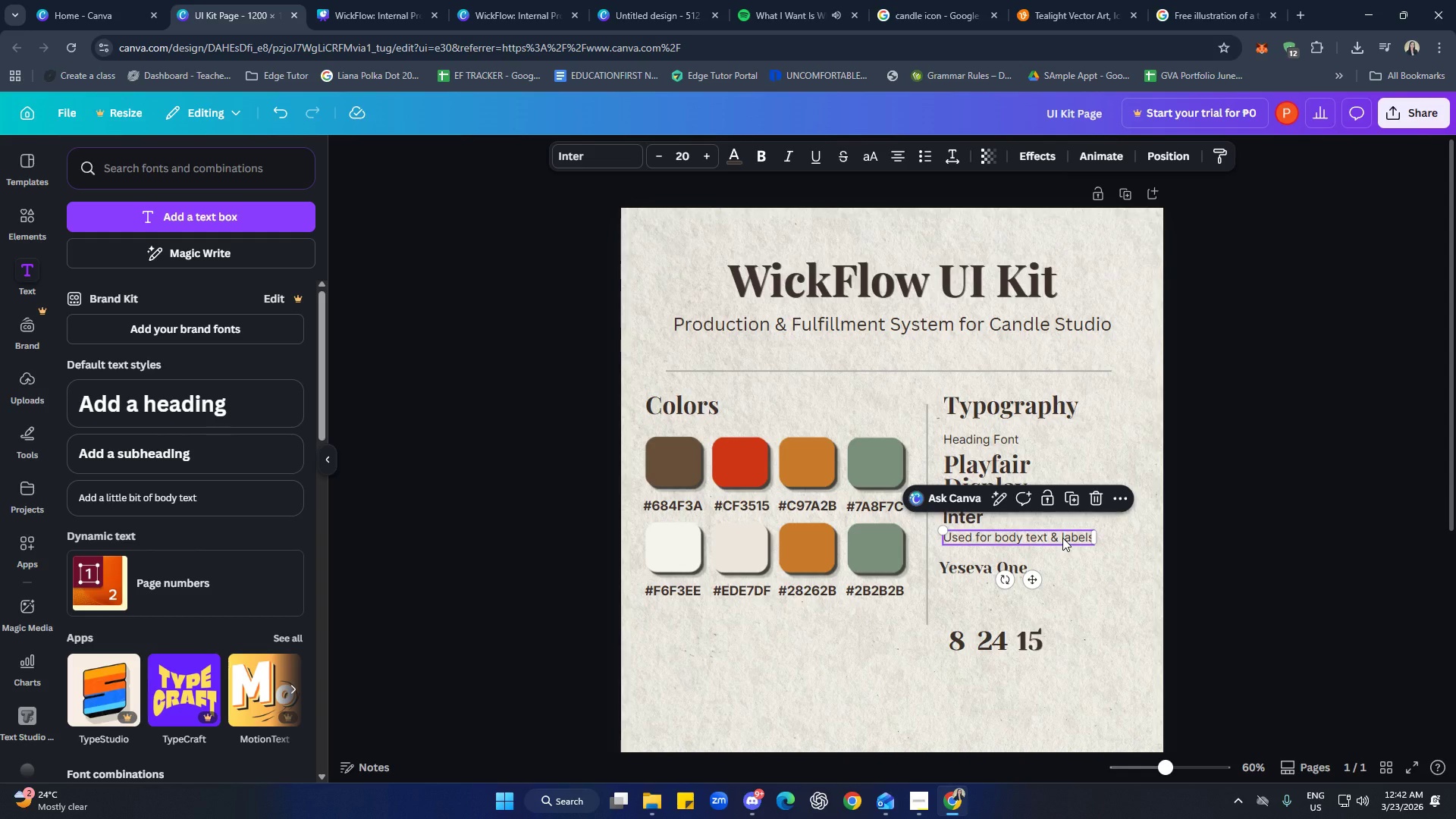 
key(Control+C)
 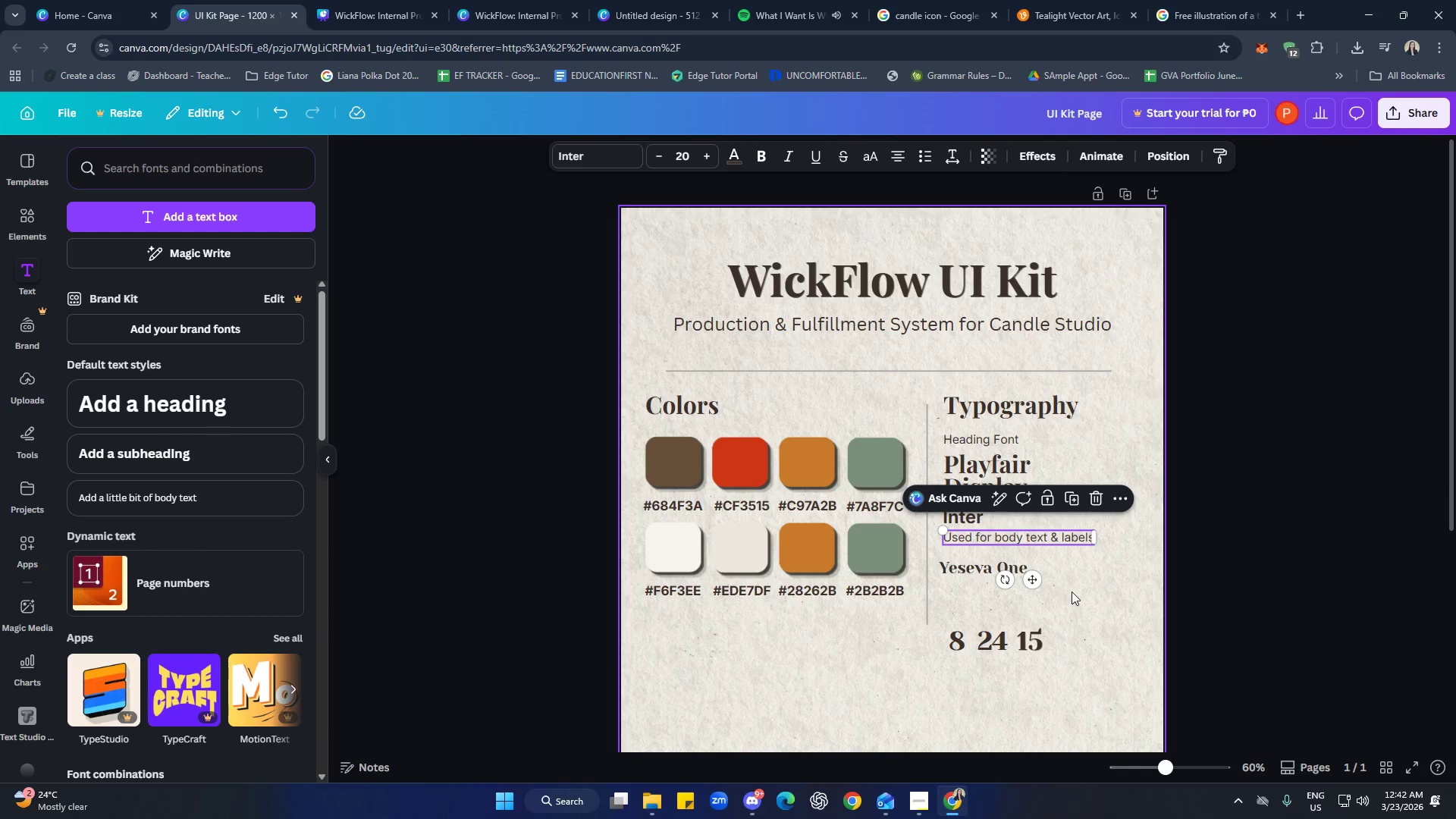 
left_click([1072, 592])
 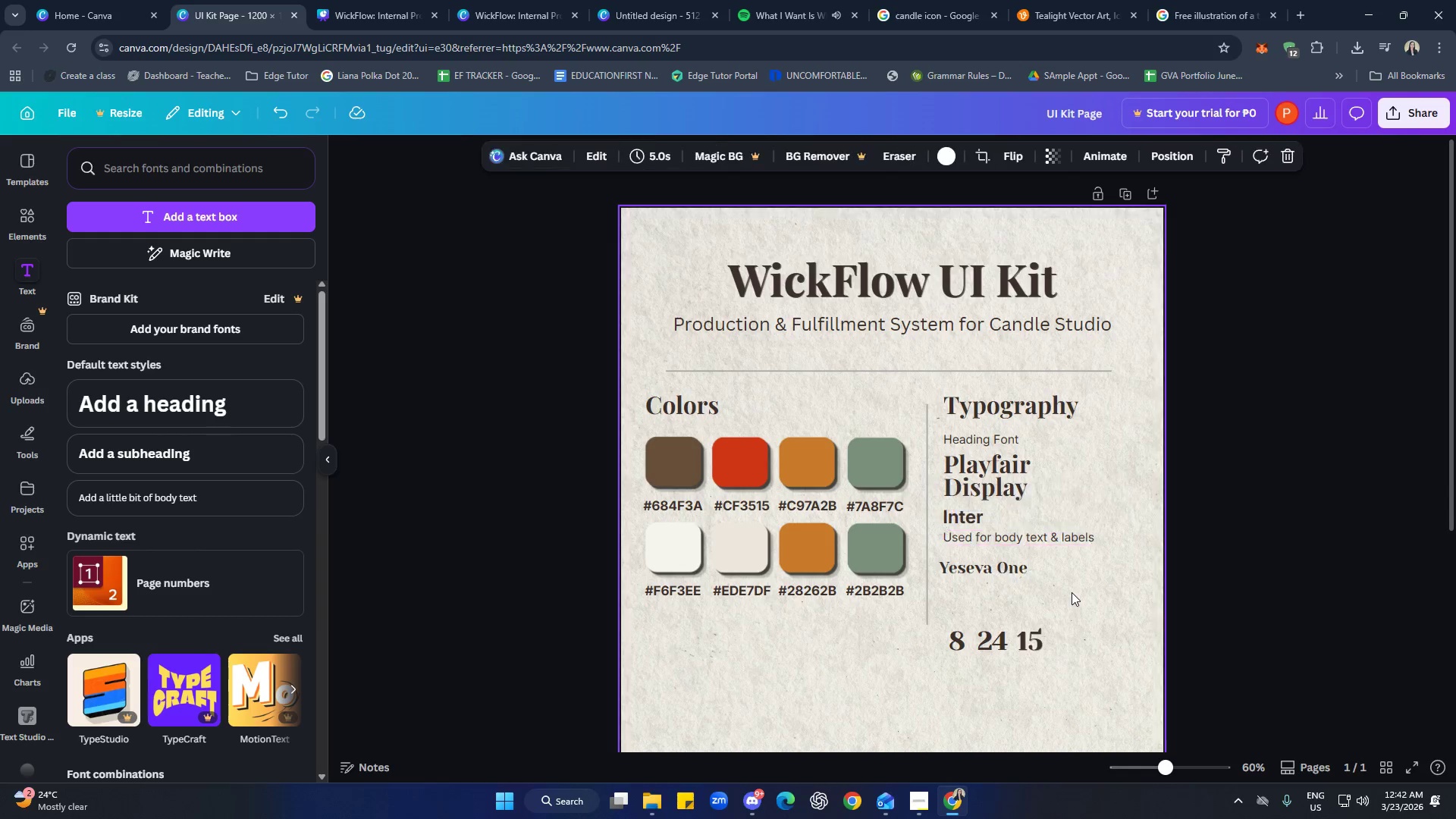 
key(Control+ControlLeft)
 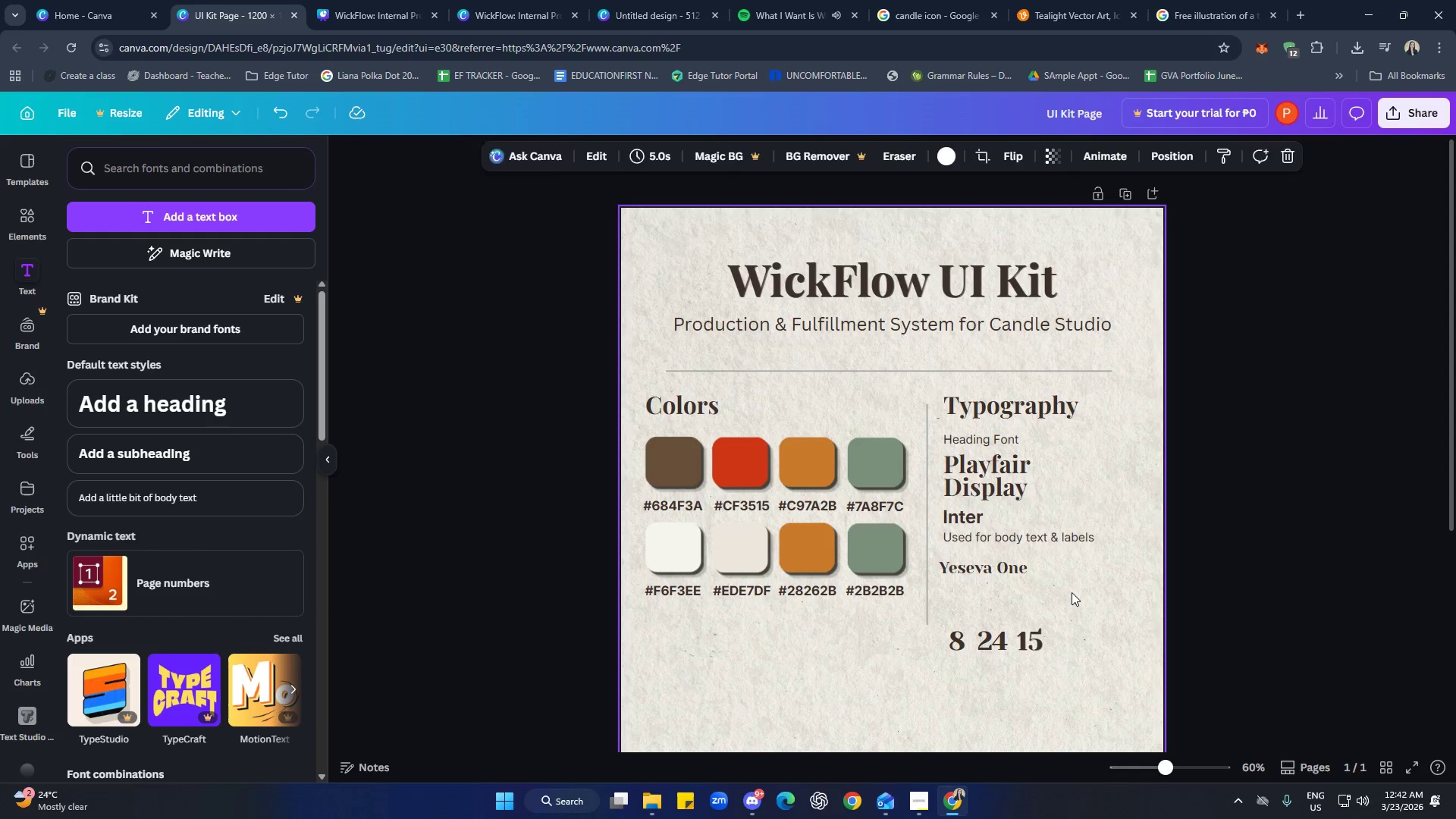 
key(Control+V)
 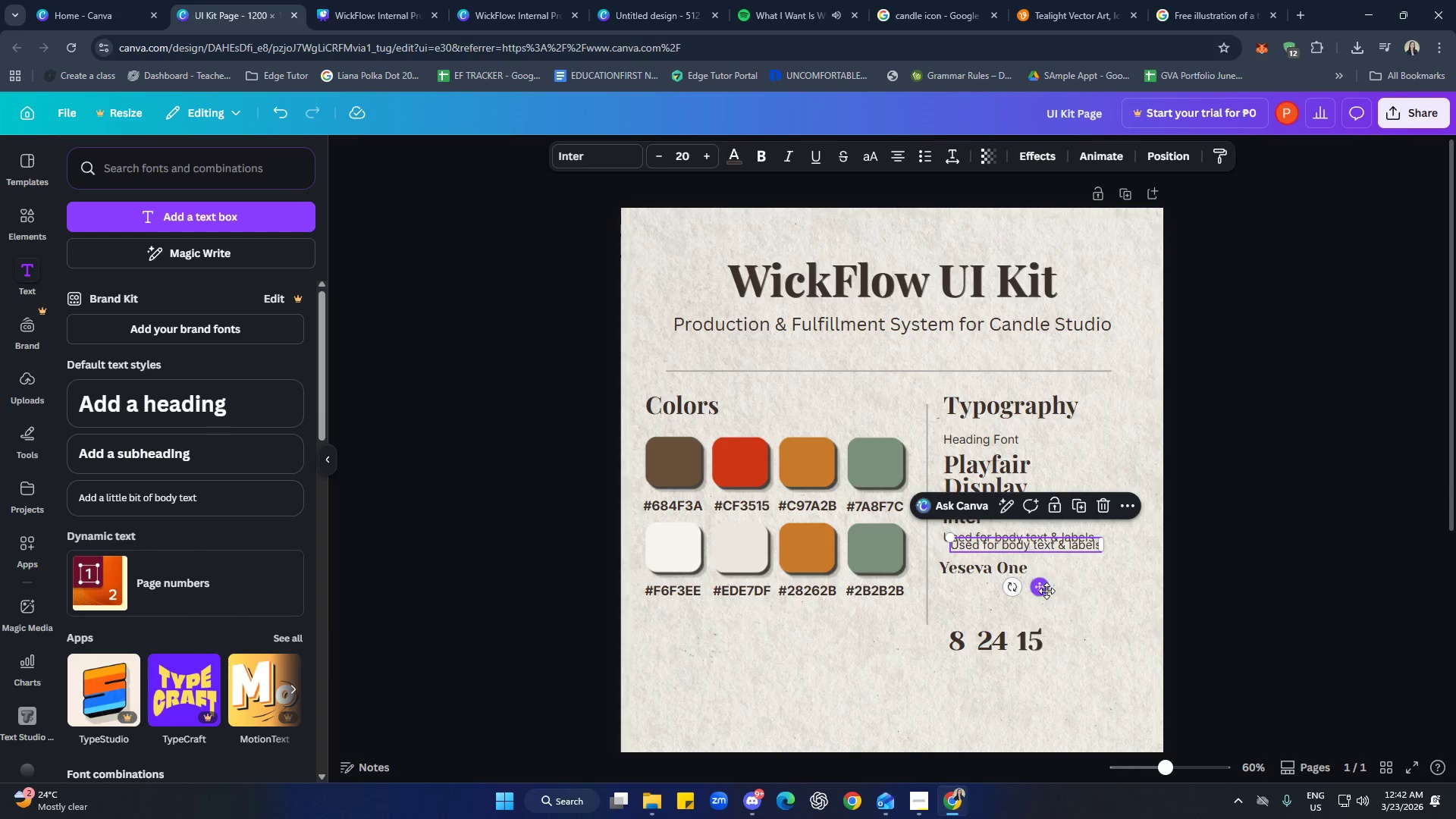 
left_click_drag(start_coordinate=[1046, 590], to_coordinate=[1040, 640])
 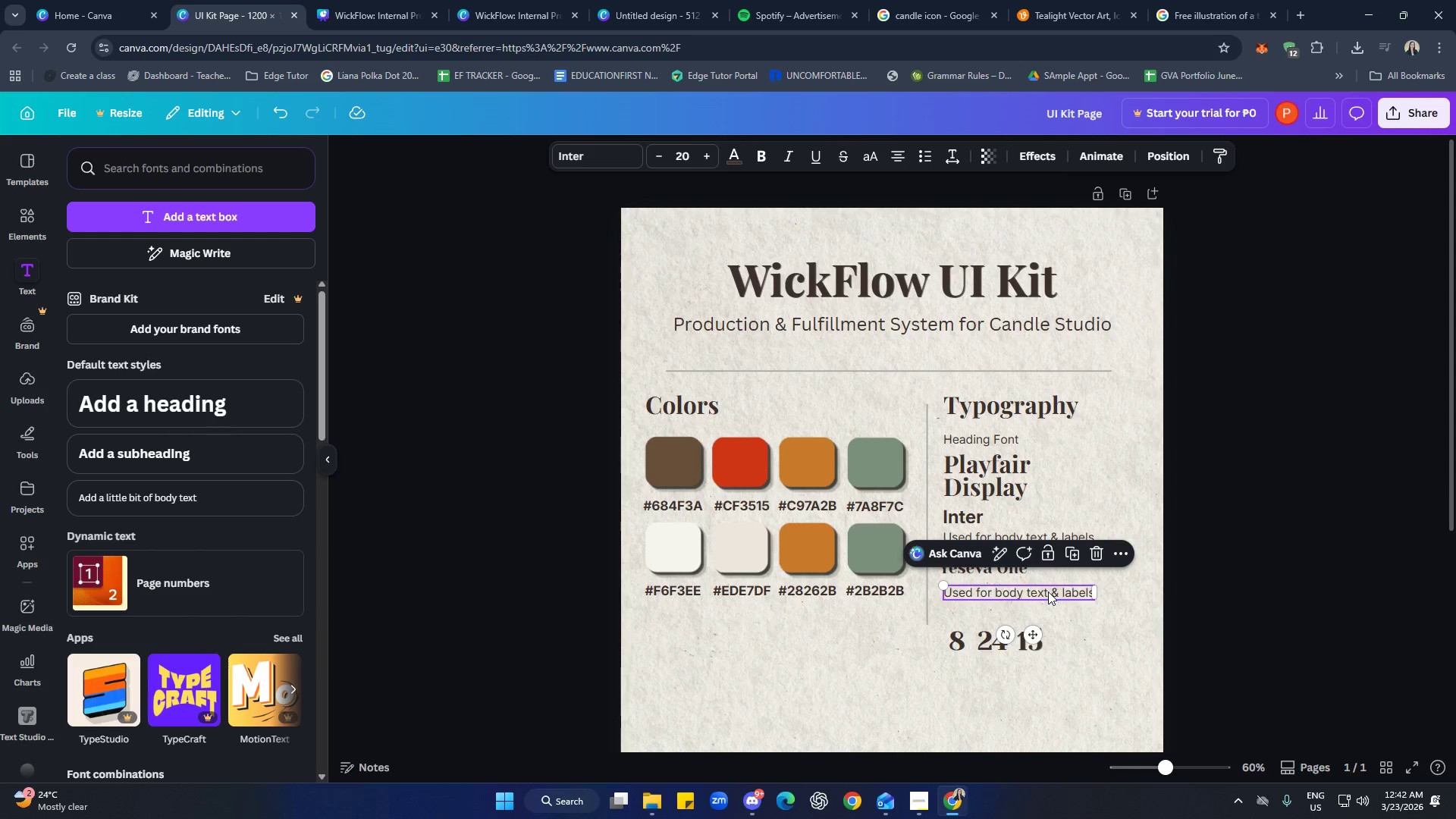 
double_click([1048, 592])
 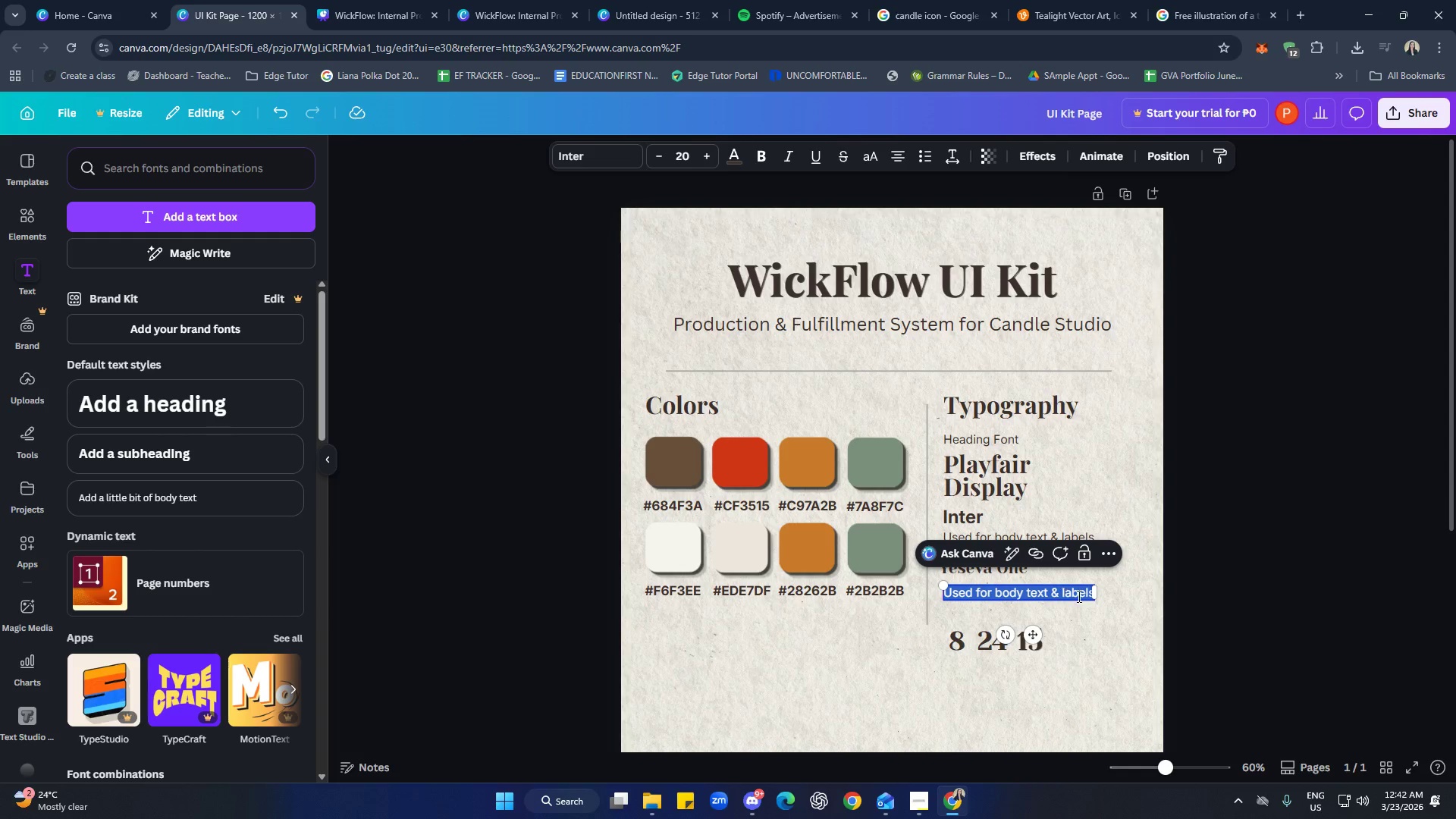 
left_click([1080, 596])
 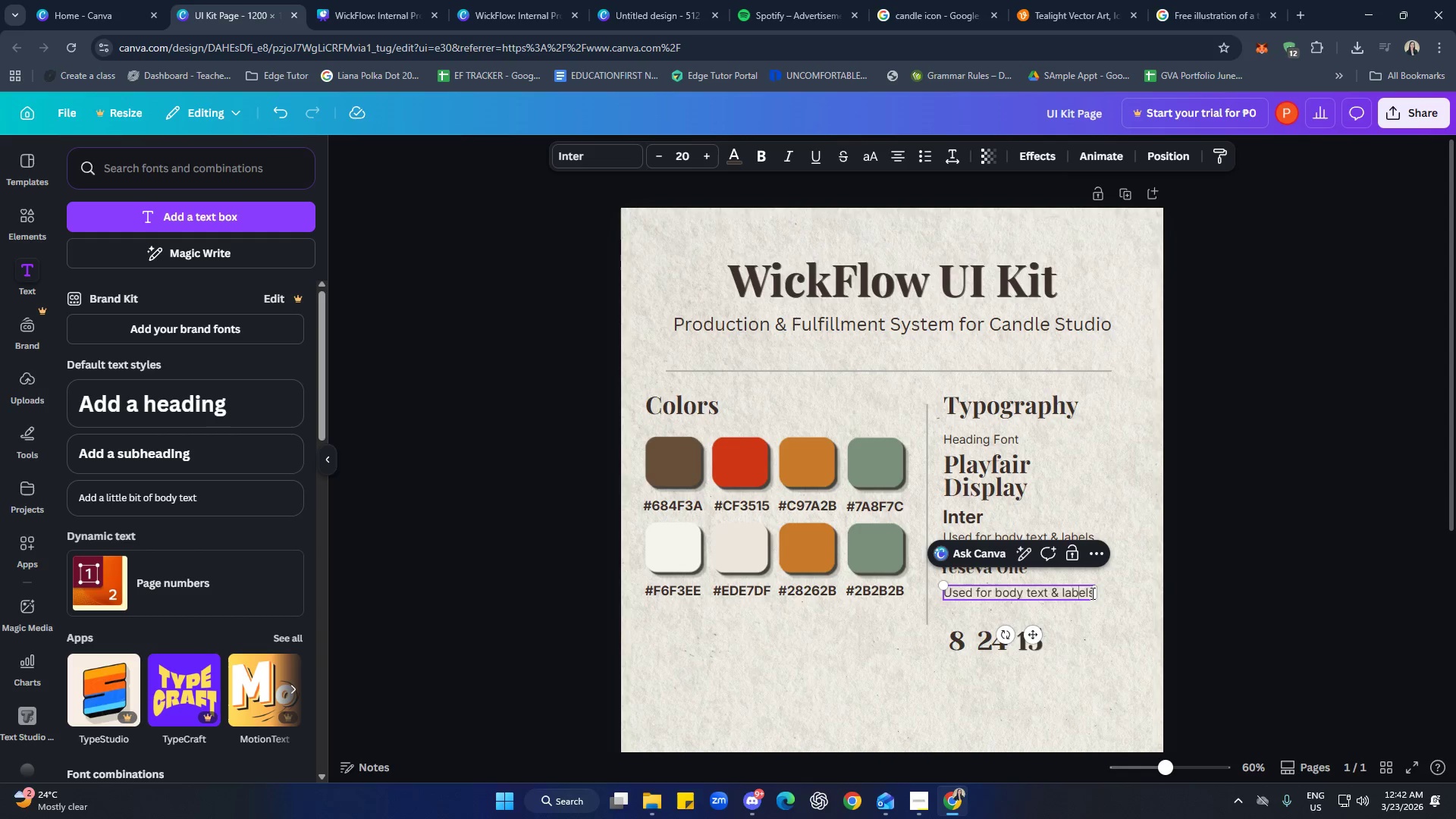 
left_click_drag(start_coordinate=[1092, 592], to_coordinate=[997, 588])
 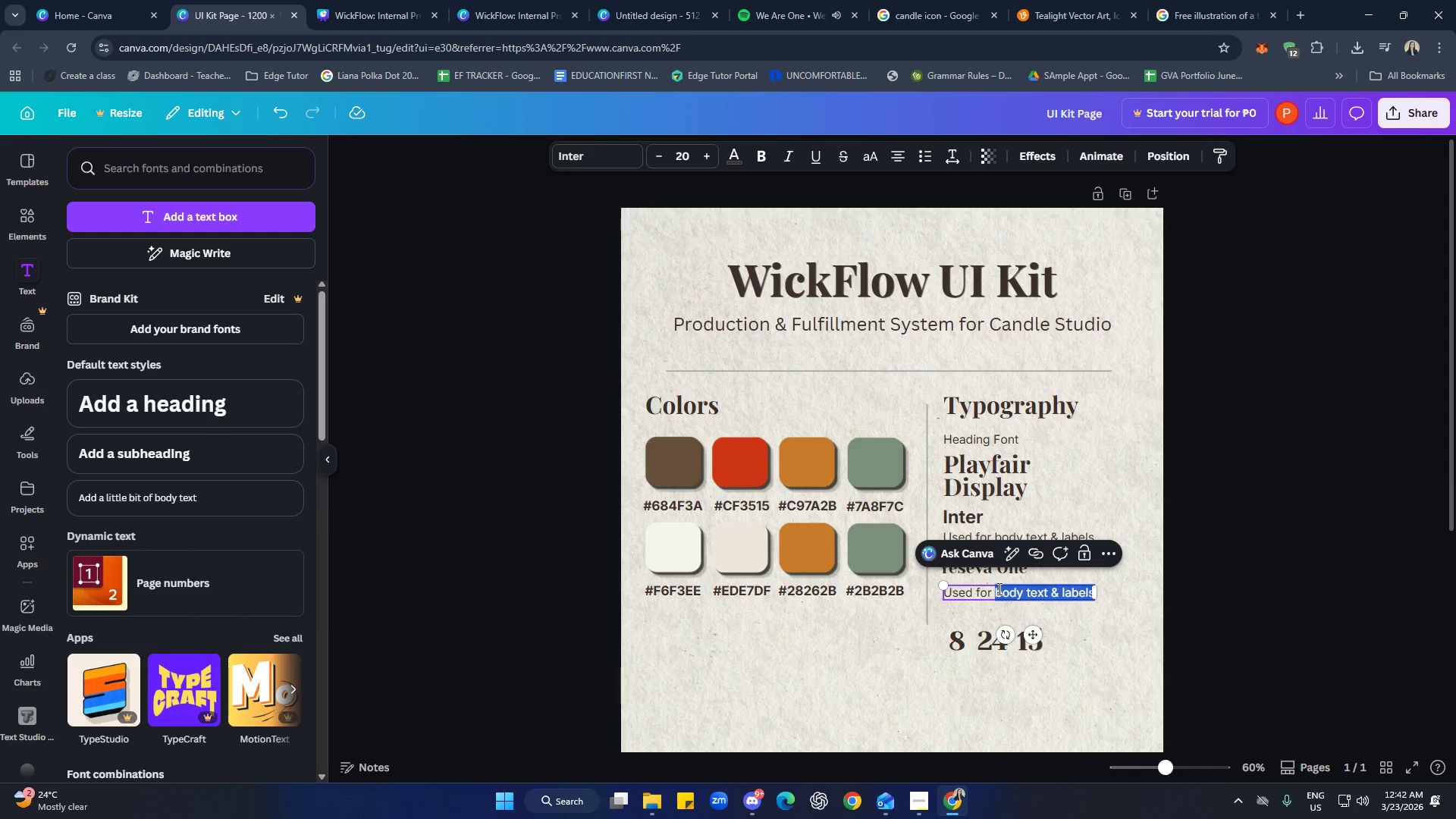 
key(Backspace)
type(some of the numeb)
key(Backspace)
key(Backspace)
type(ber labels)
 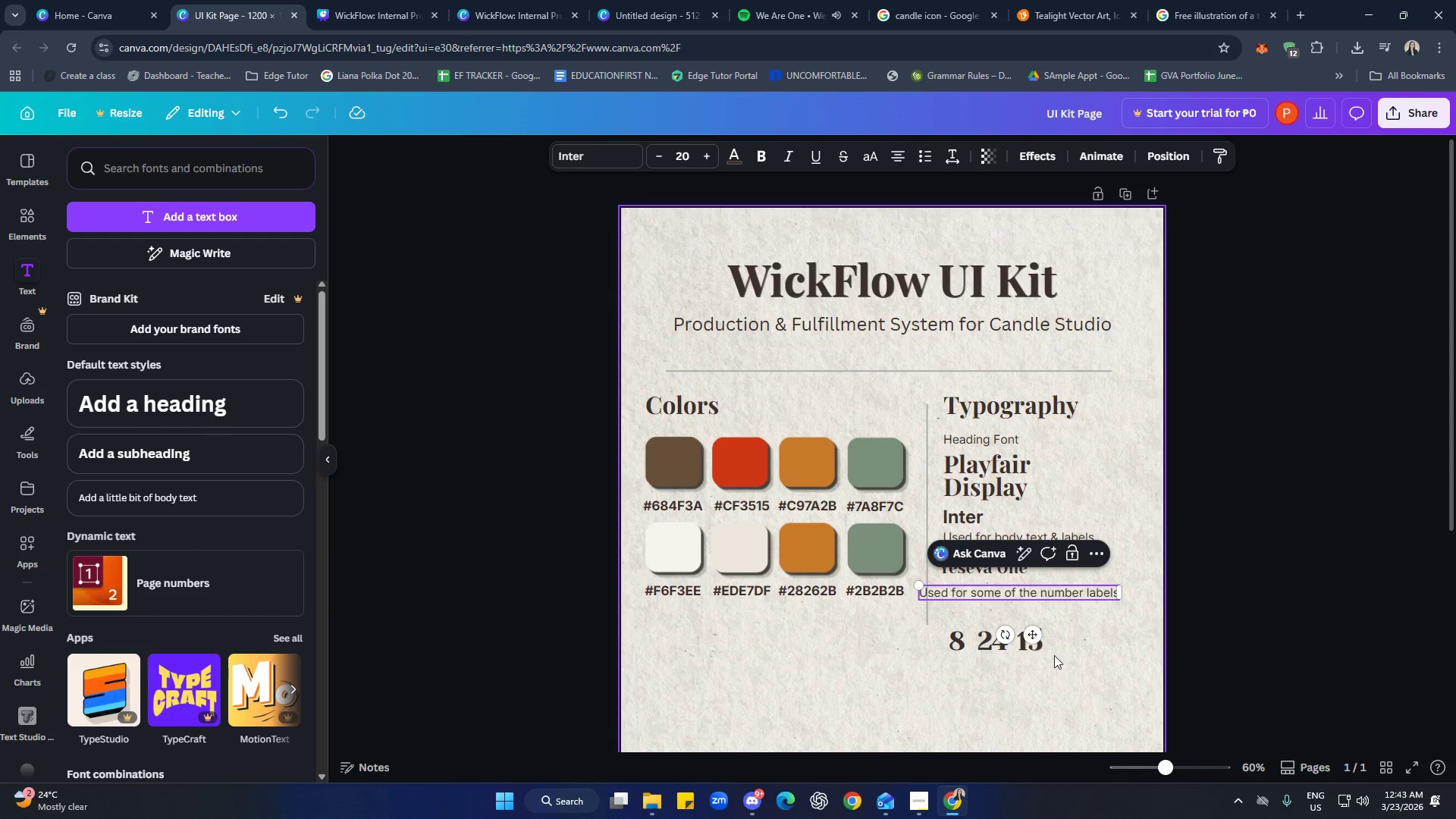 
left_click_drag(start_coordinate=[1034, 634], to_coordinate=[1058, 631])
 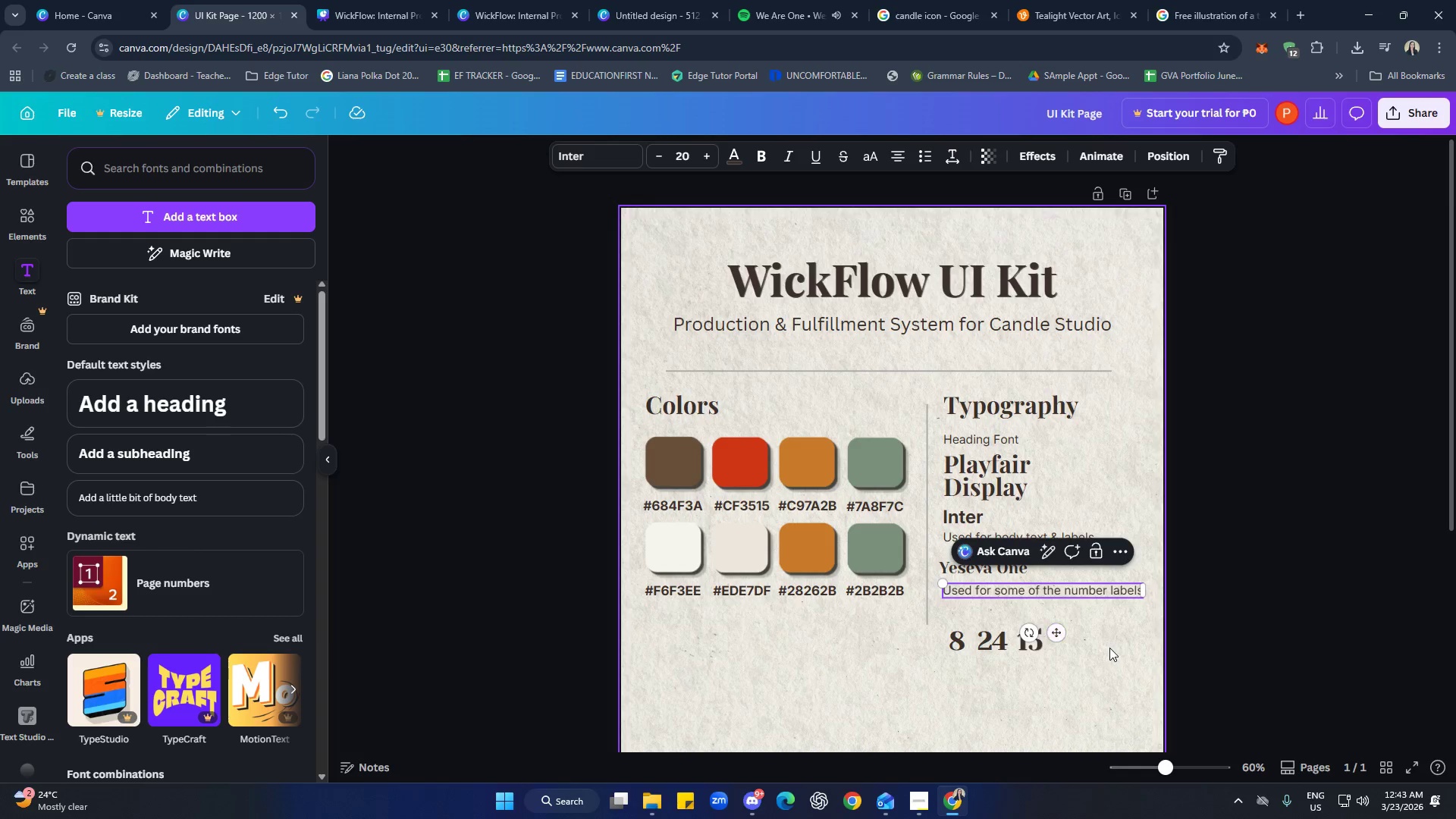 
left_click([1109, 648])
 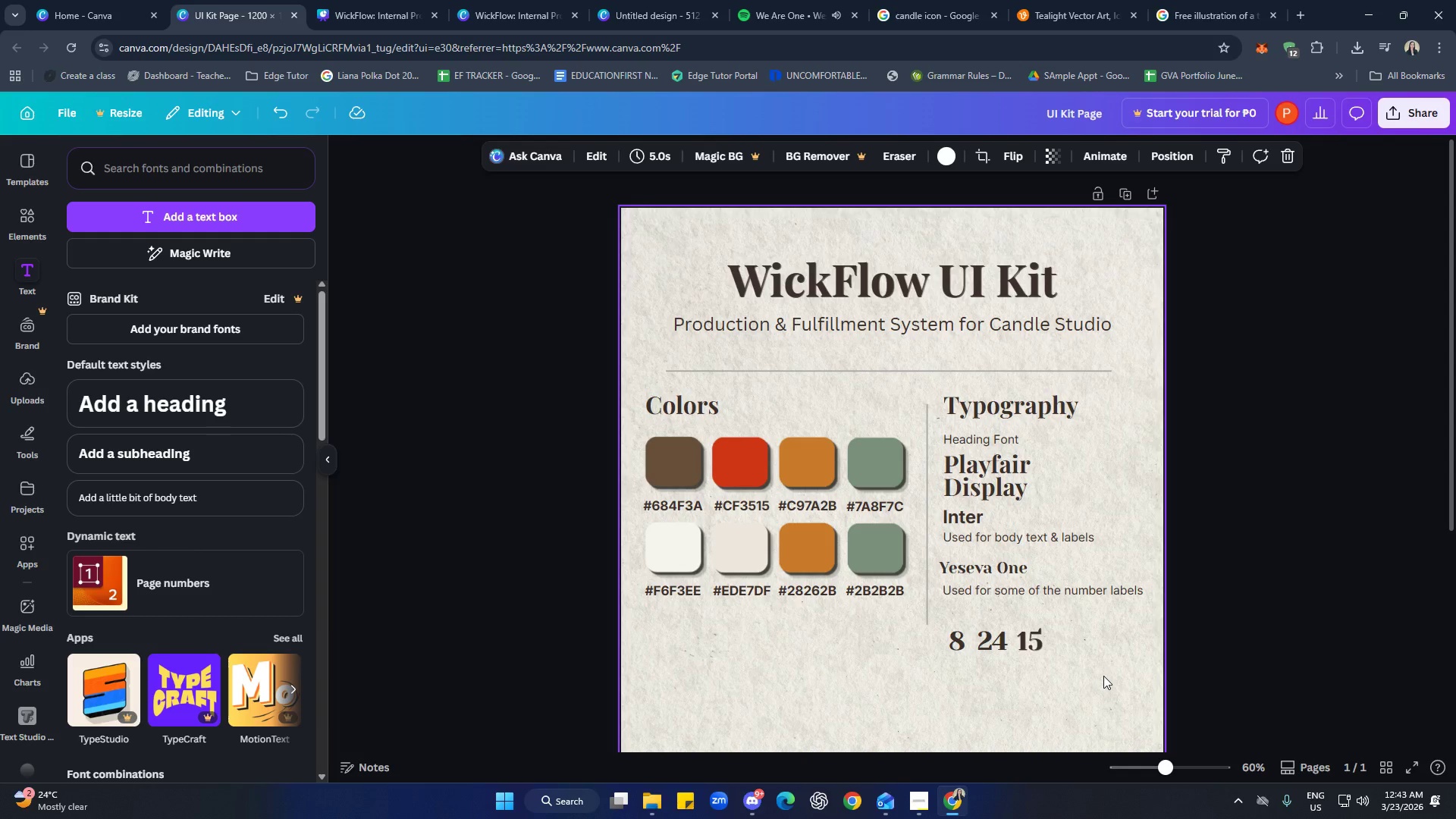 
left_click_drag(start_coordinate=[1084, 642], to_coordinate=[945, 639])
 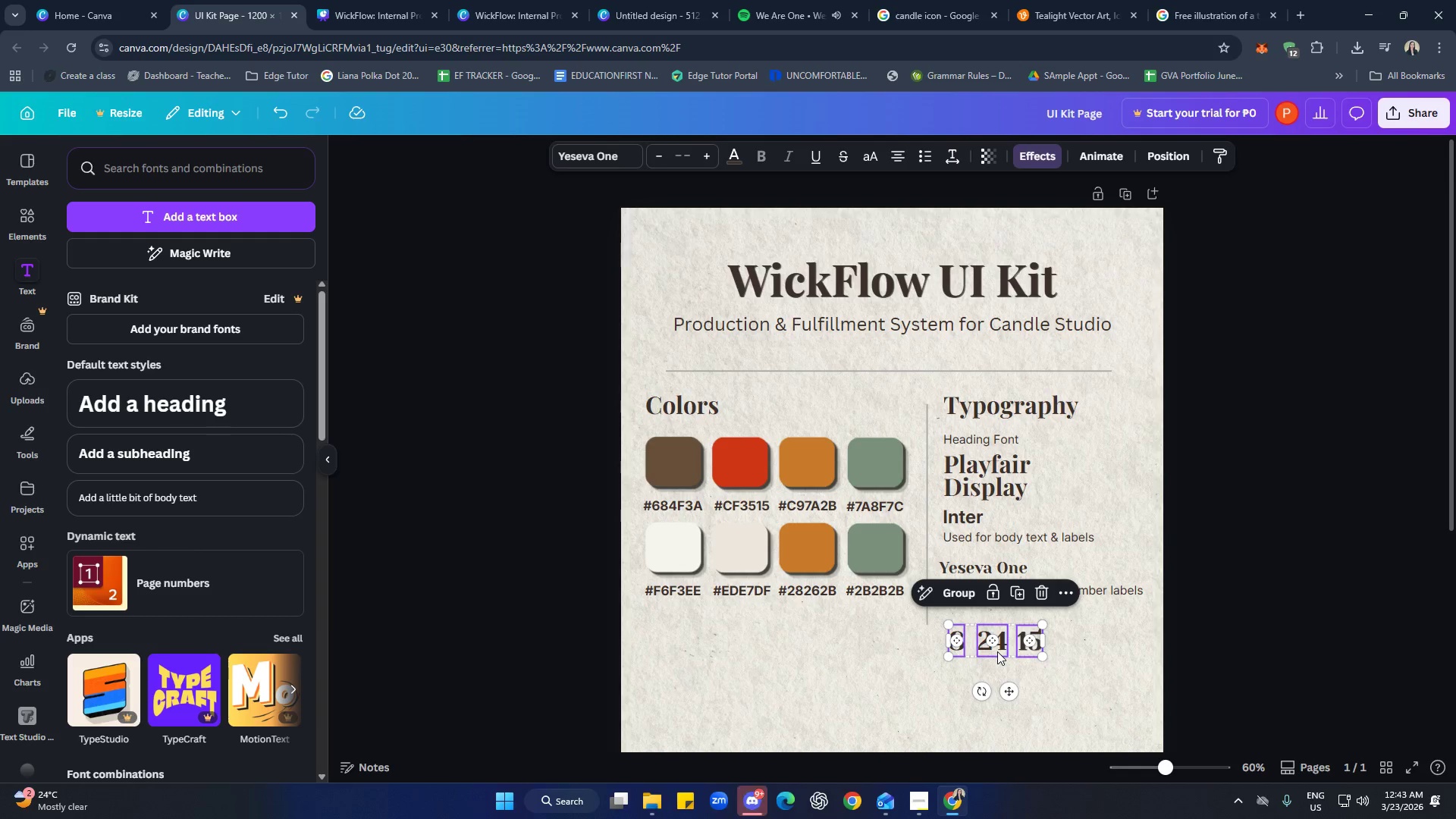 
left_click_drag(start_coordinate=[998, 651], to_coordinate=[996, 635])
 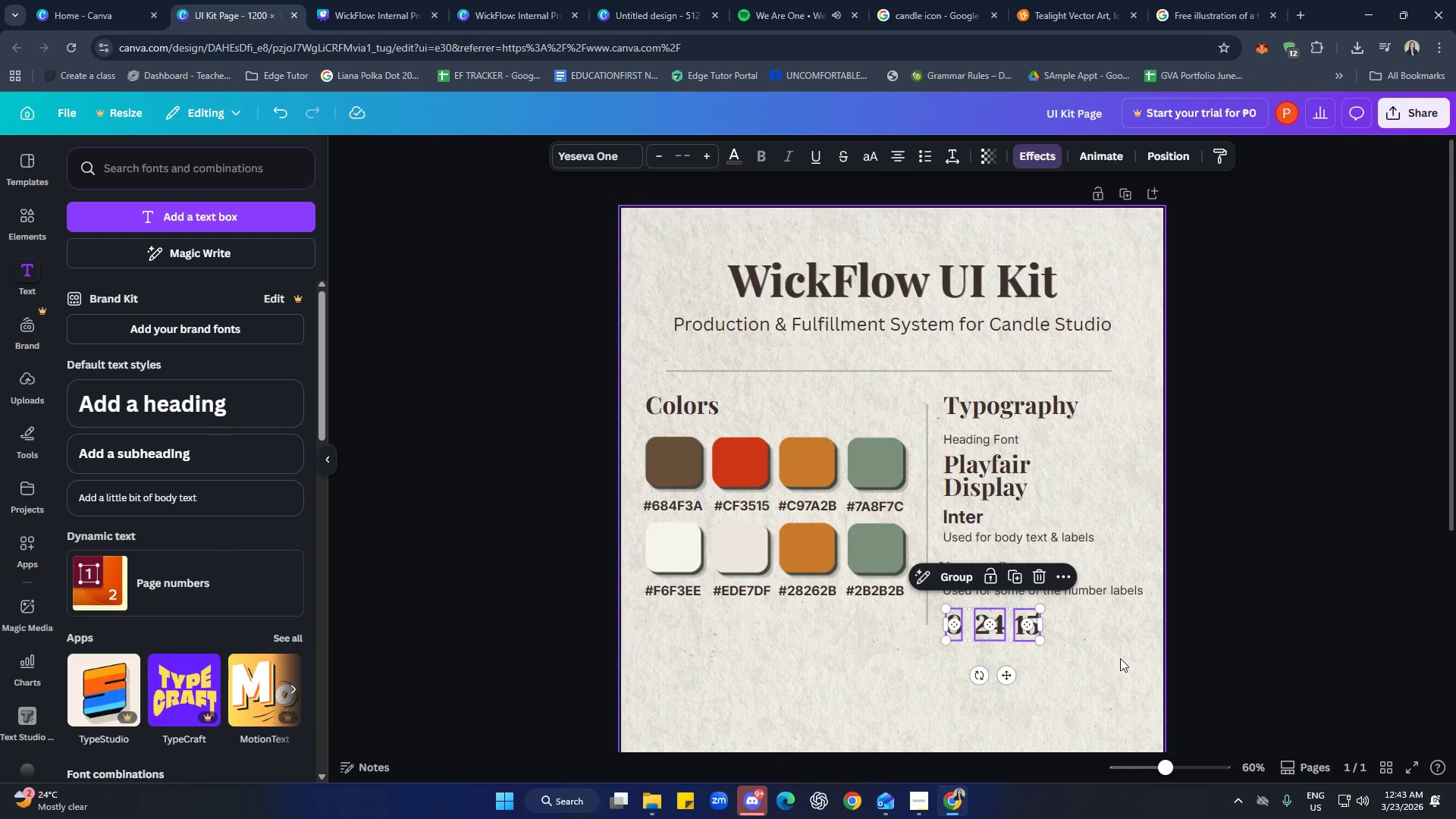 
left_click([1120, 658])
 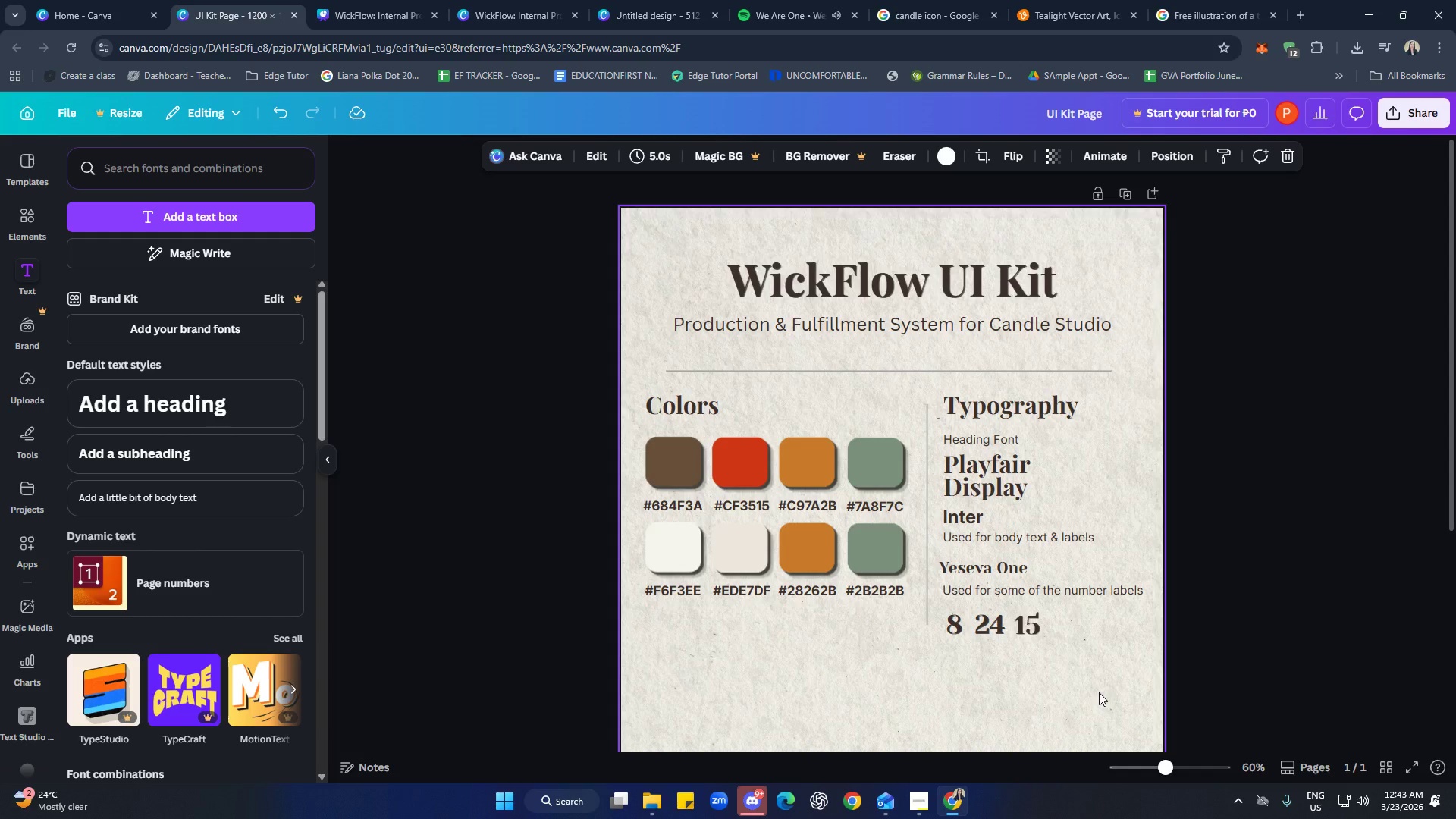 
wait(17.86)
 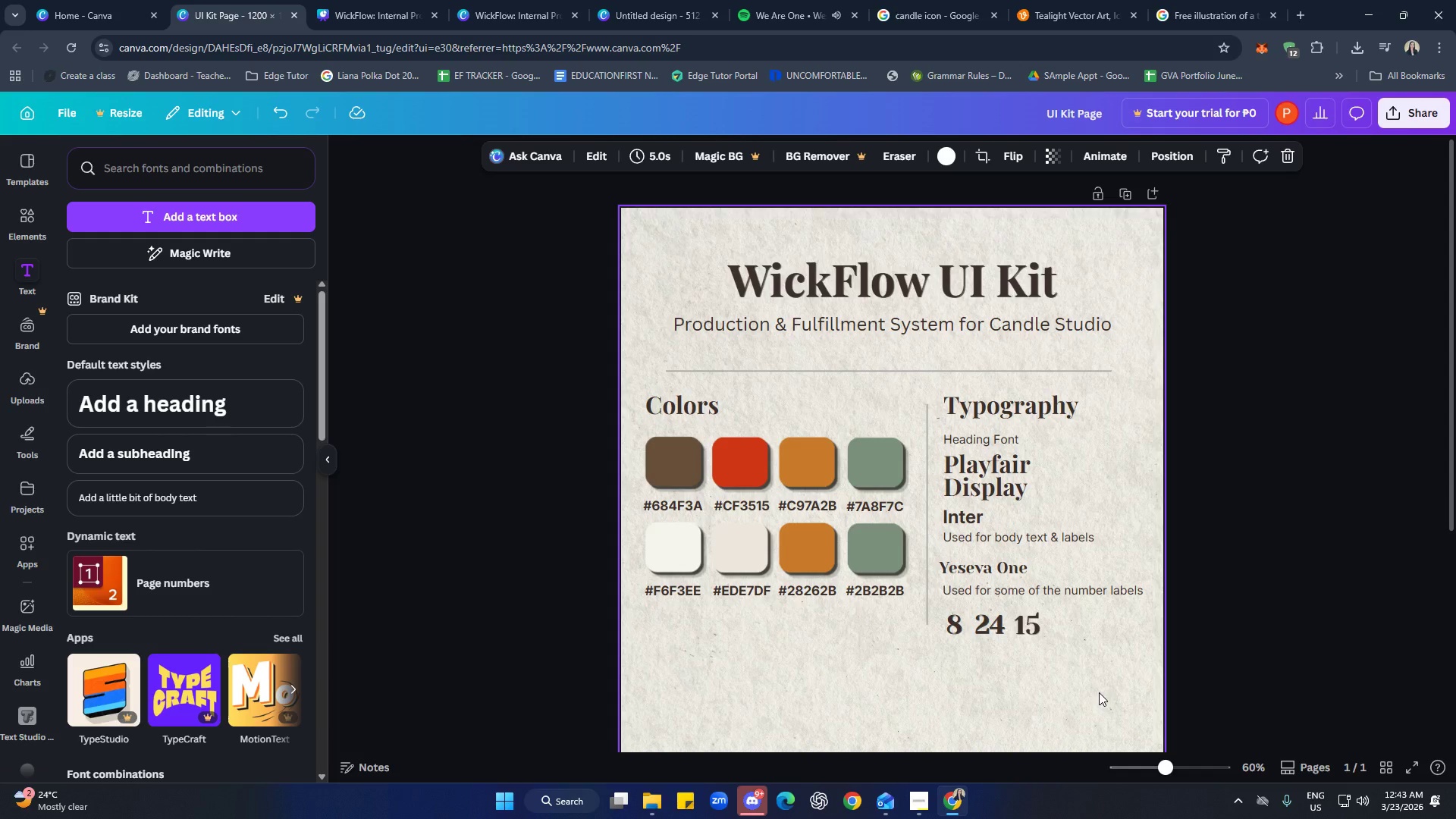 
left_click([1100, 692])
 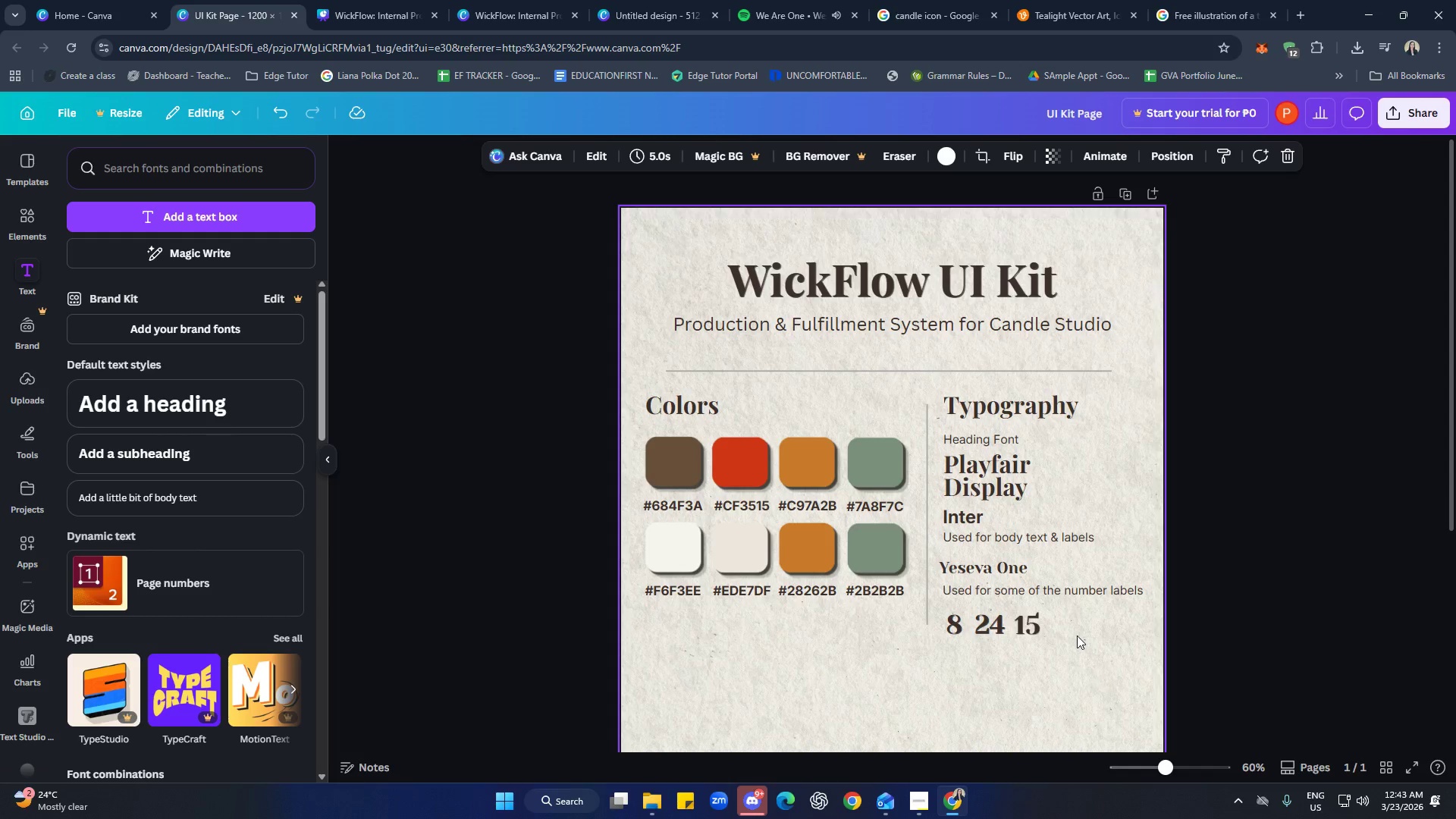 
left_click_drag(start_coordinate=[1074, 628], to_coordinate=[935, 629])
 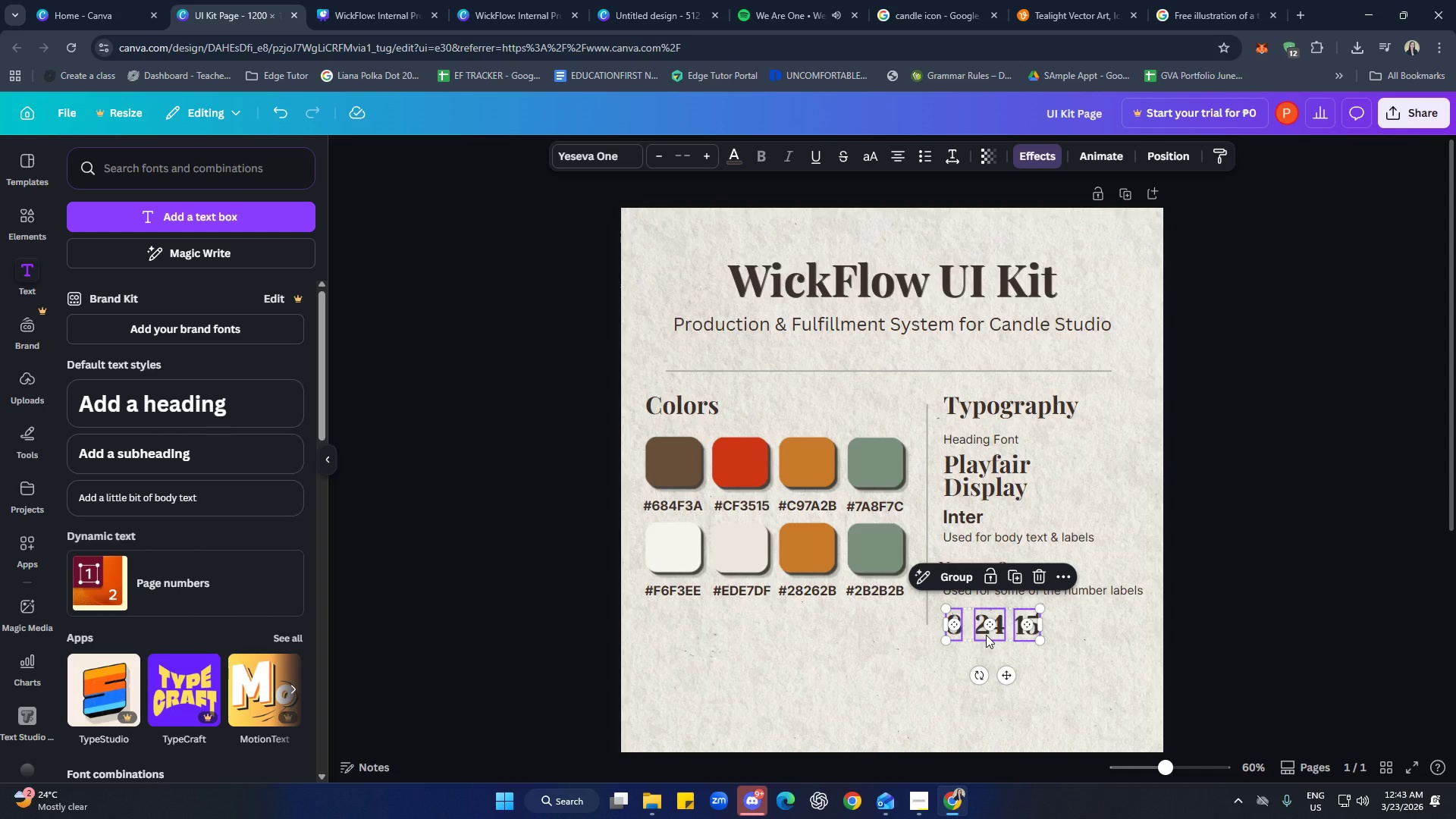 
left_click_drag(start_coordinate=[986, 635], to_coordinate=[984, 629])
 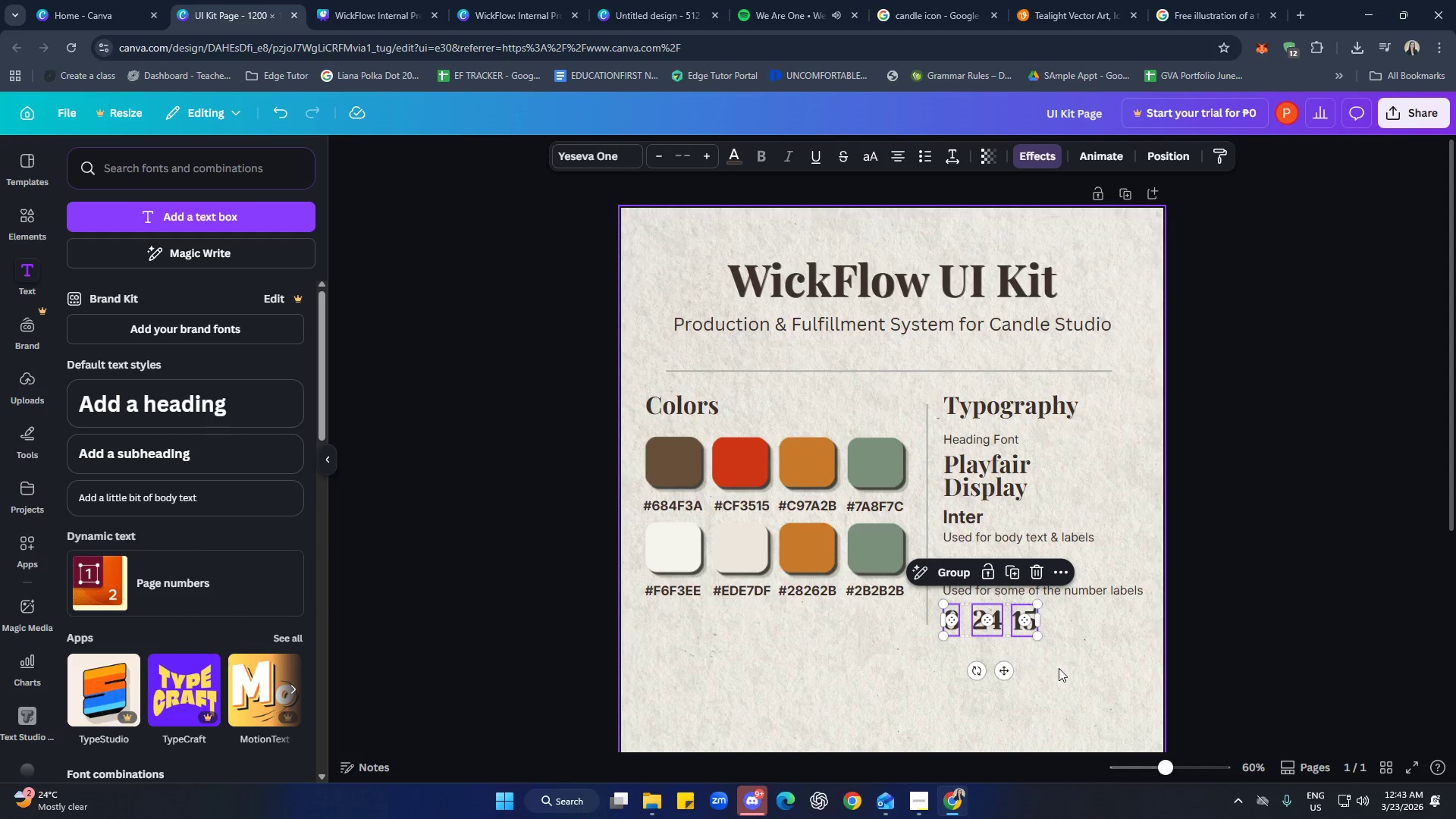 
left_click([1059, 668])
 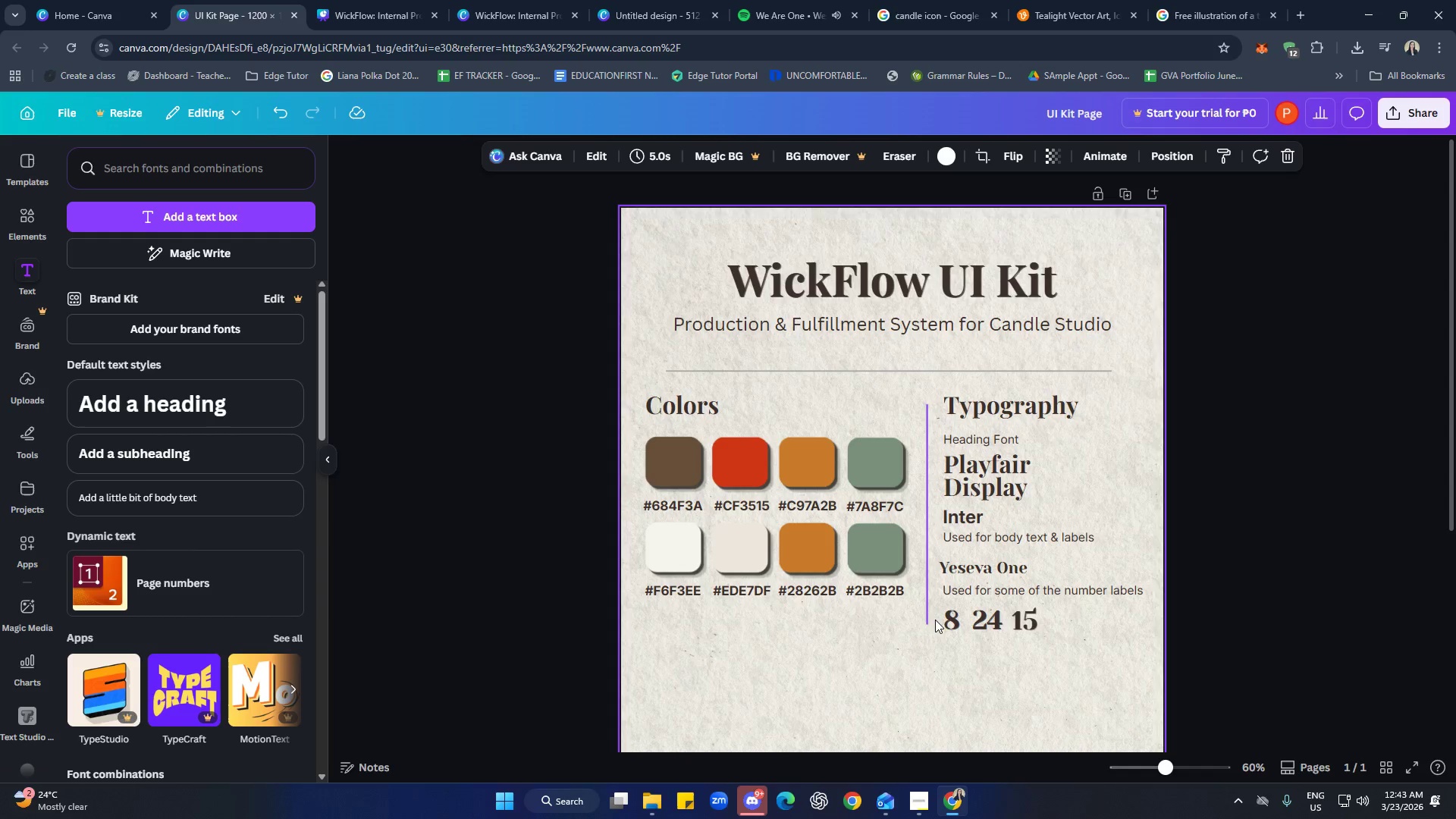 
left_click([932, 617])
 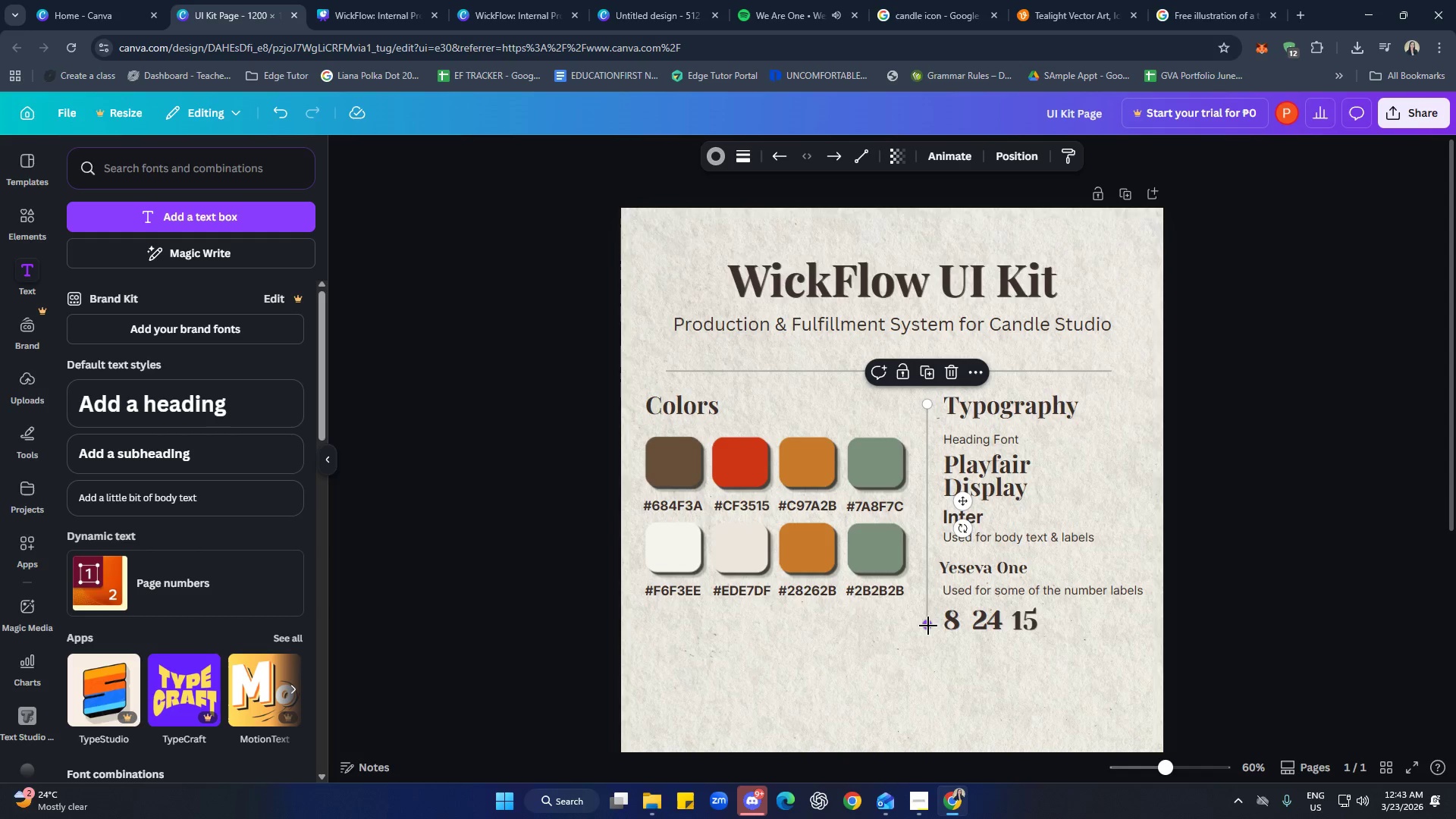 
left_click_drag(start_coordinate=[928, 626], to_coordinate=[928, 632])
 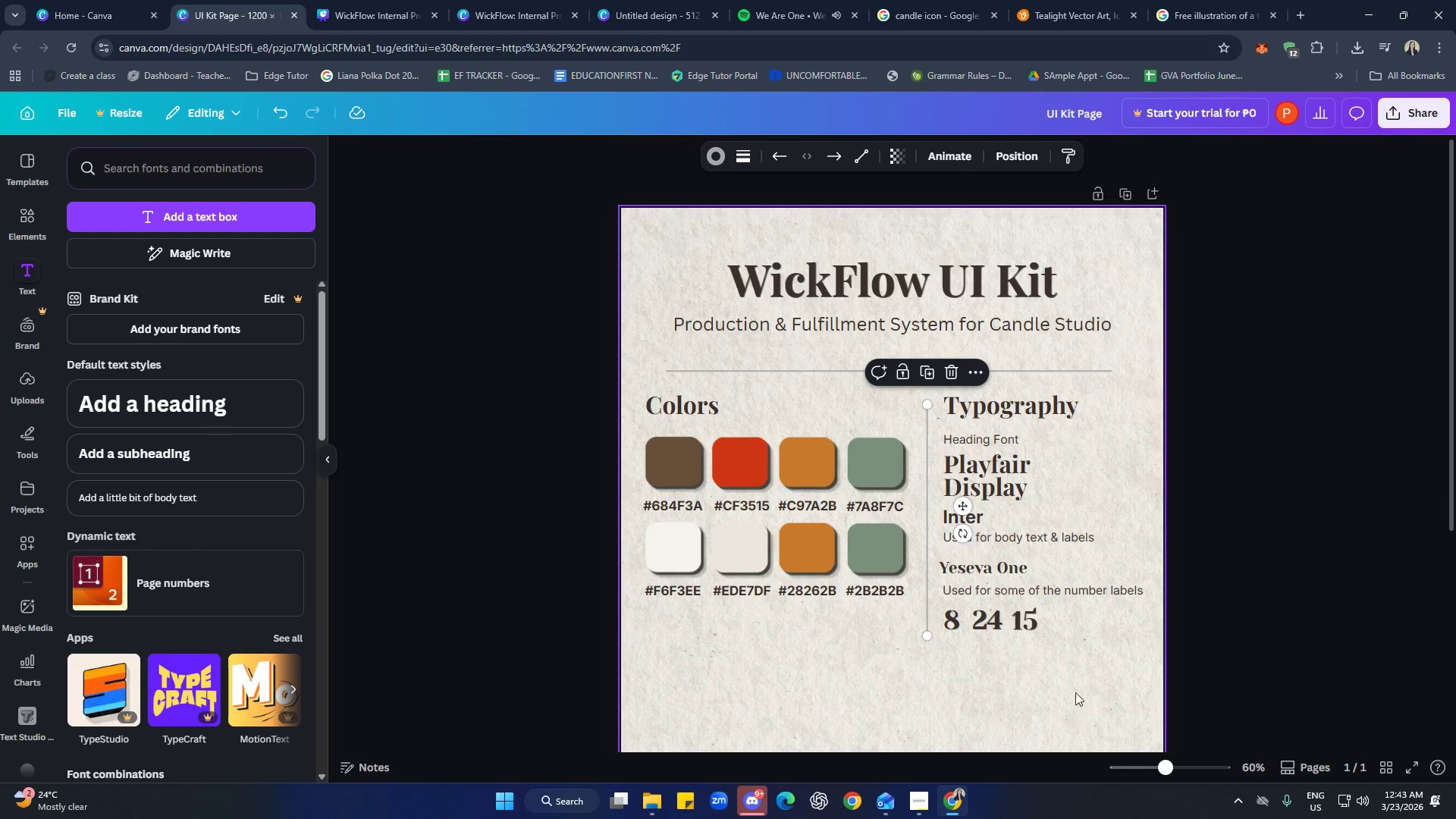 
left_click([1072, 669])
 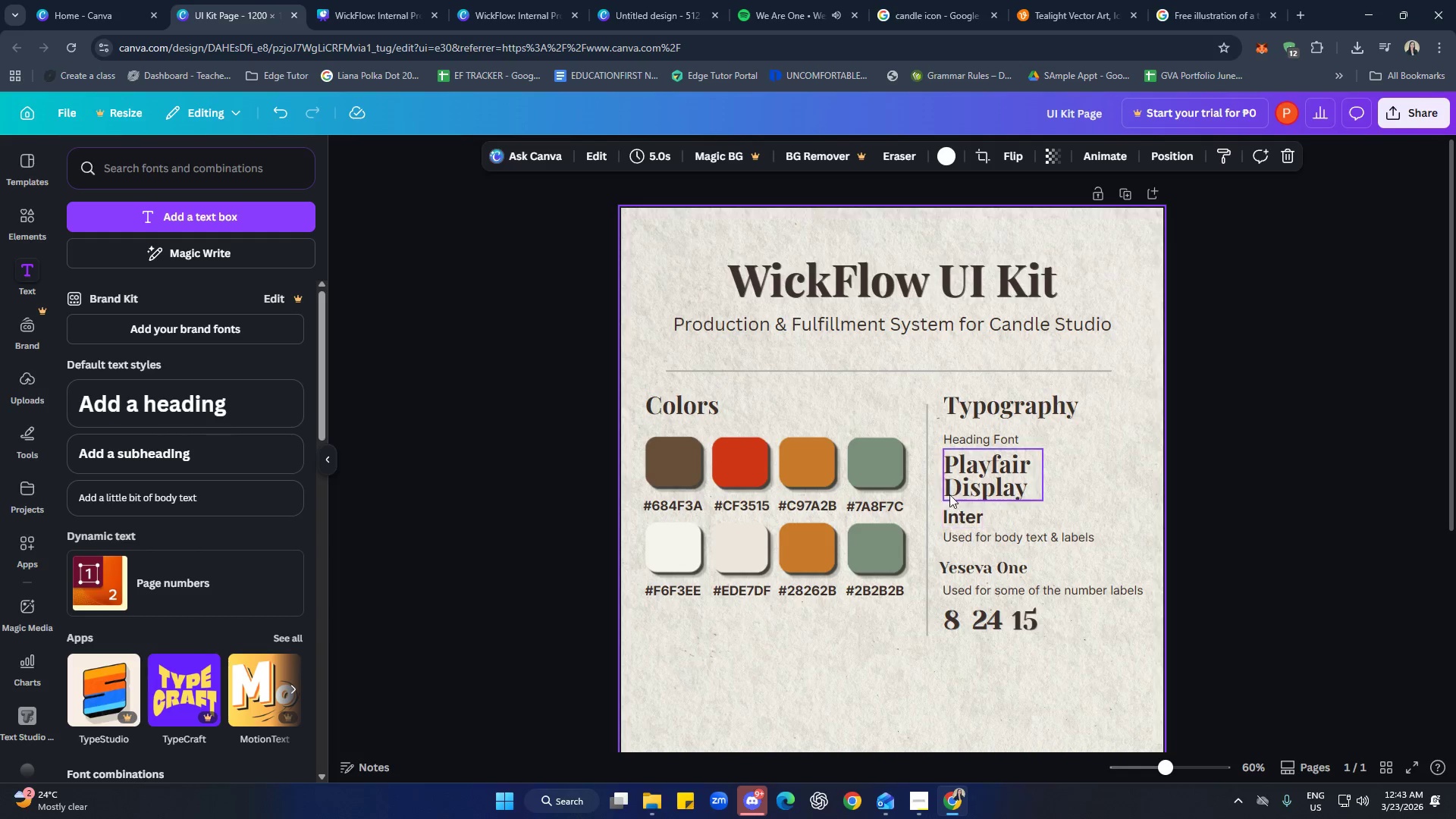 
left_click([932, 475])
 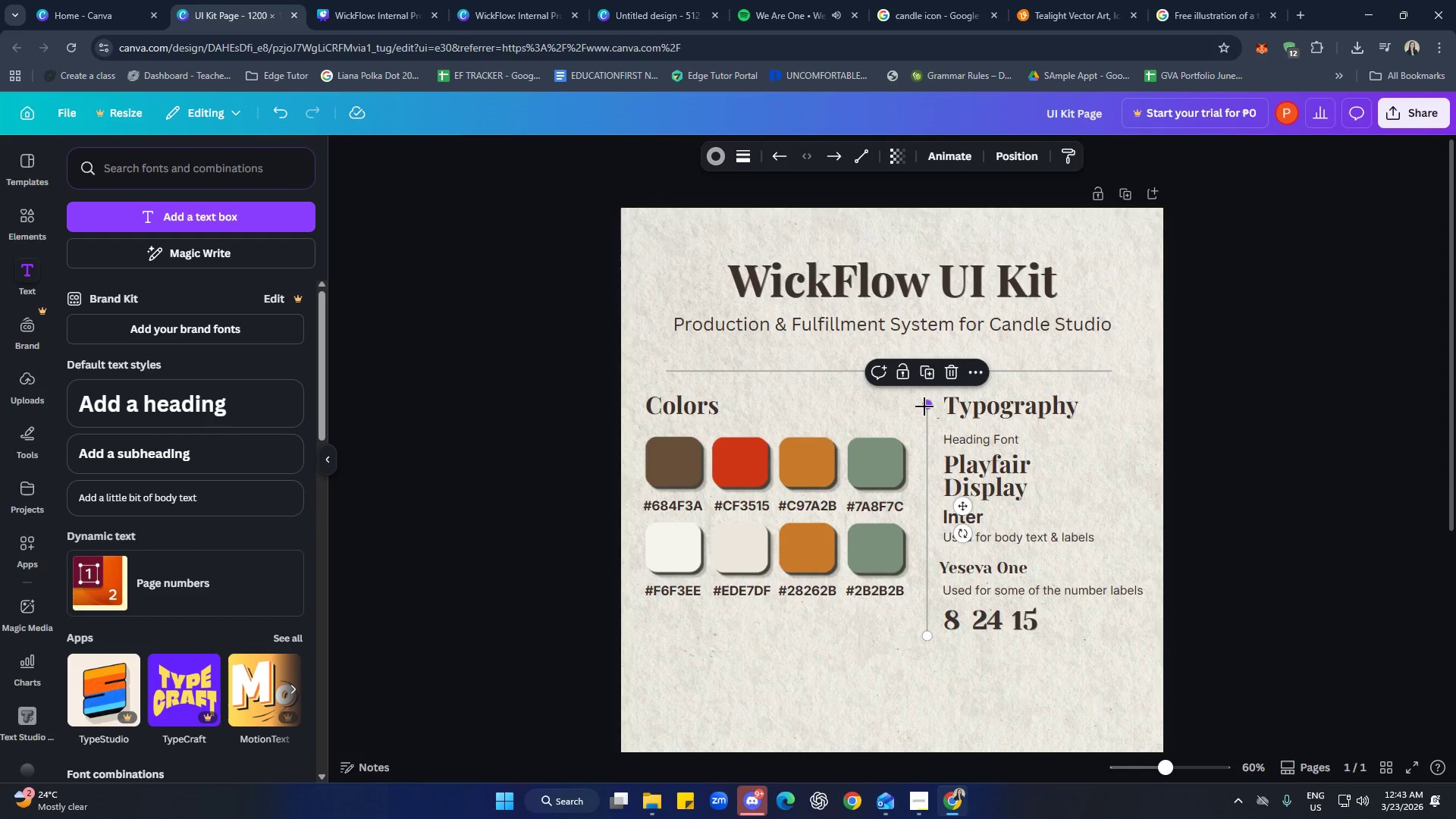 
left_click_drag(start_coordinate=[924, 406], to_coordinate=[924, 400])
 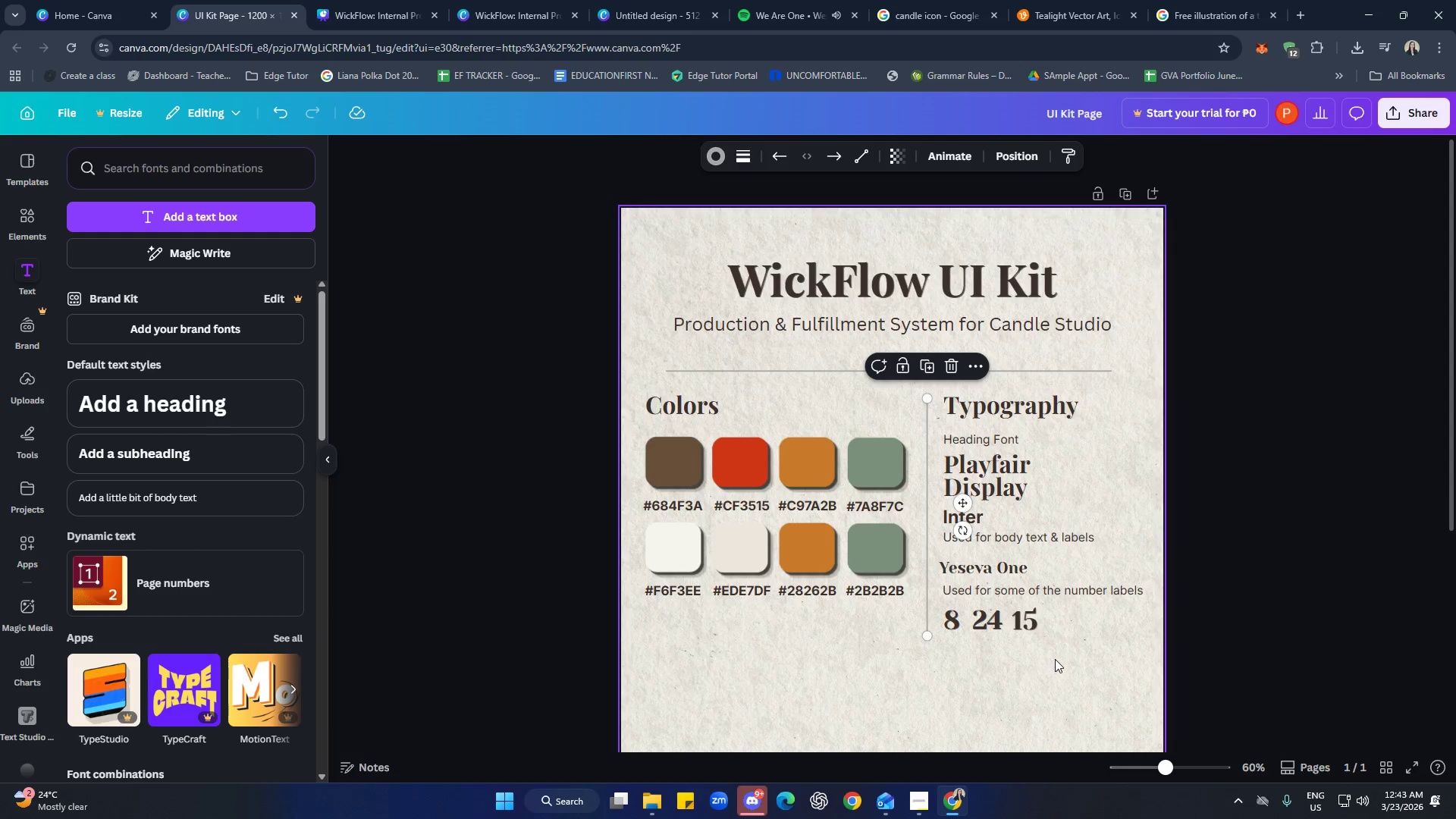 
left_click([1056, 658])
 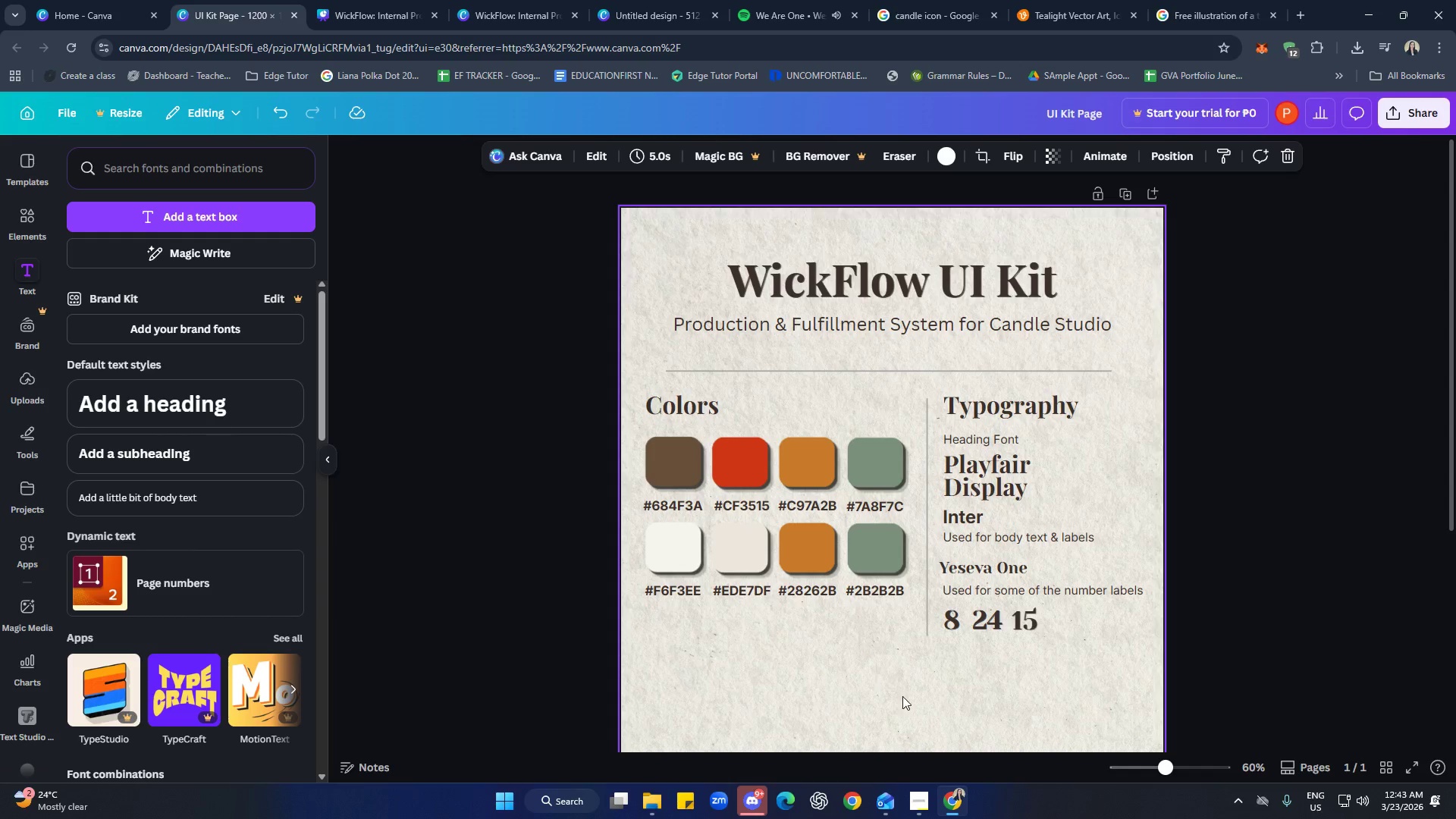 
left_click([928, 626])
 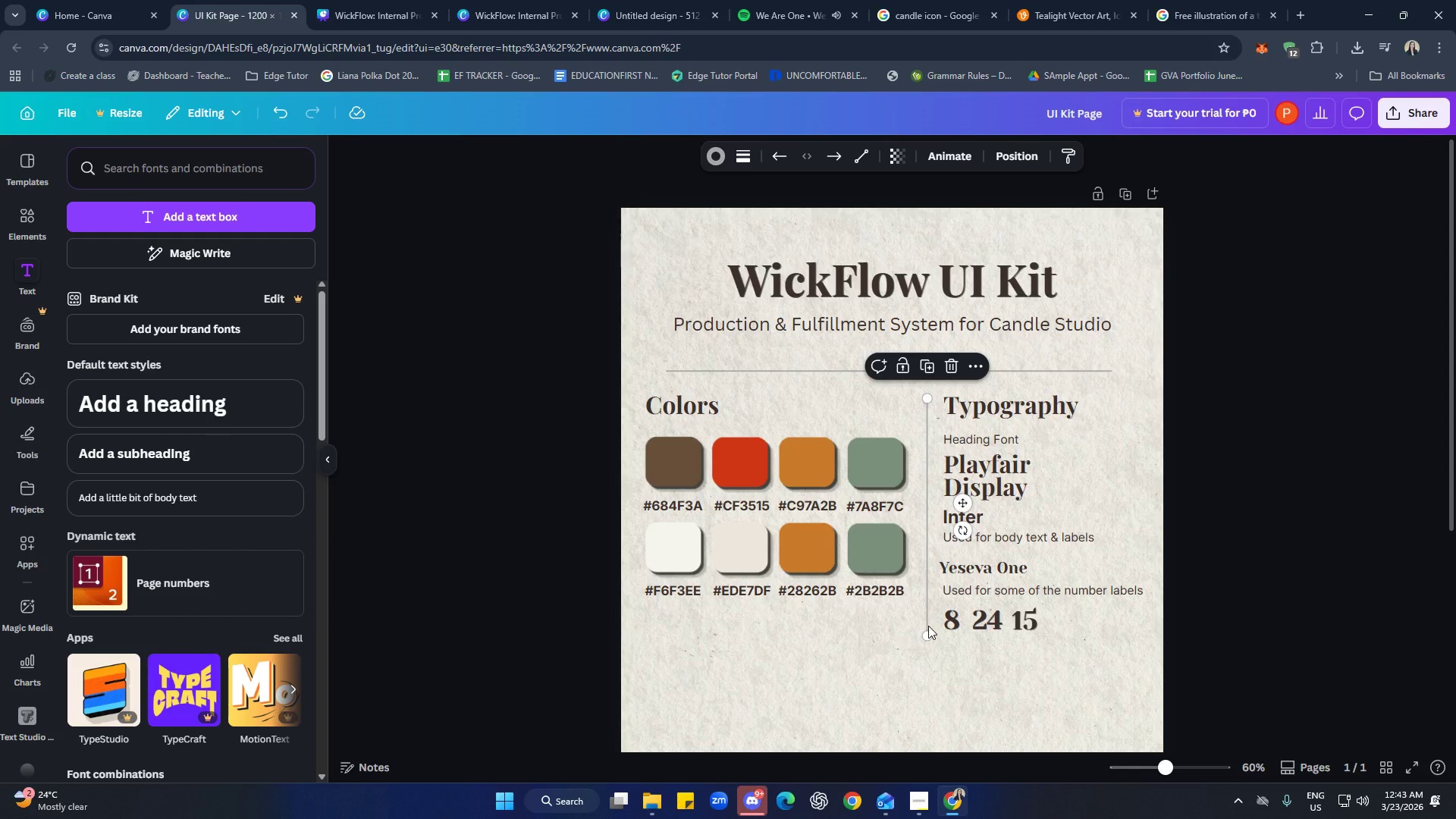 
key(Control+C)
 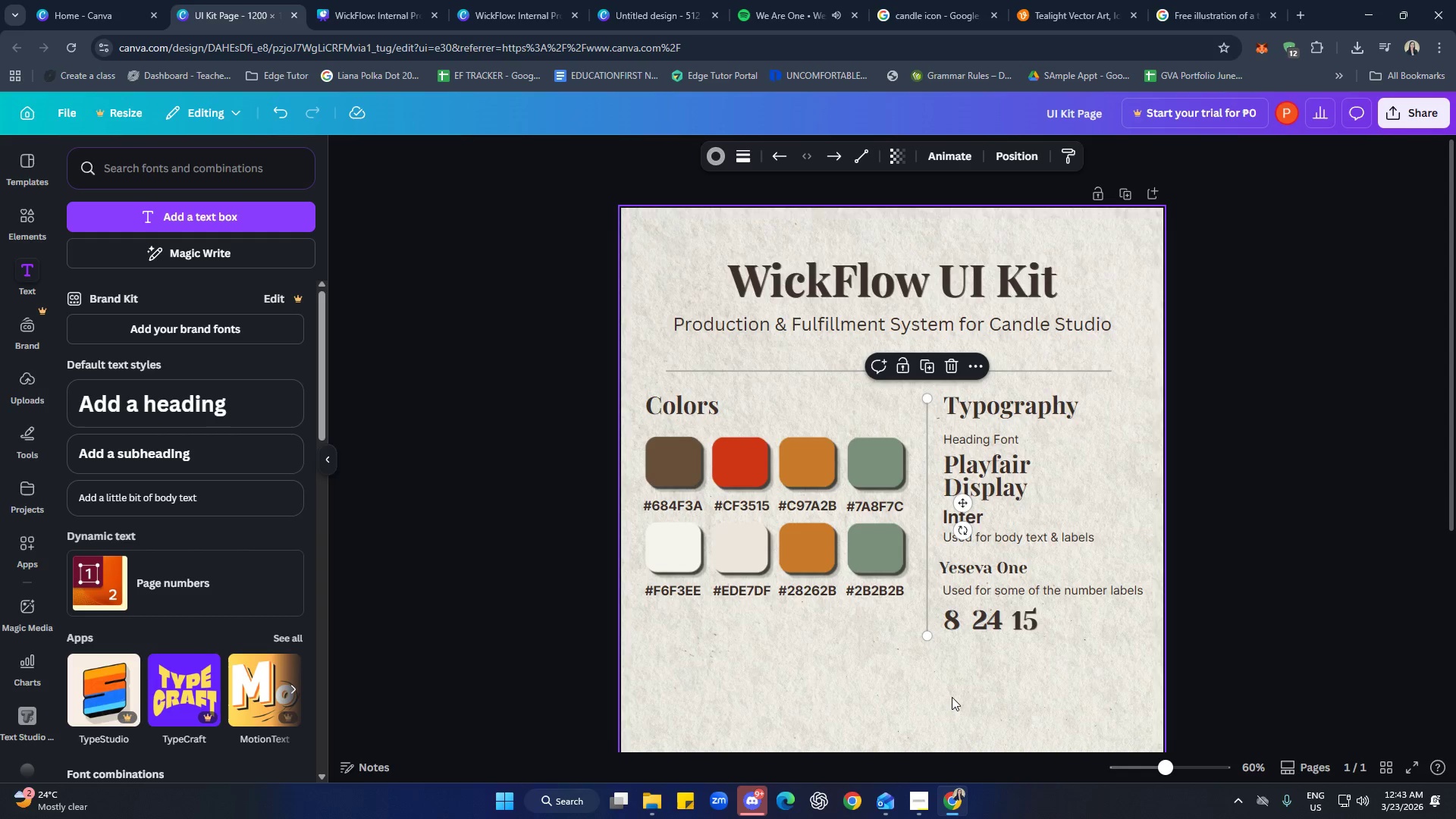 
left_click([952, 697])
 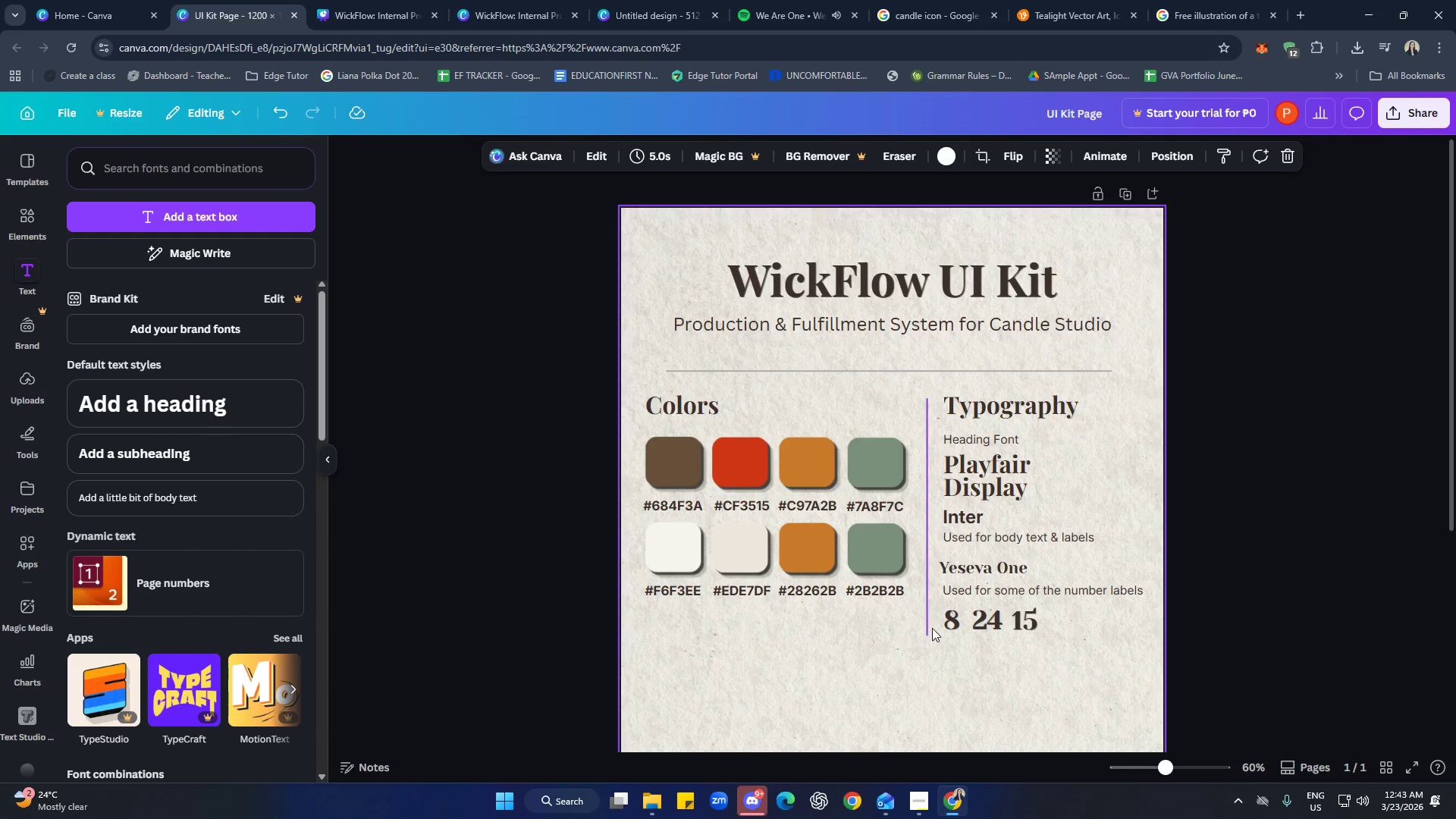 
key(Control+V)
 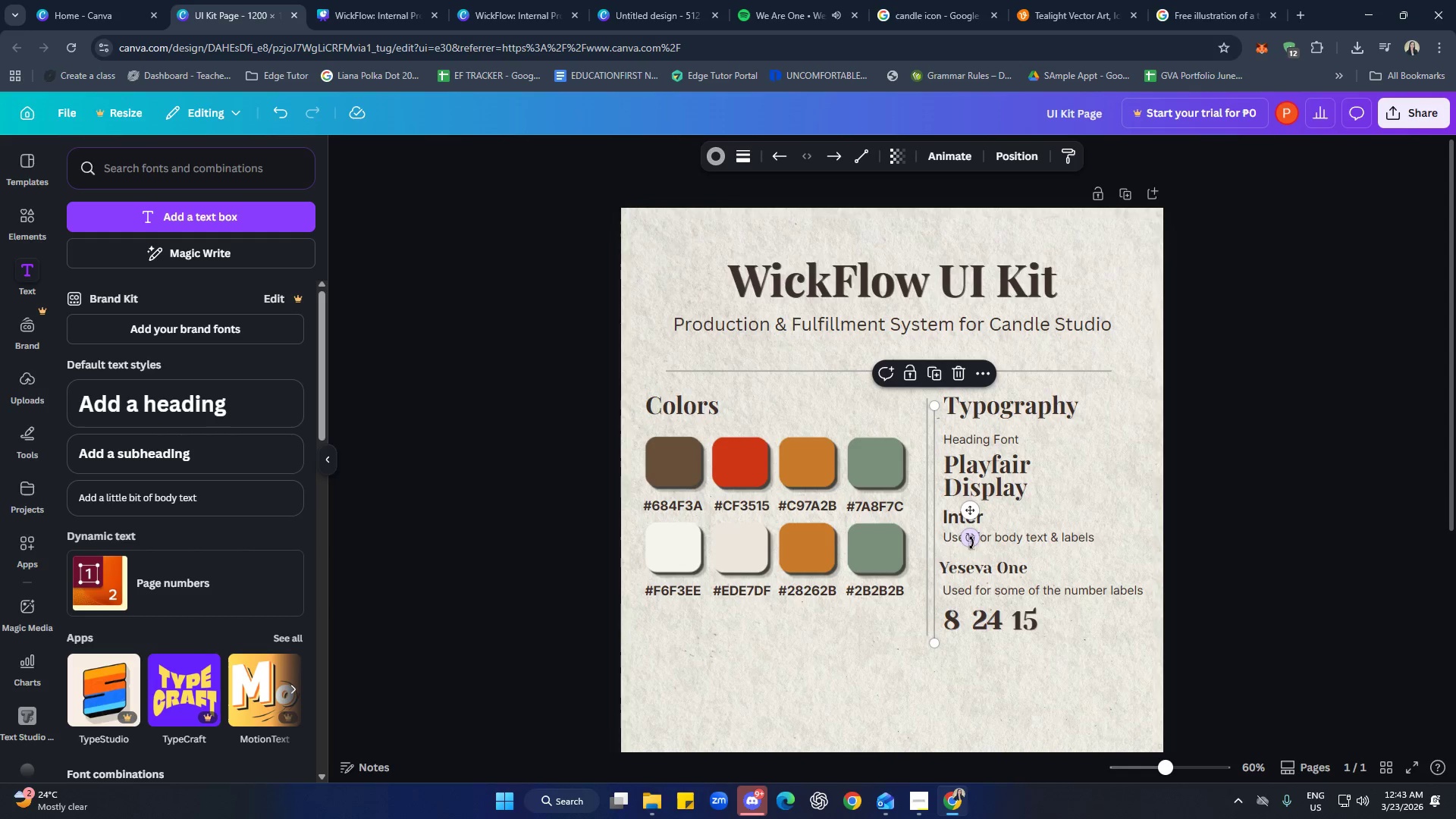 
left_click_drag(start_coordinate=[971, 541], to_coordinate=[934, 541])
 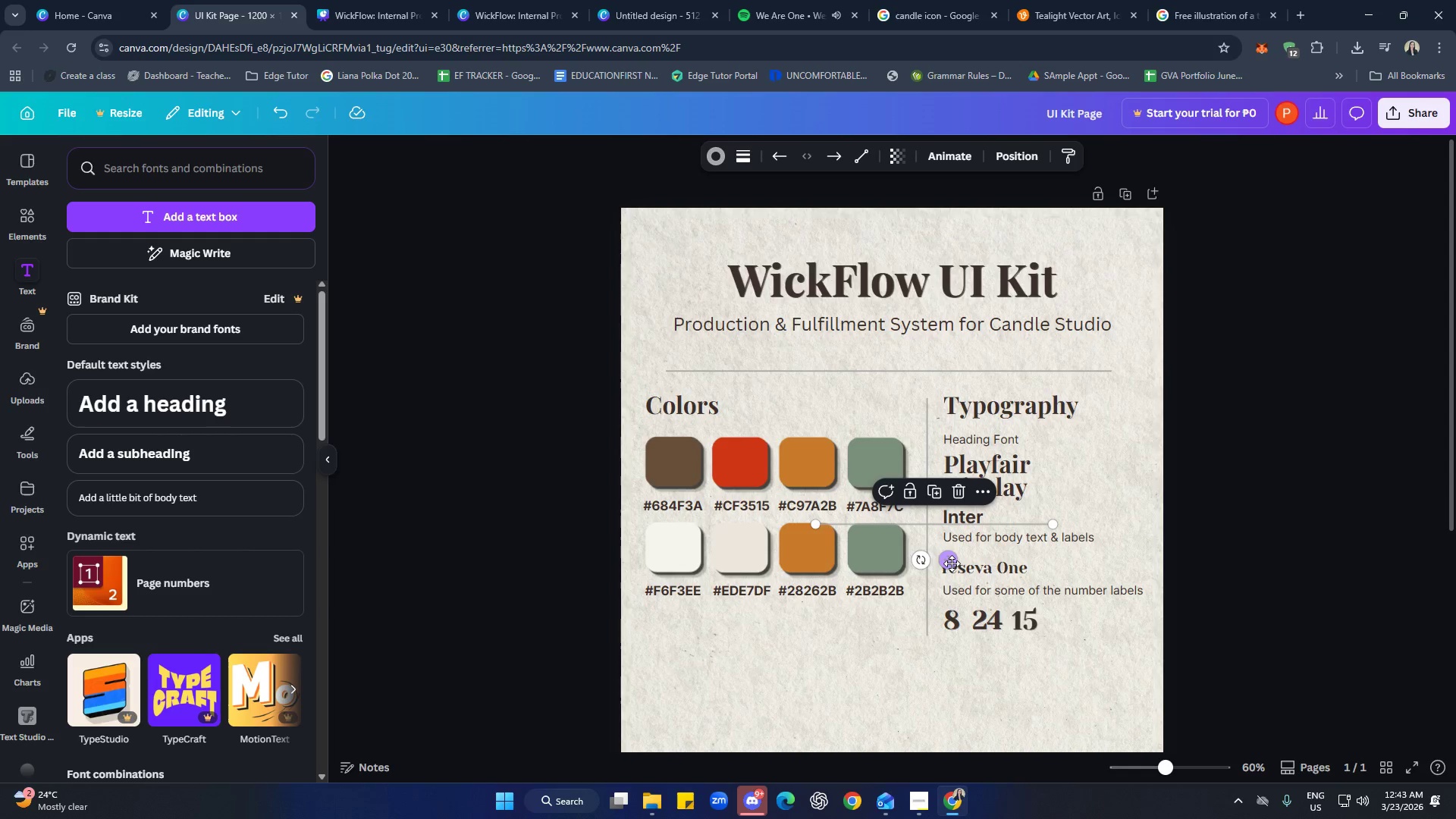 
left_click_drag(start_coordinate=[949, 560], to_coordinate=[800, 677])
 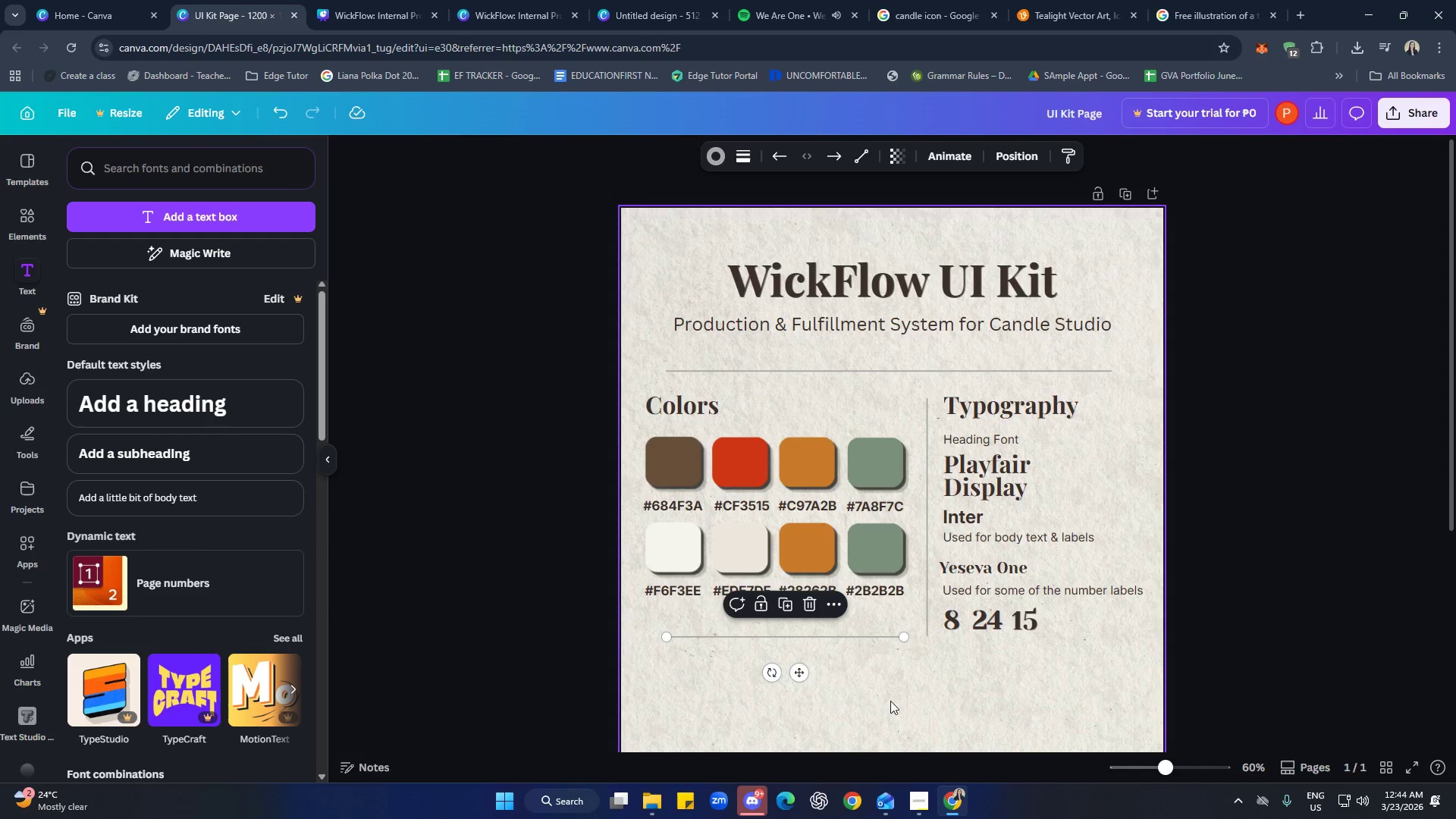 
left_click([906, 703])
 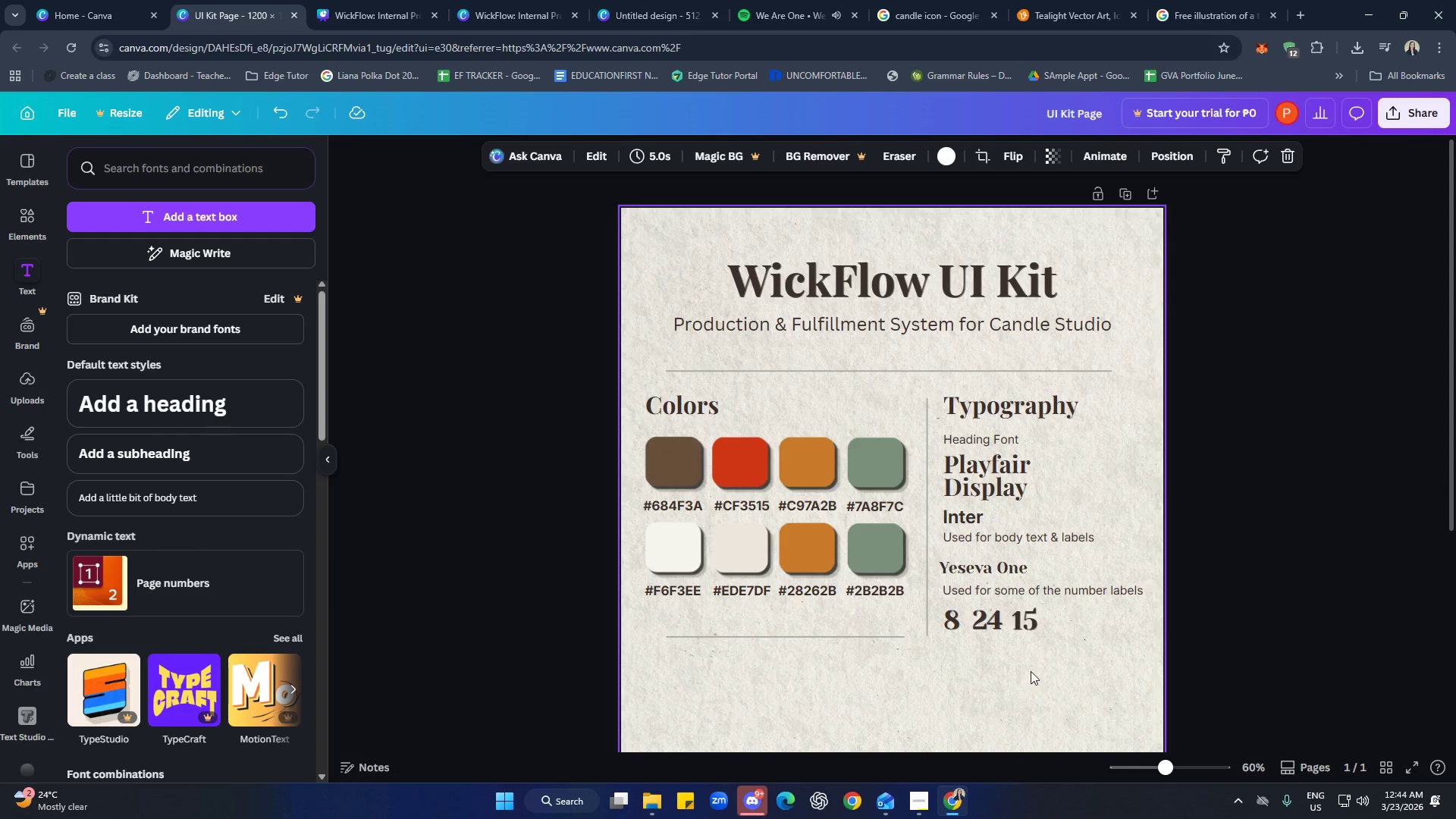 
scroll: coordinate [1032, 664], scroll_direction: down, amount: 2.0
 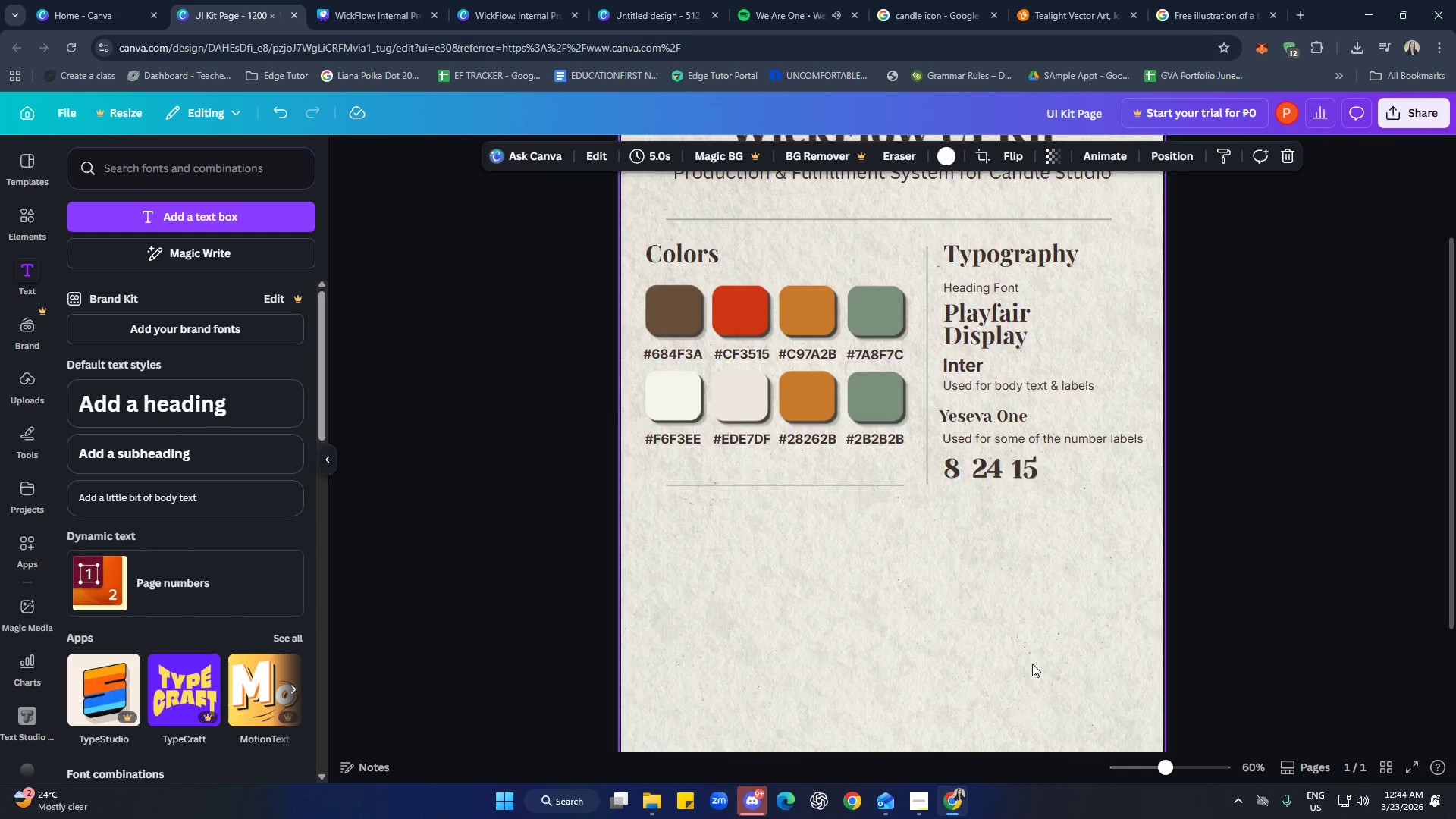 
scroll: coordinate [1032, 664], scroll_direction: up, amount: 1.0
 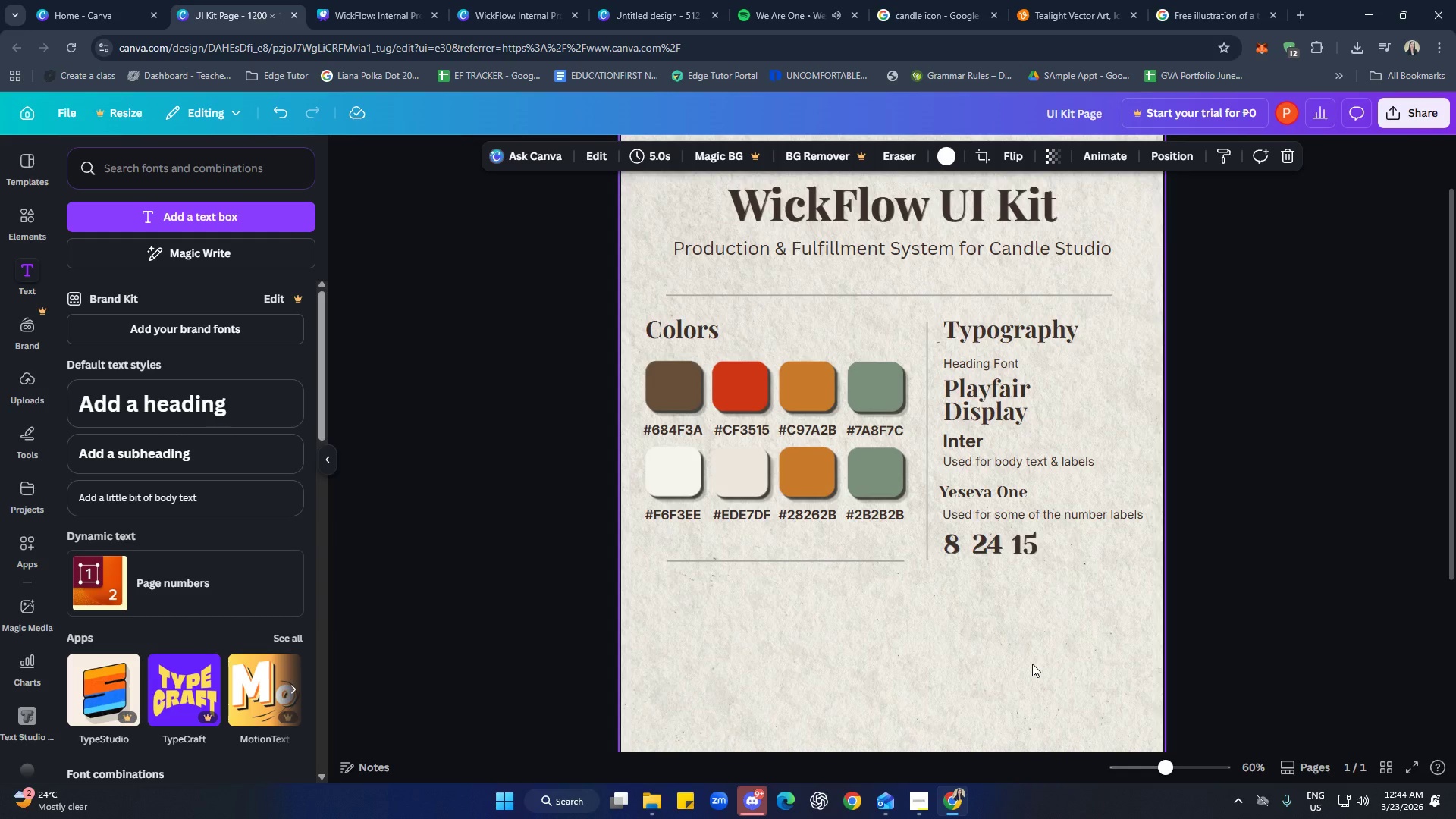 
left_click([1032, 664])
 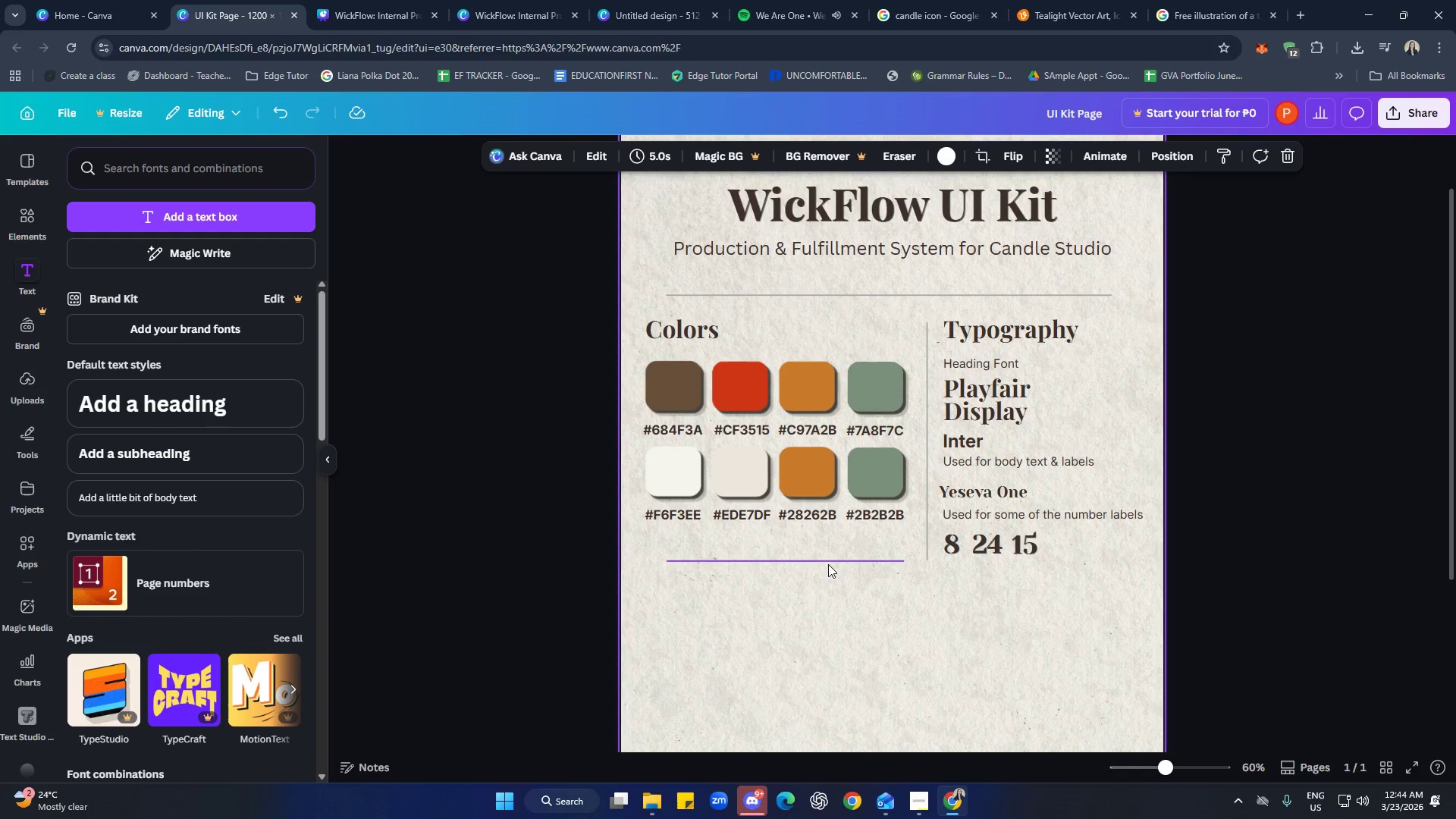 
left_click_drag(start_coordinate=[827, 563], to_coordinate=[816, 560])
 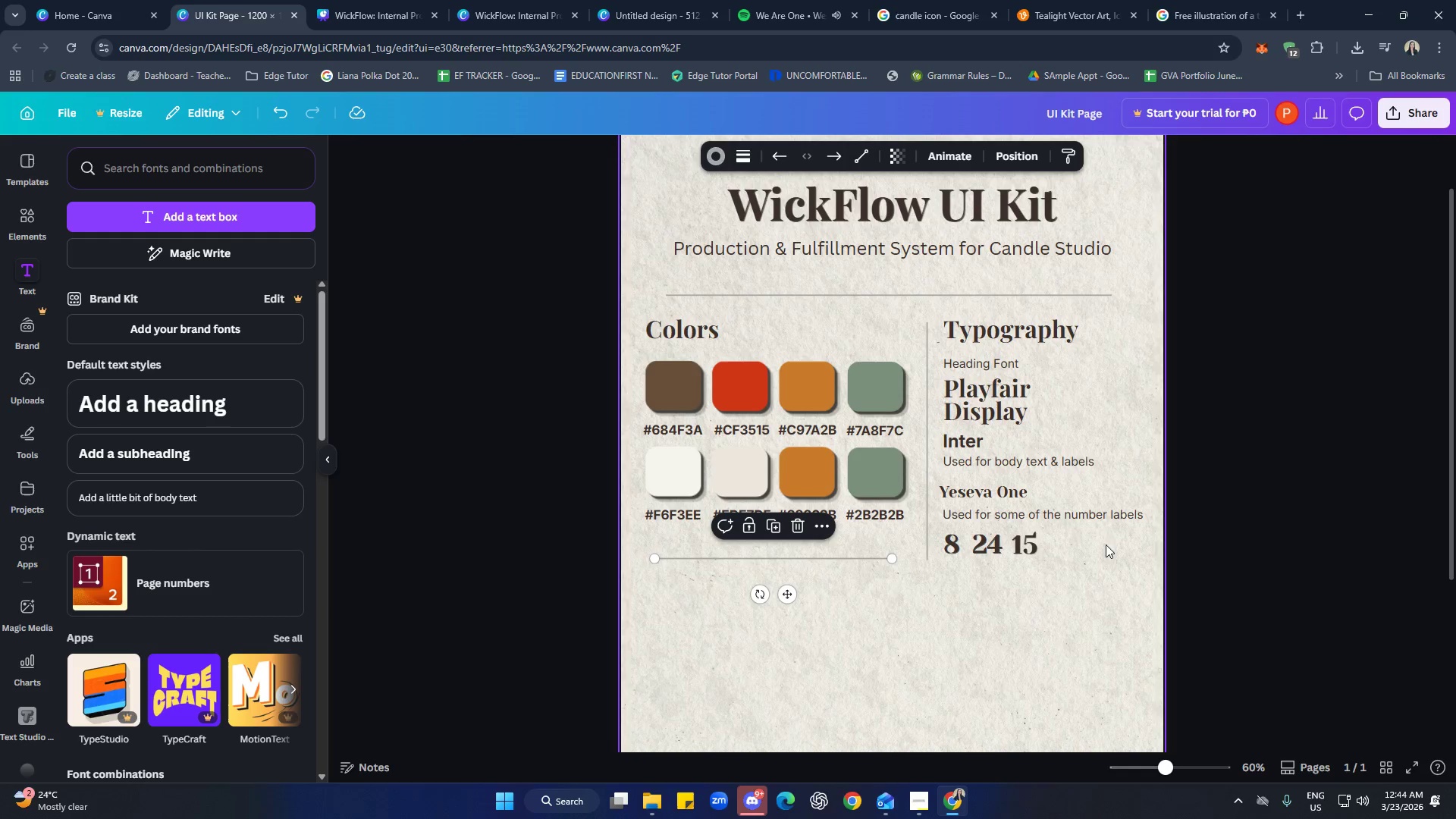 
left_click([1099, 520])
 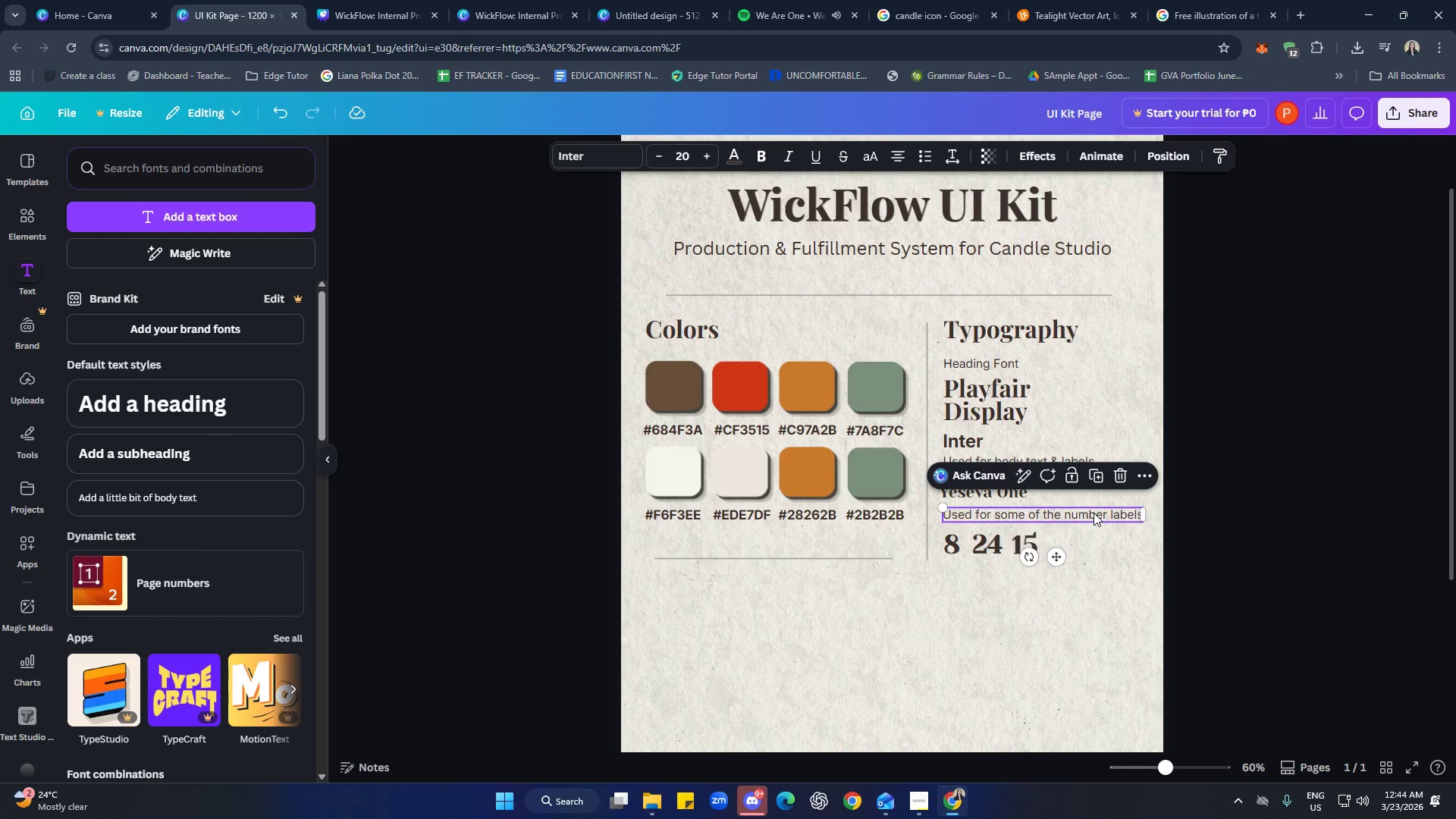 
left_click([1094, 513])
 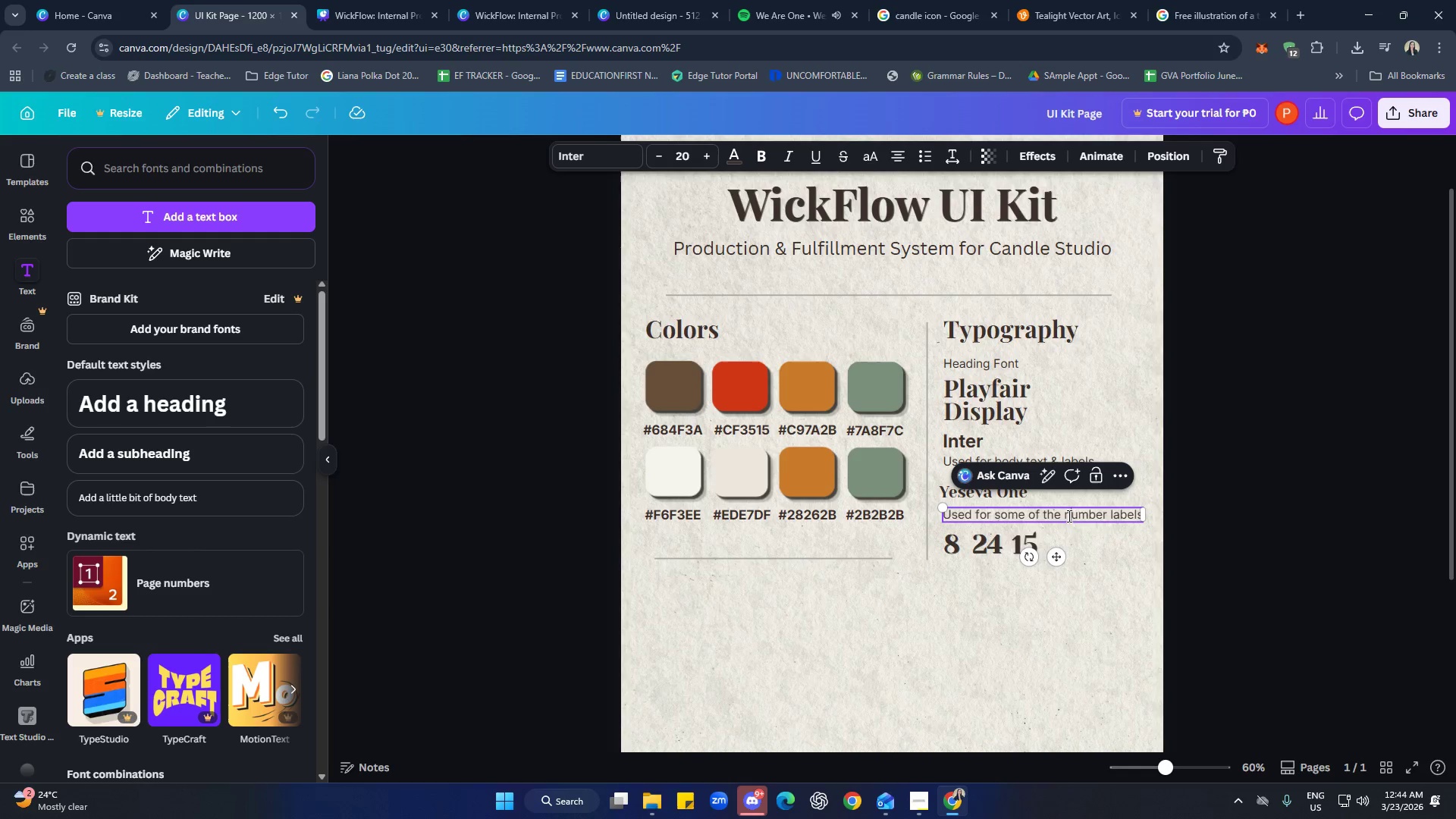 
double_click([1065, 514])
 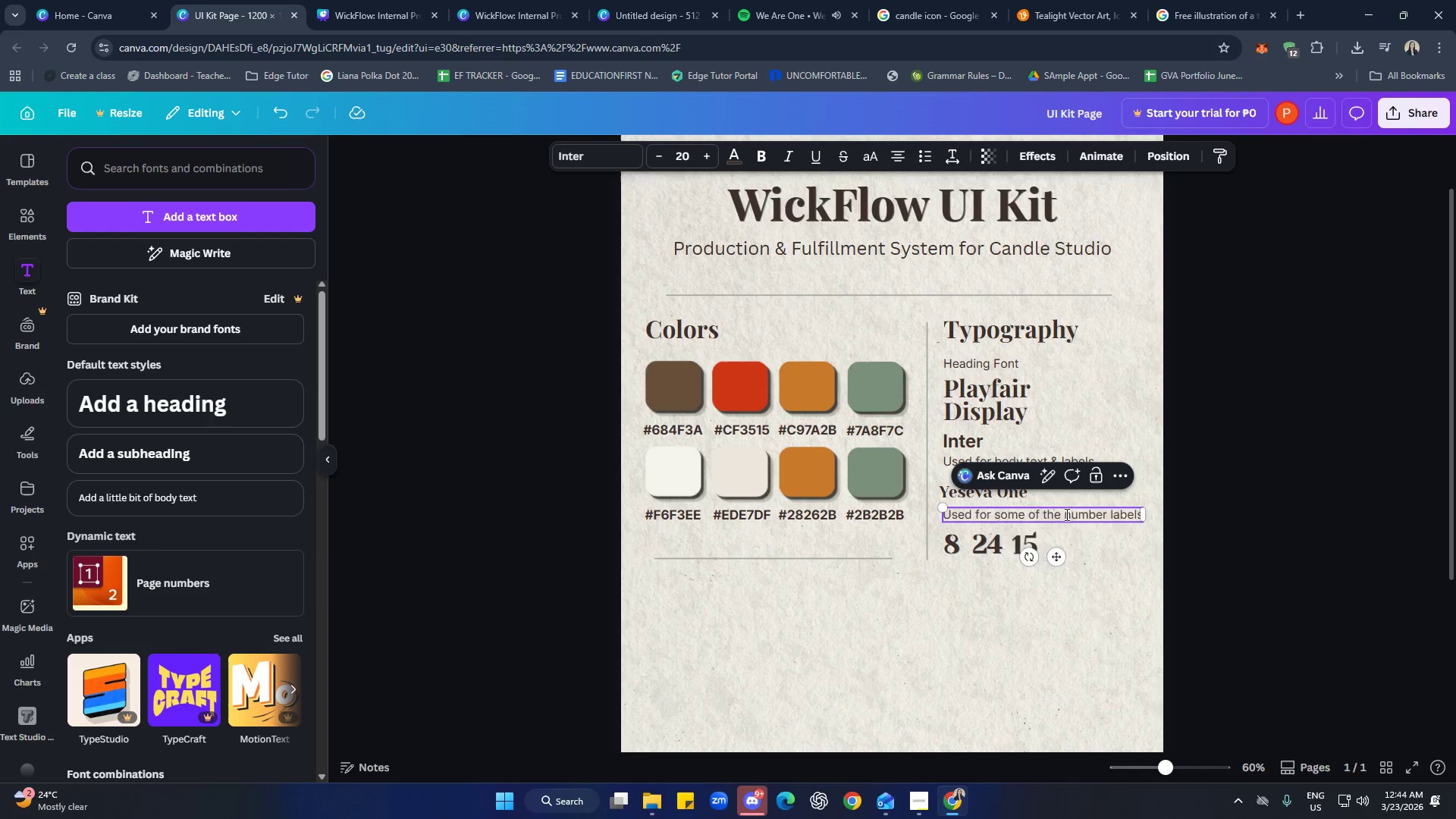 
key(Enter)
 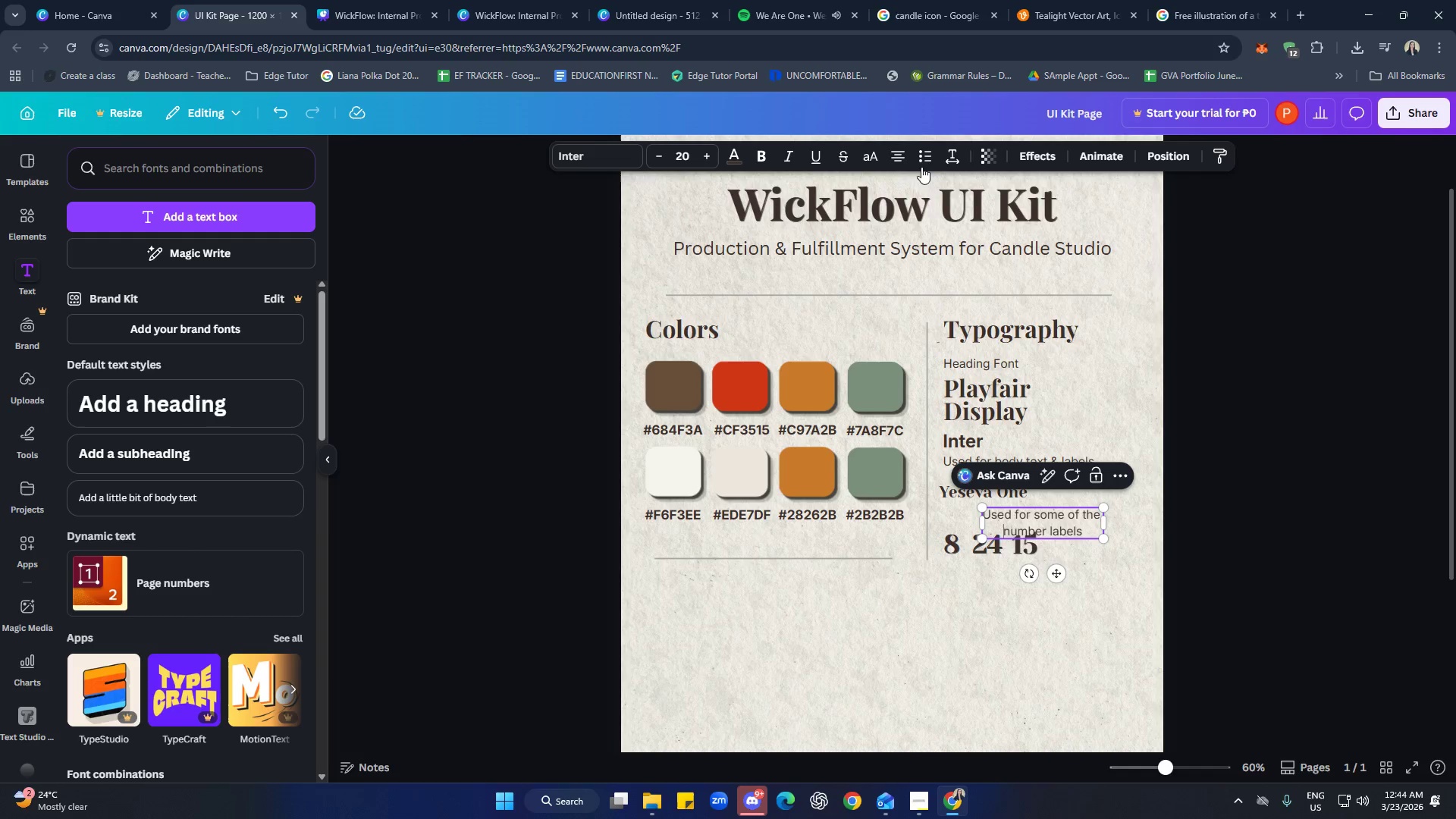 
left_click([897, 153])
 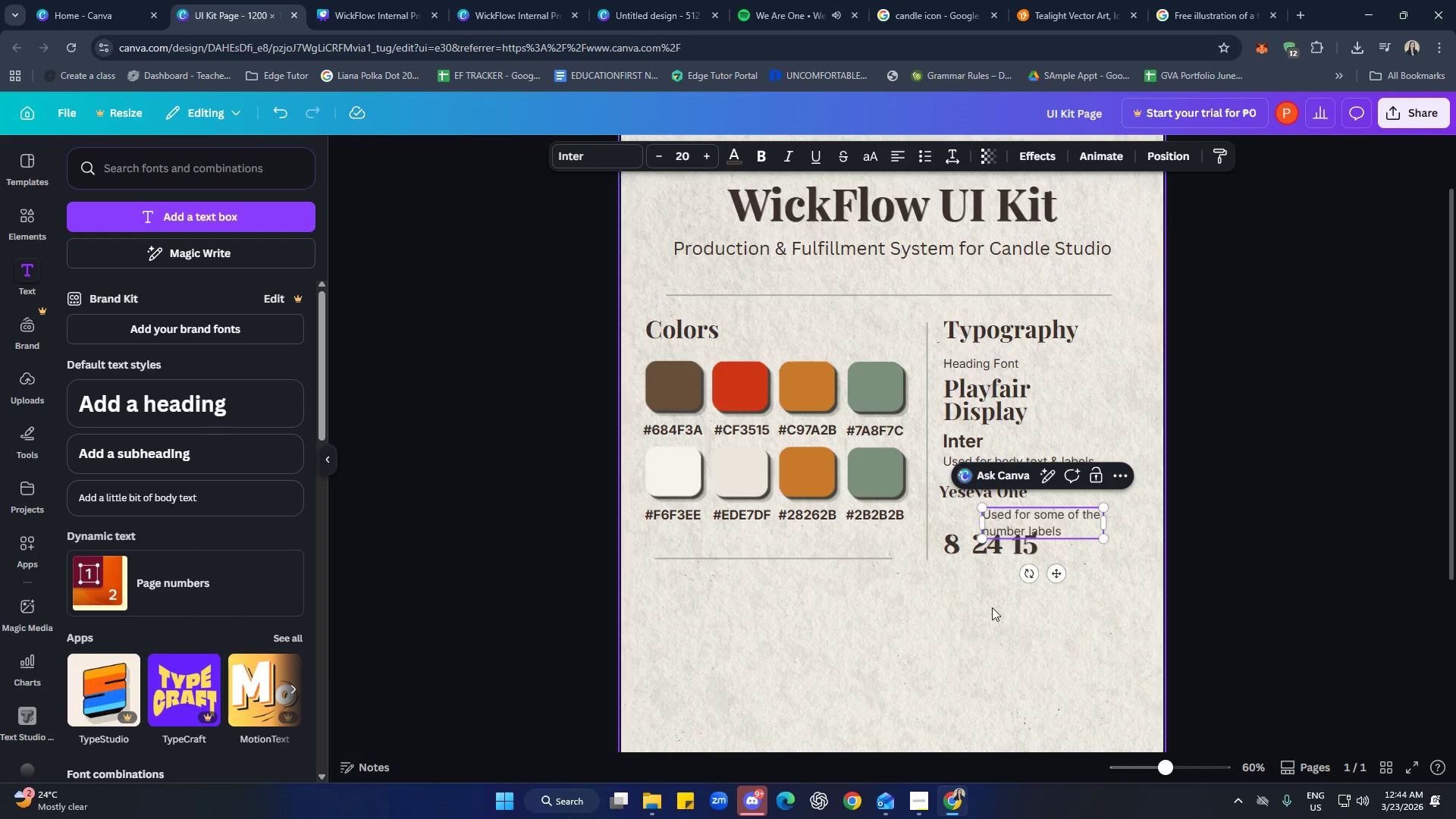 
left_click([1072, 606])
 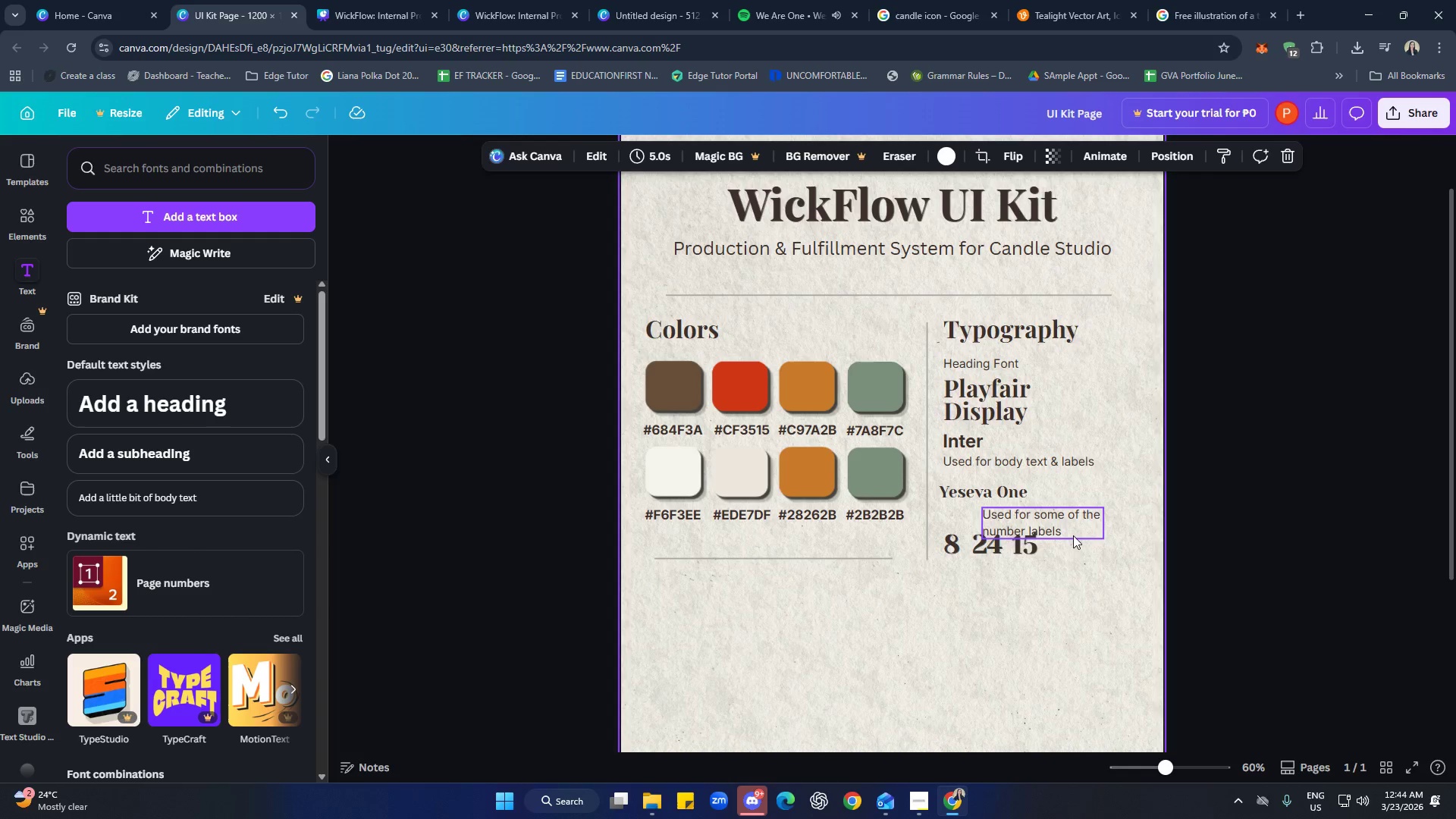 
left_click_drag(start_coordinate=[1071, 533], to_coordinate=[1033, 530])
 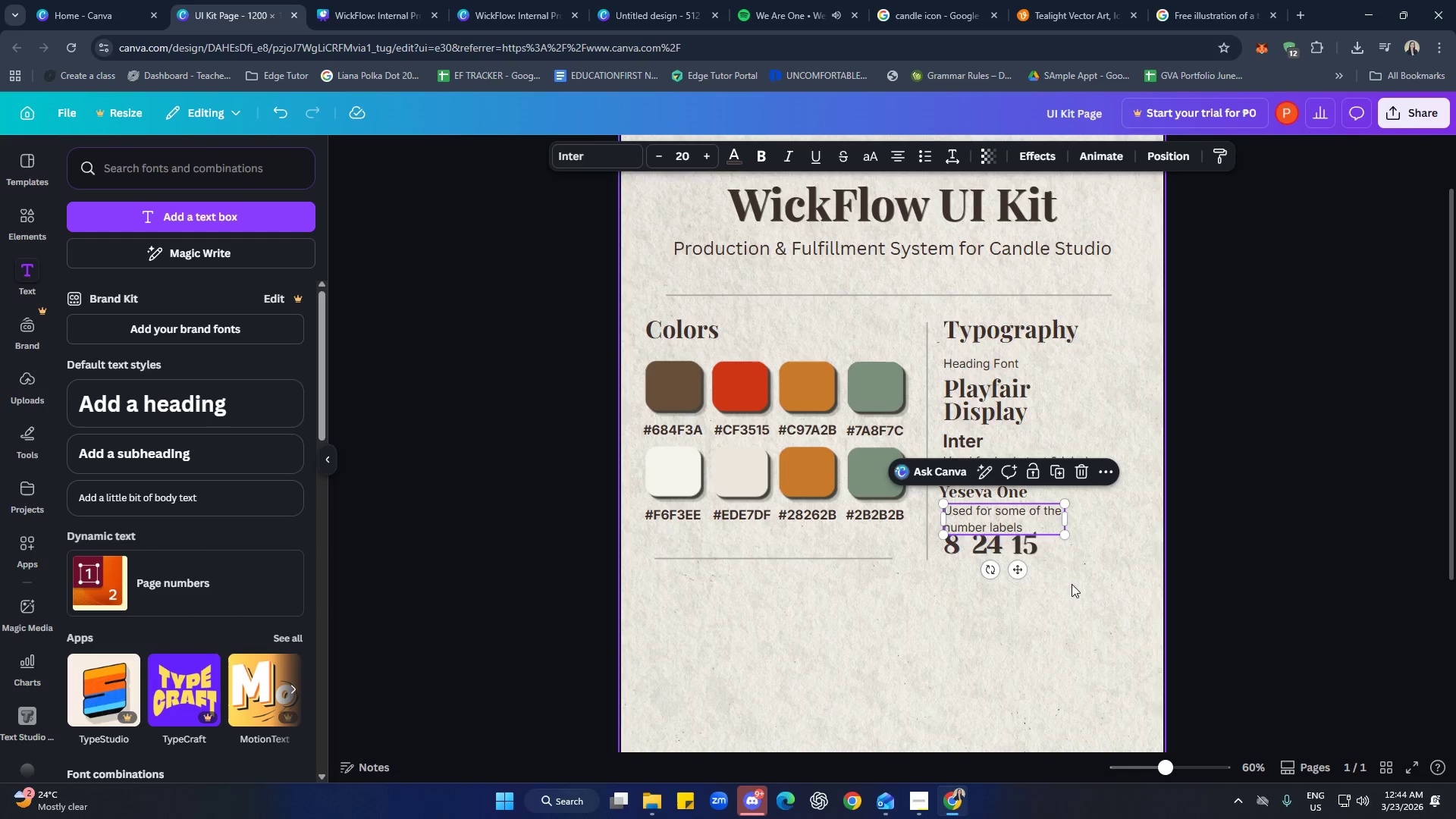 
left_click([1073, 585])
 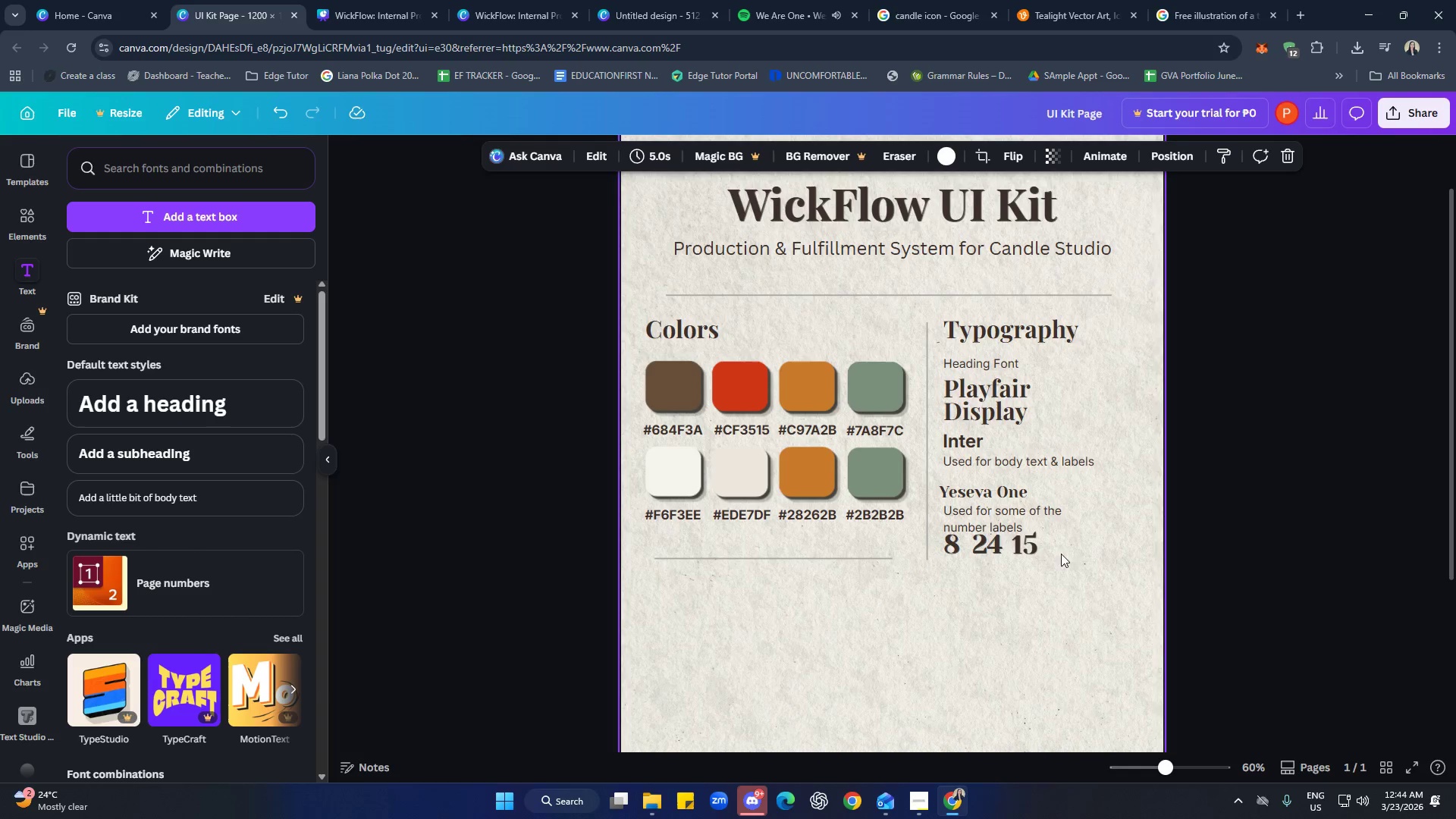 
left_click_drag(start_coordinate=[1061, 551], to_coordinate=[952, 548])
 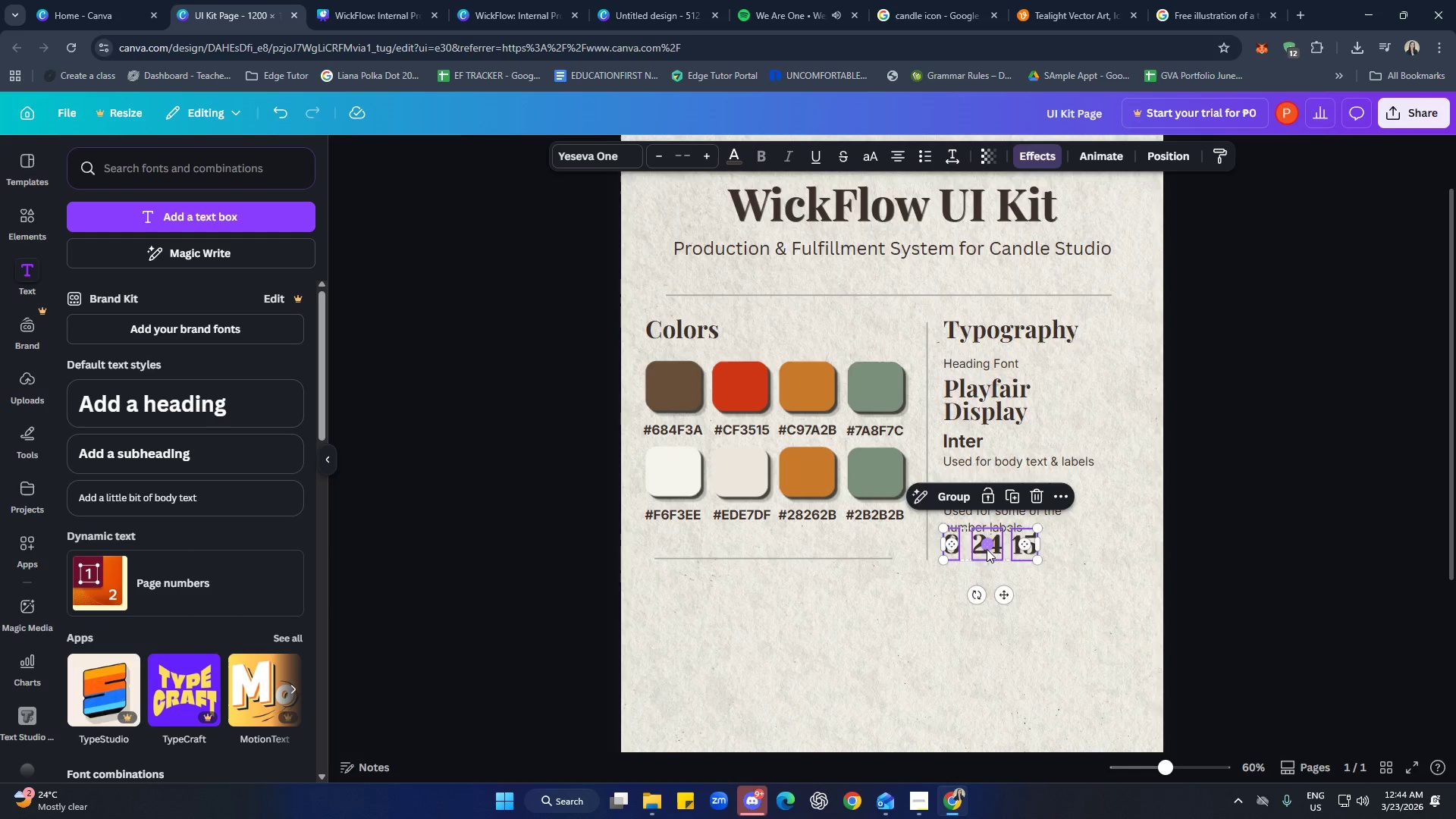 
left_click_drag(start_coordinate=[987, 549], to_coordinate=[1103, 546])
 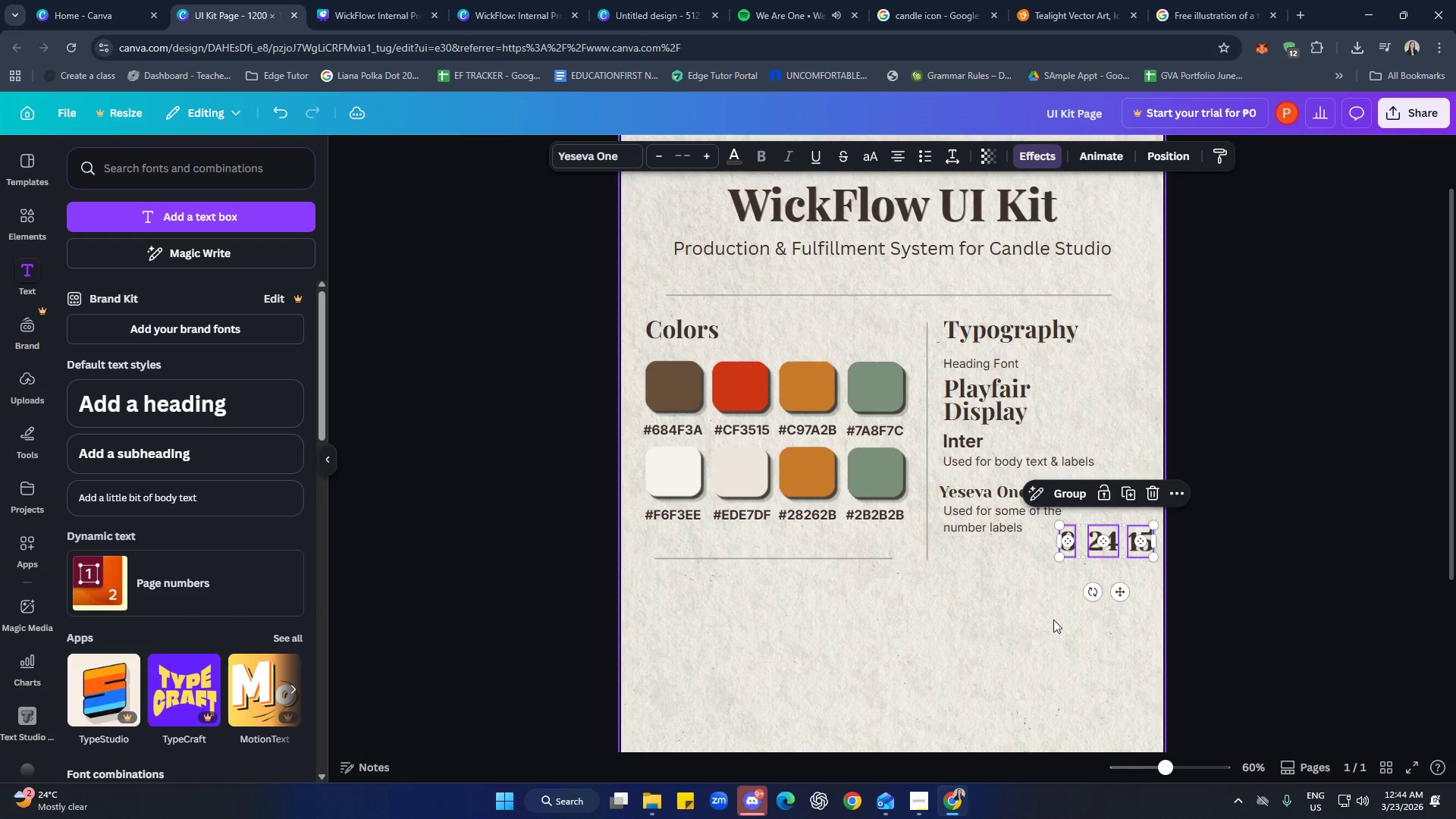 
key(Control+ControlLeft)
 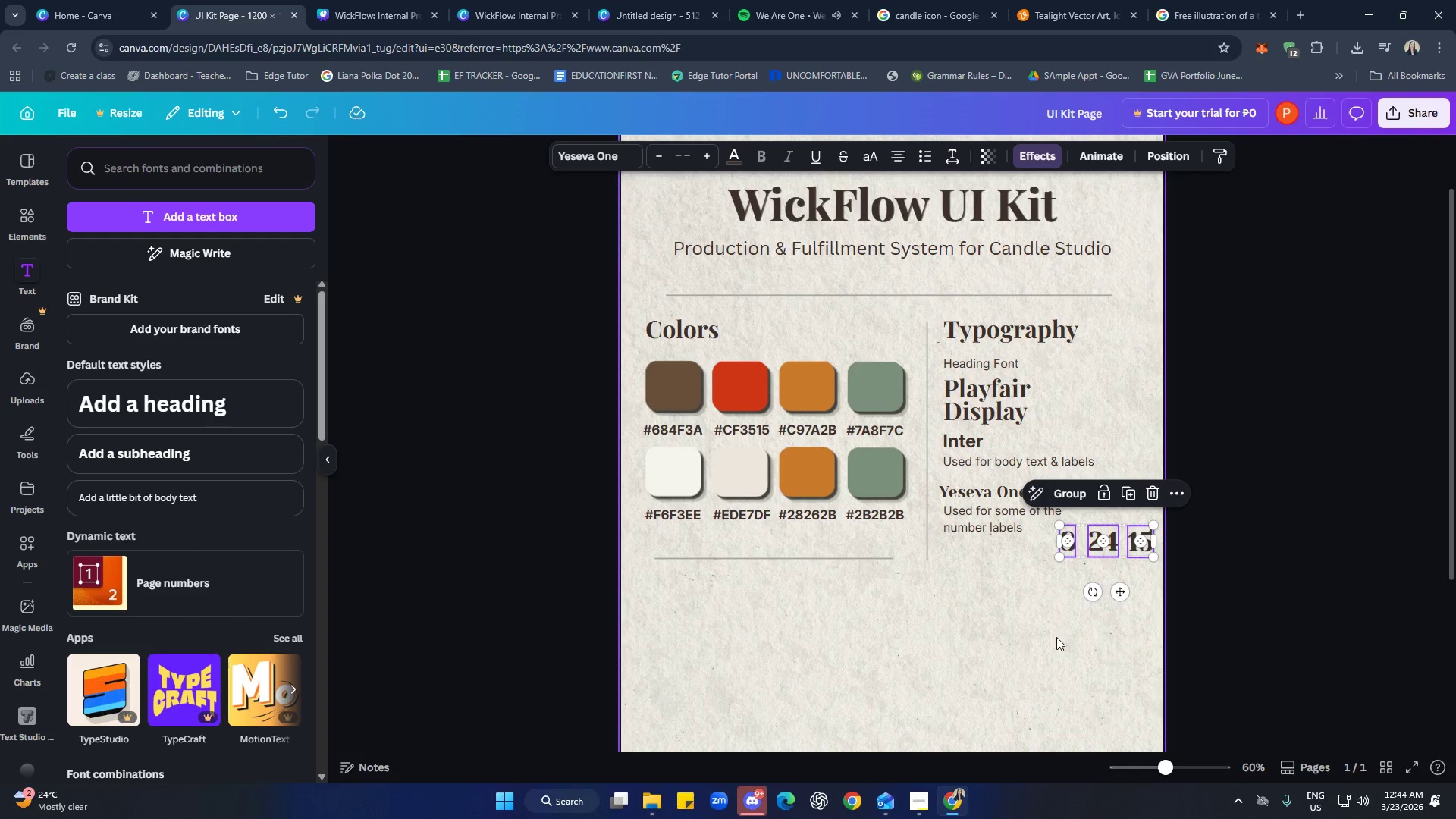 
left_click([1060, 640])
 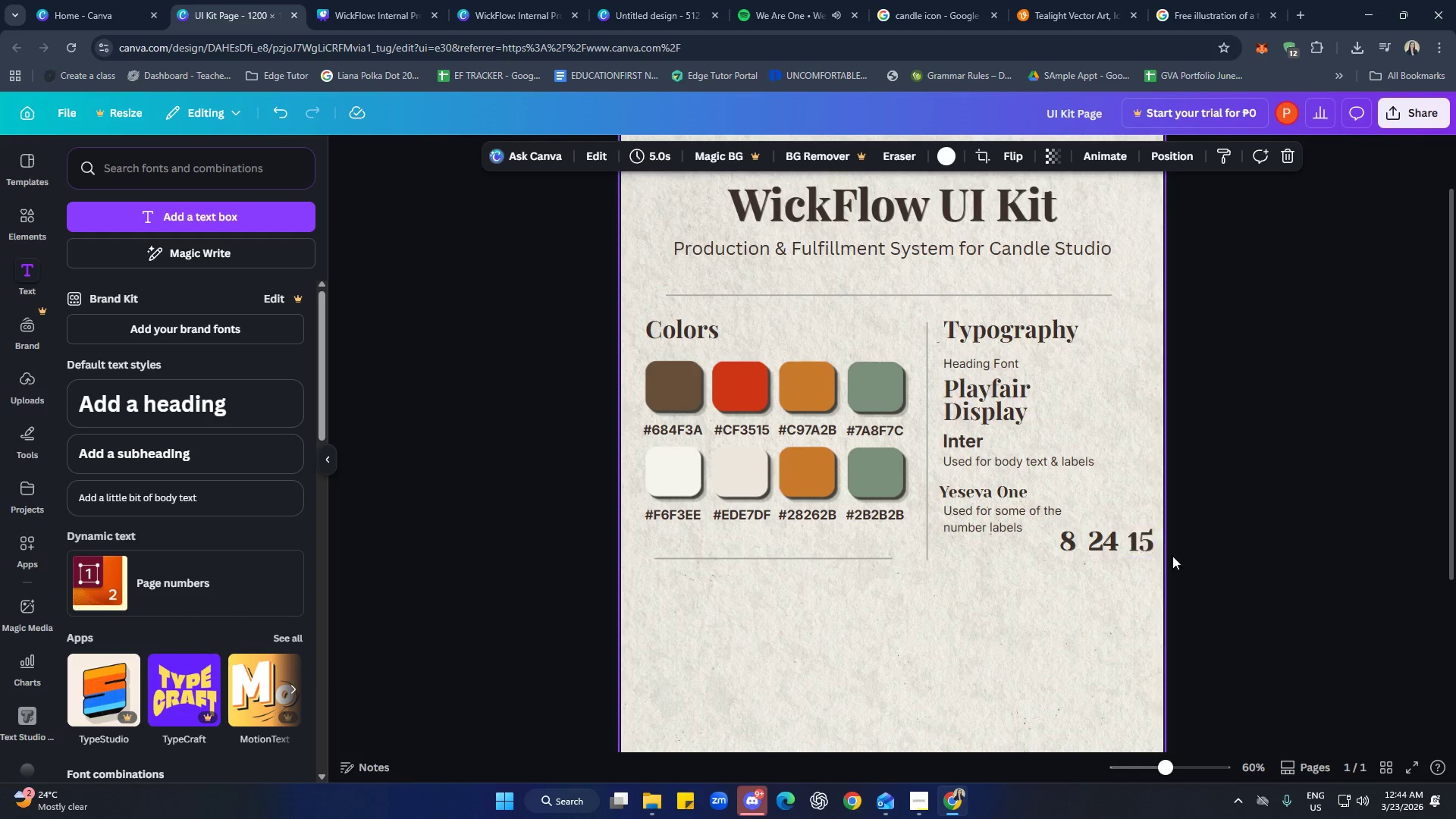 
left_click_drag(start_coordinate=[1197, 541], to_coordinate=[1072, 543])
 